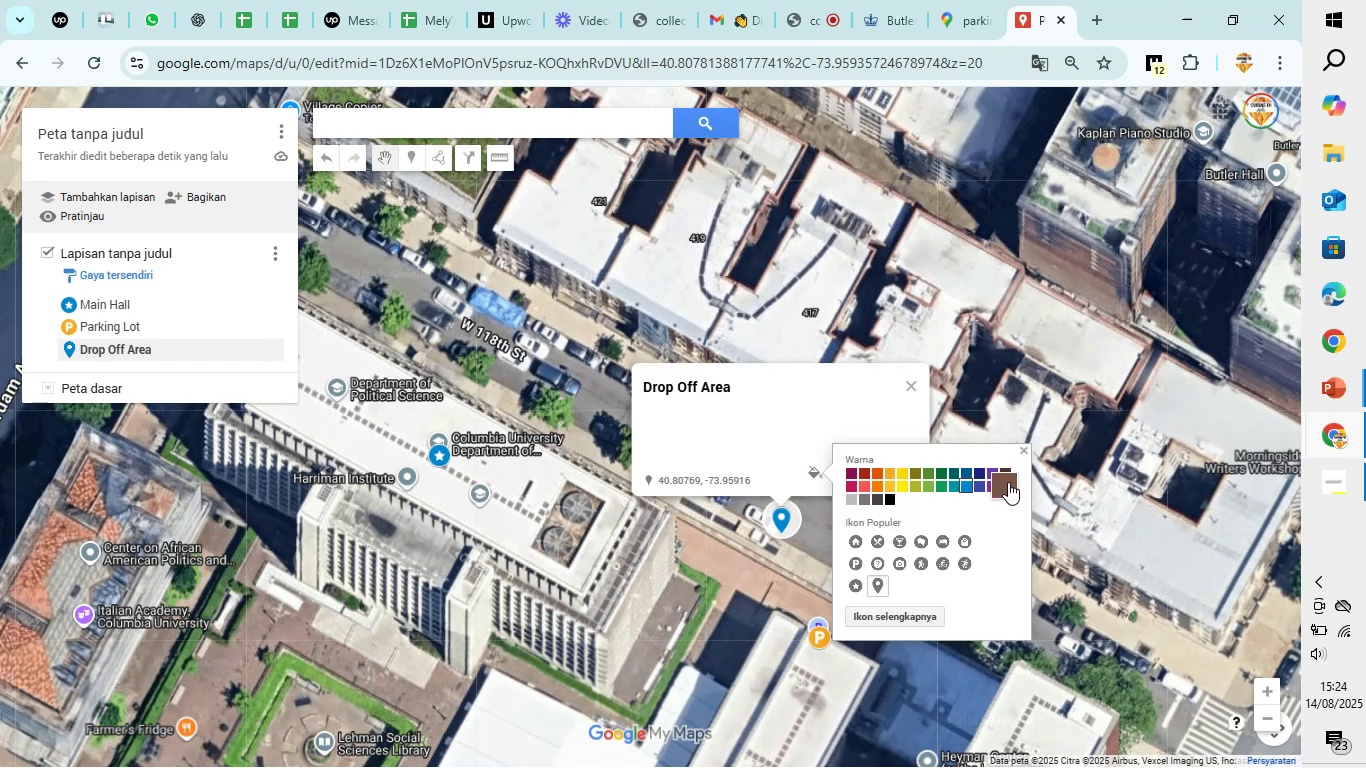 
left_click([1008, 482])
 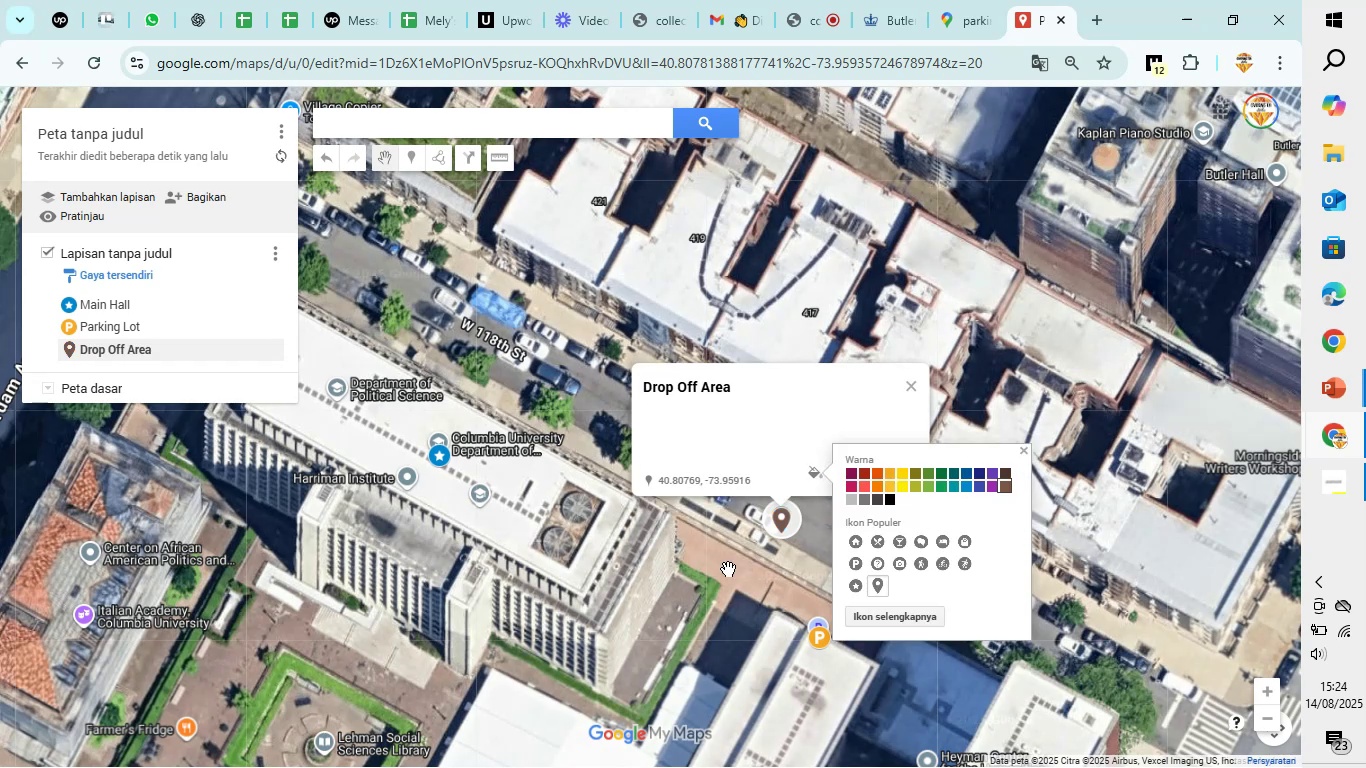 
left_click([727, 570])
 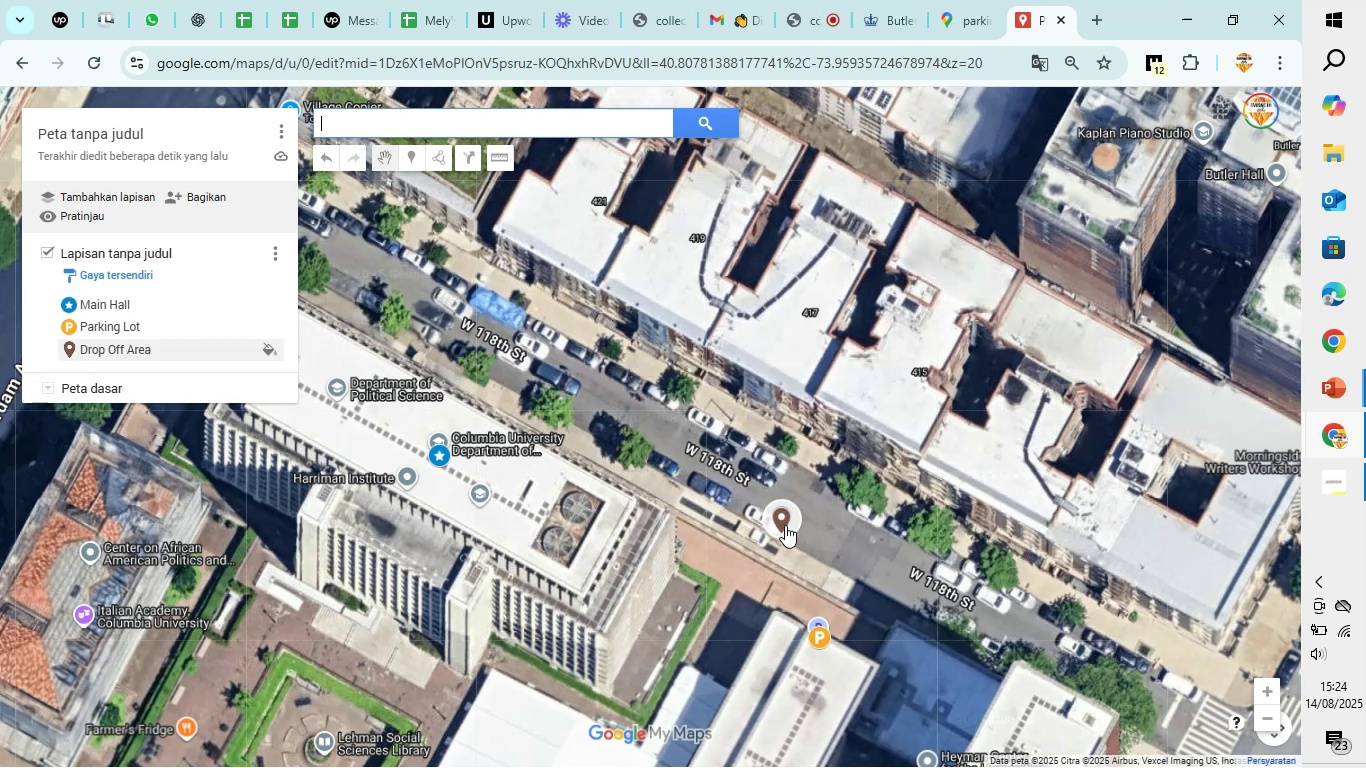 
left_click_drag(start_coordinate=[785, 525], to_coordinate=[741, 516])
 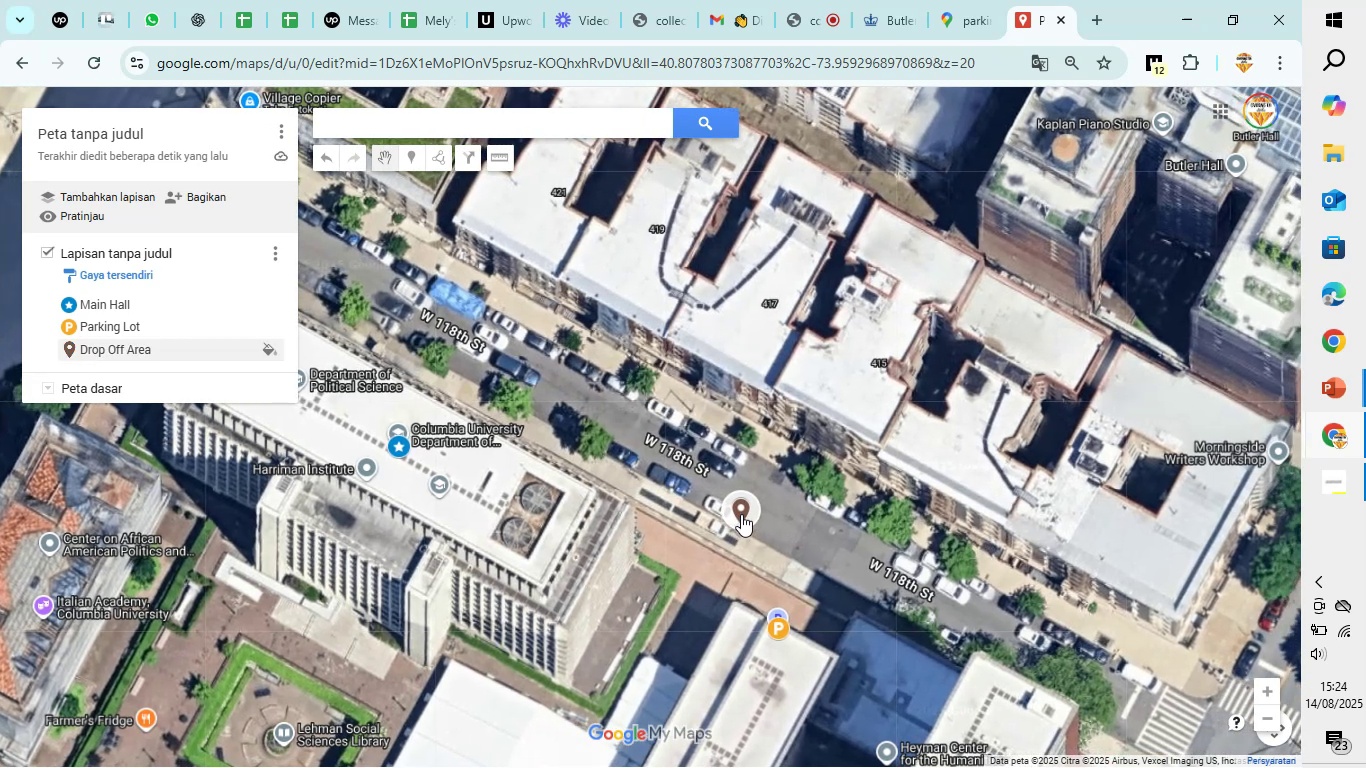 
left_click([741, 514])
 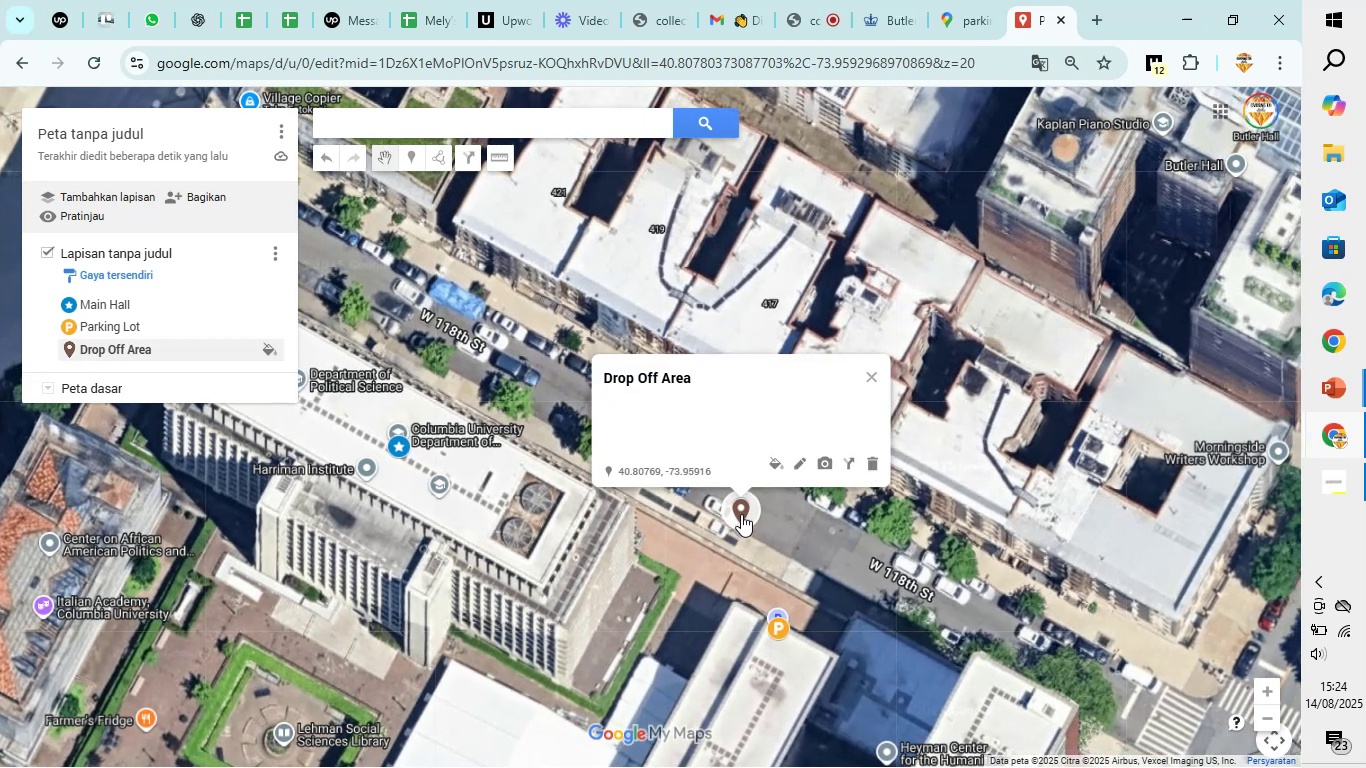 
left_click_drag(start_coordinate=[741, 514], to_coordinate=[527, 401])
 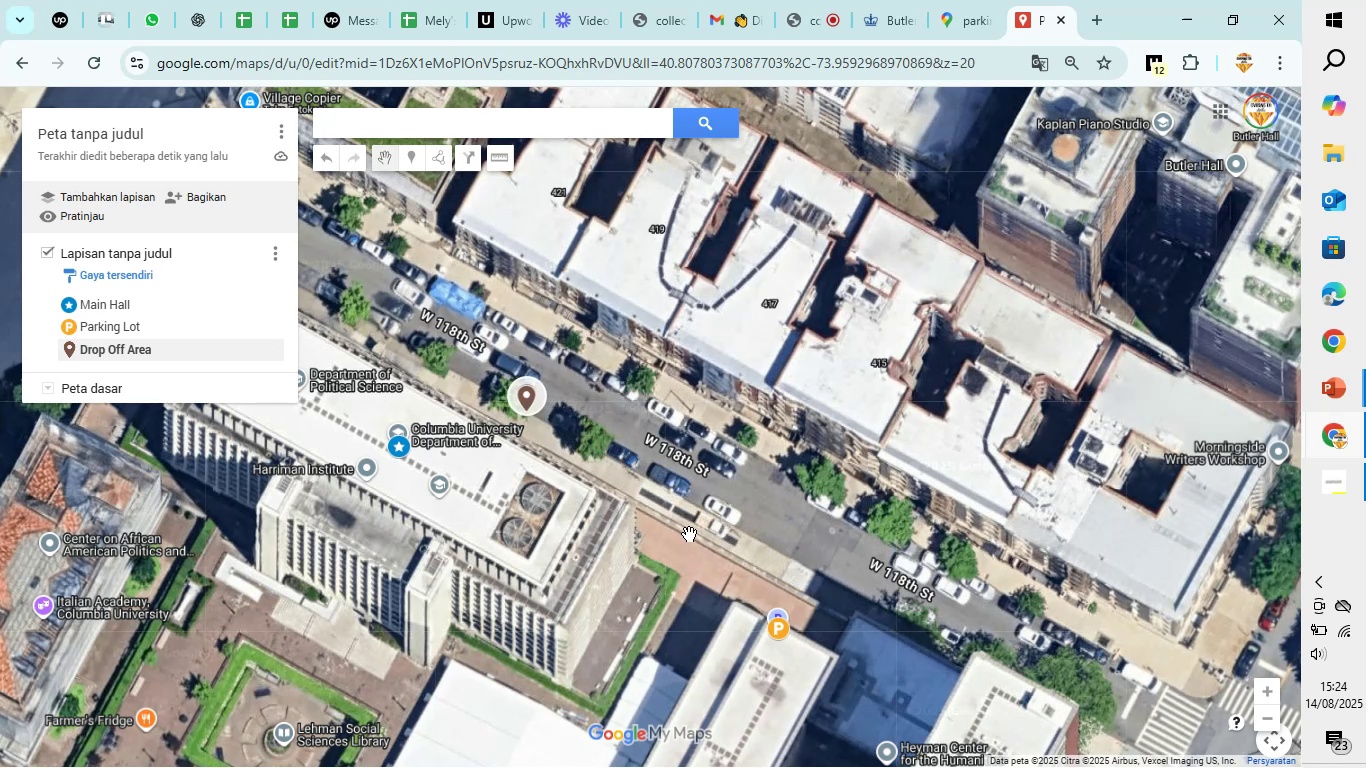 
left_click([689, 534])
 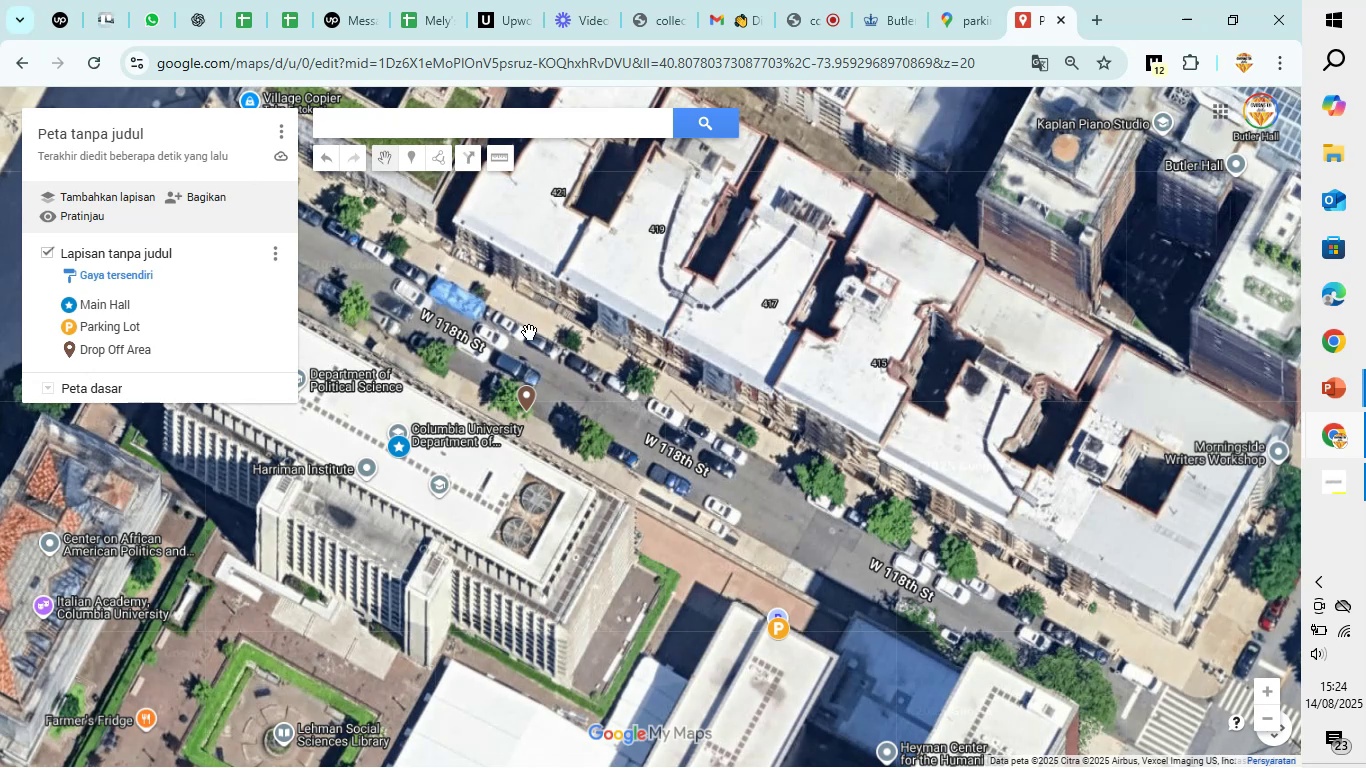 
left_click([404, 159])
 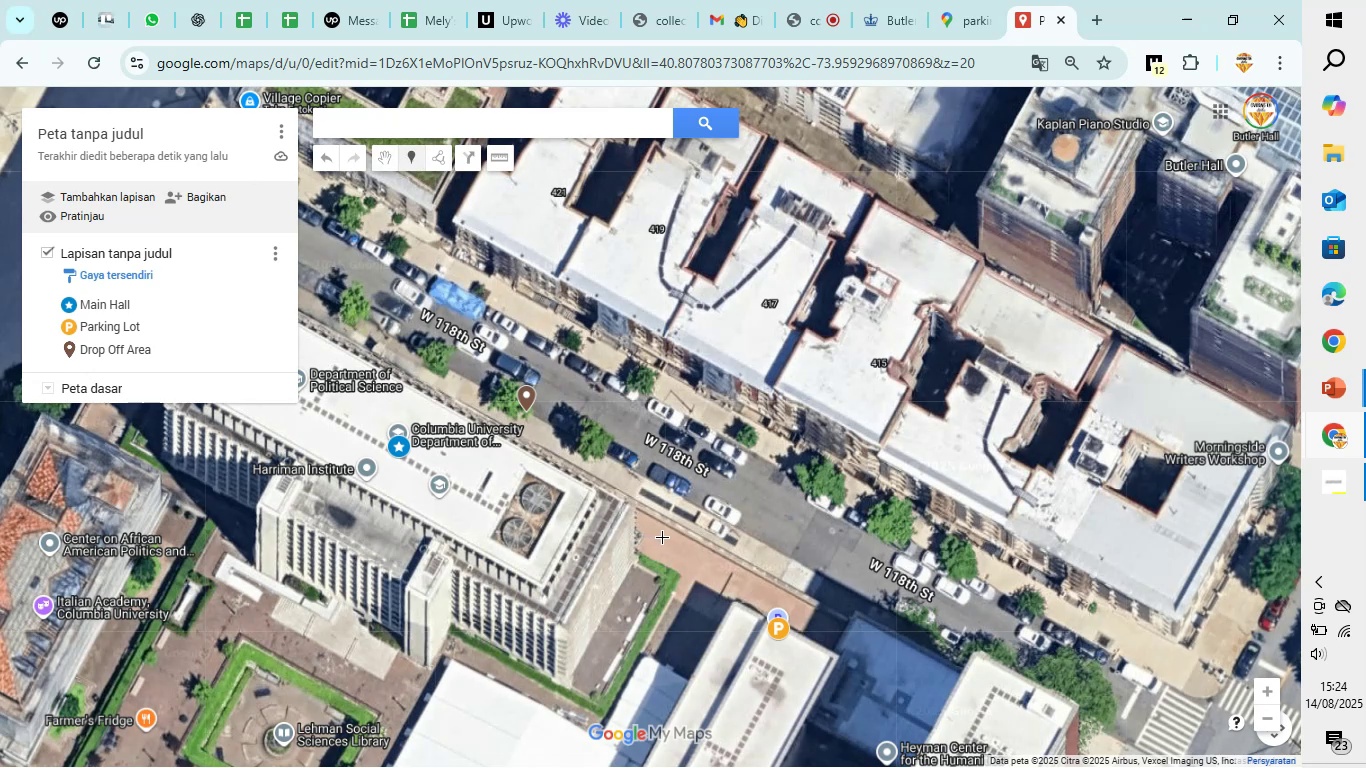 
left_click([662, 542])
 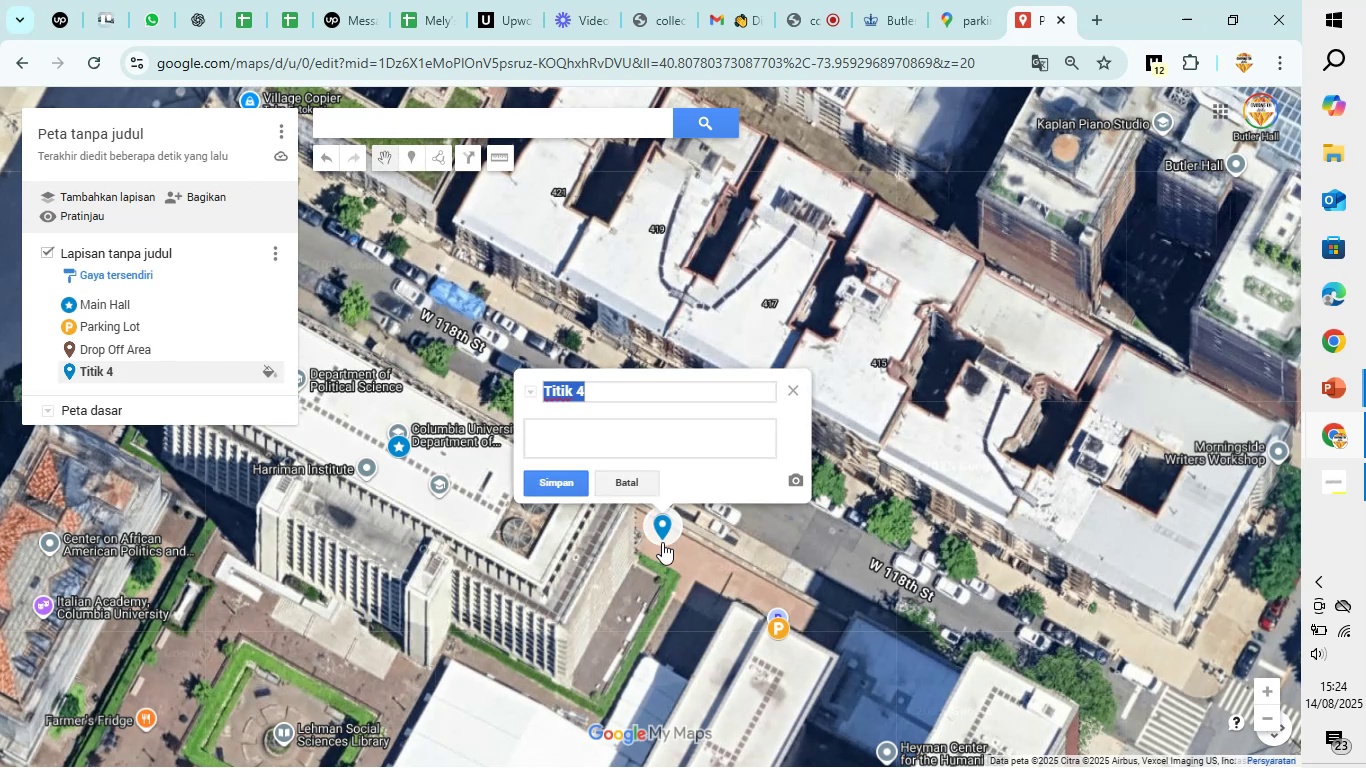 
type(Pedestrioan Area)
 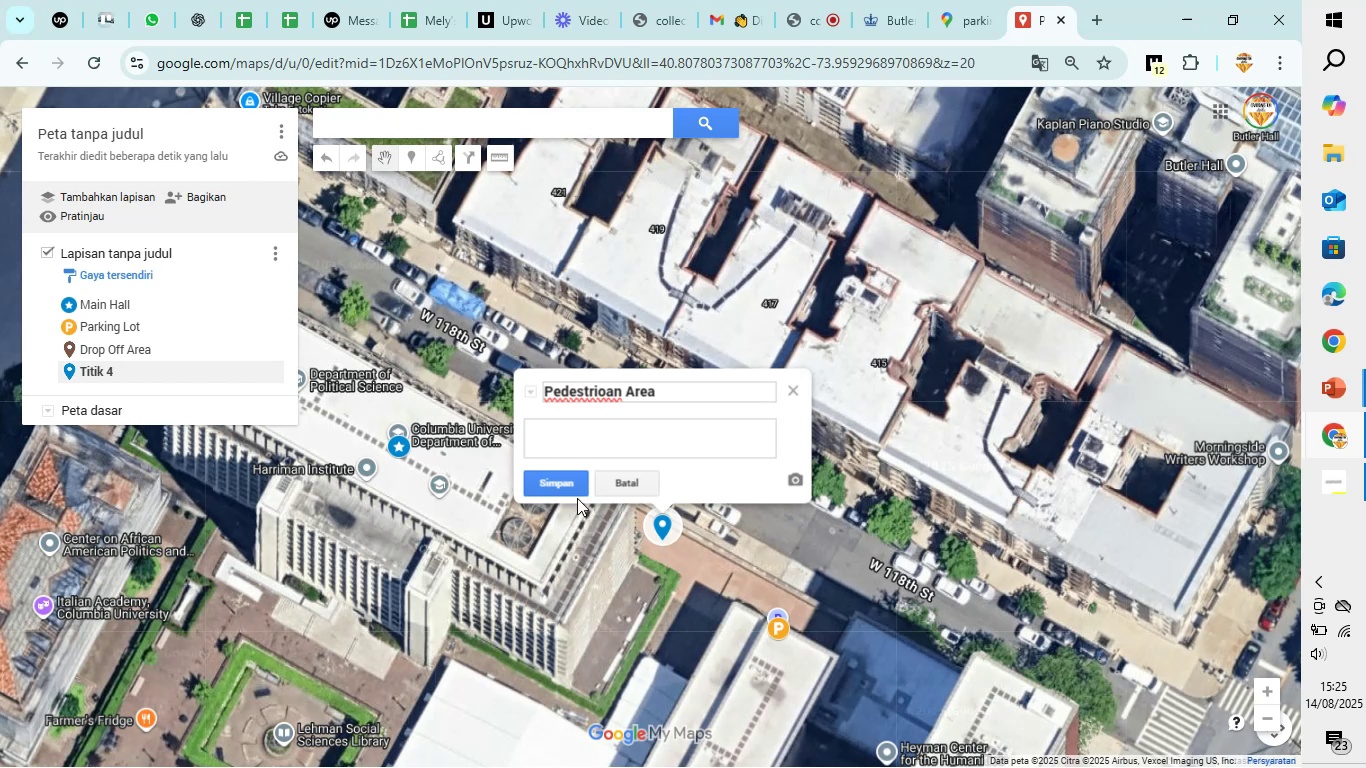 
left_click([567, 482])
 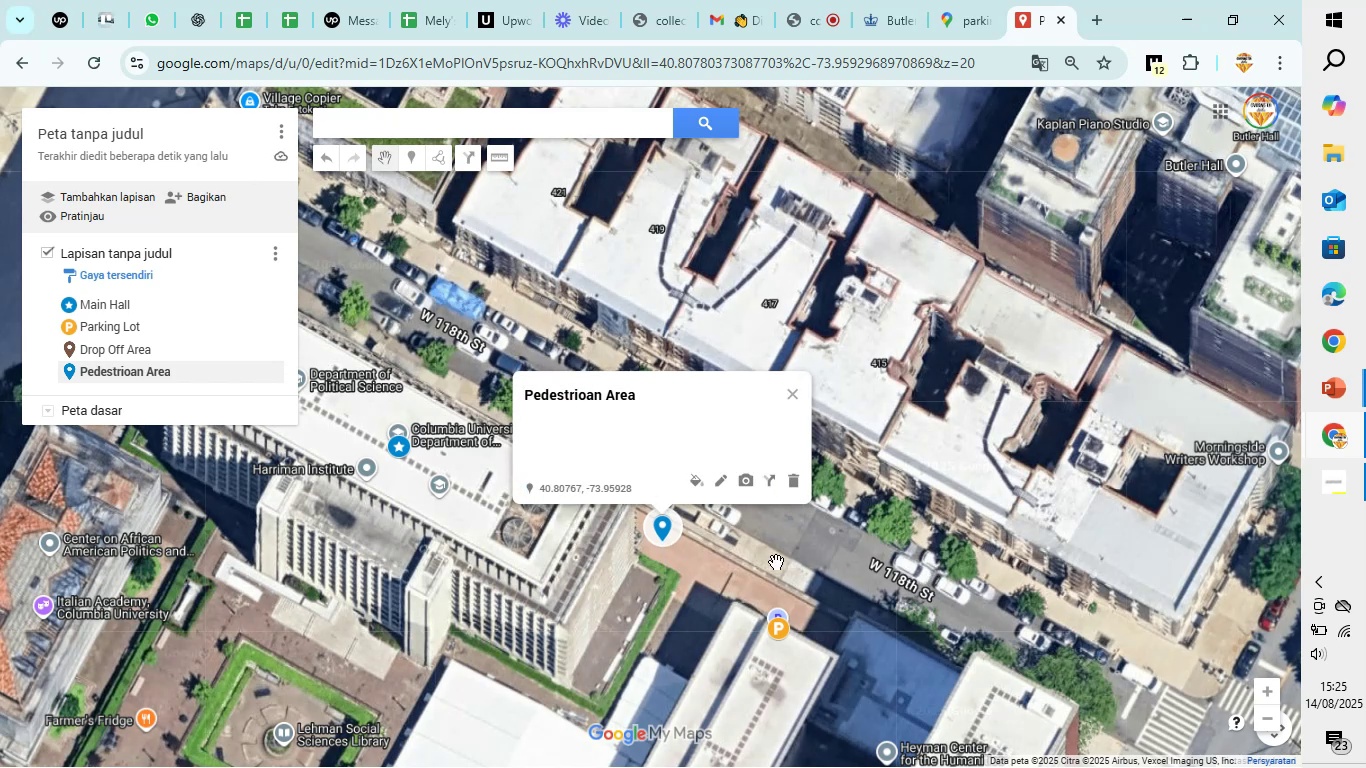 
left_click([693, 478])
 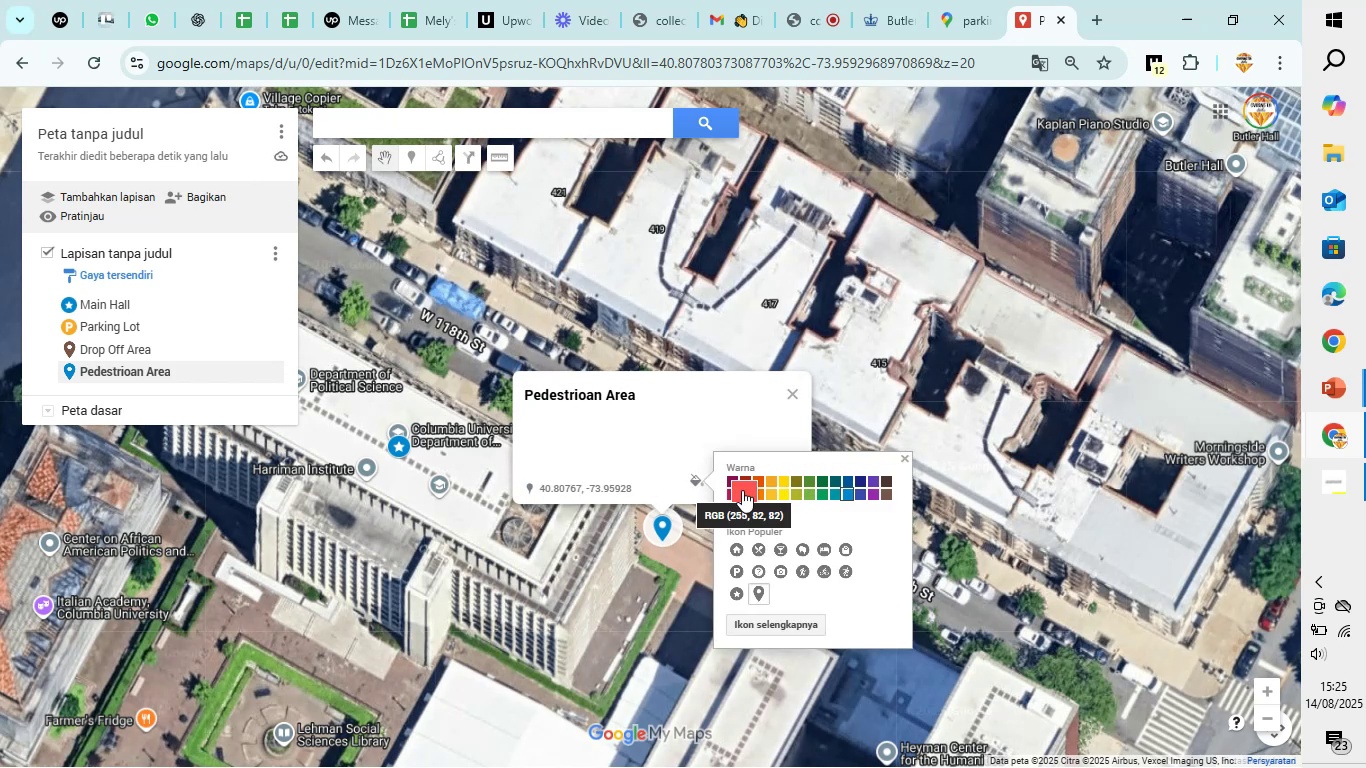 
left_click([742, 490])
 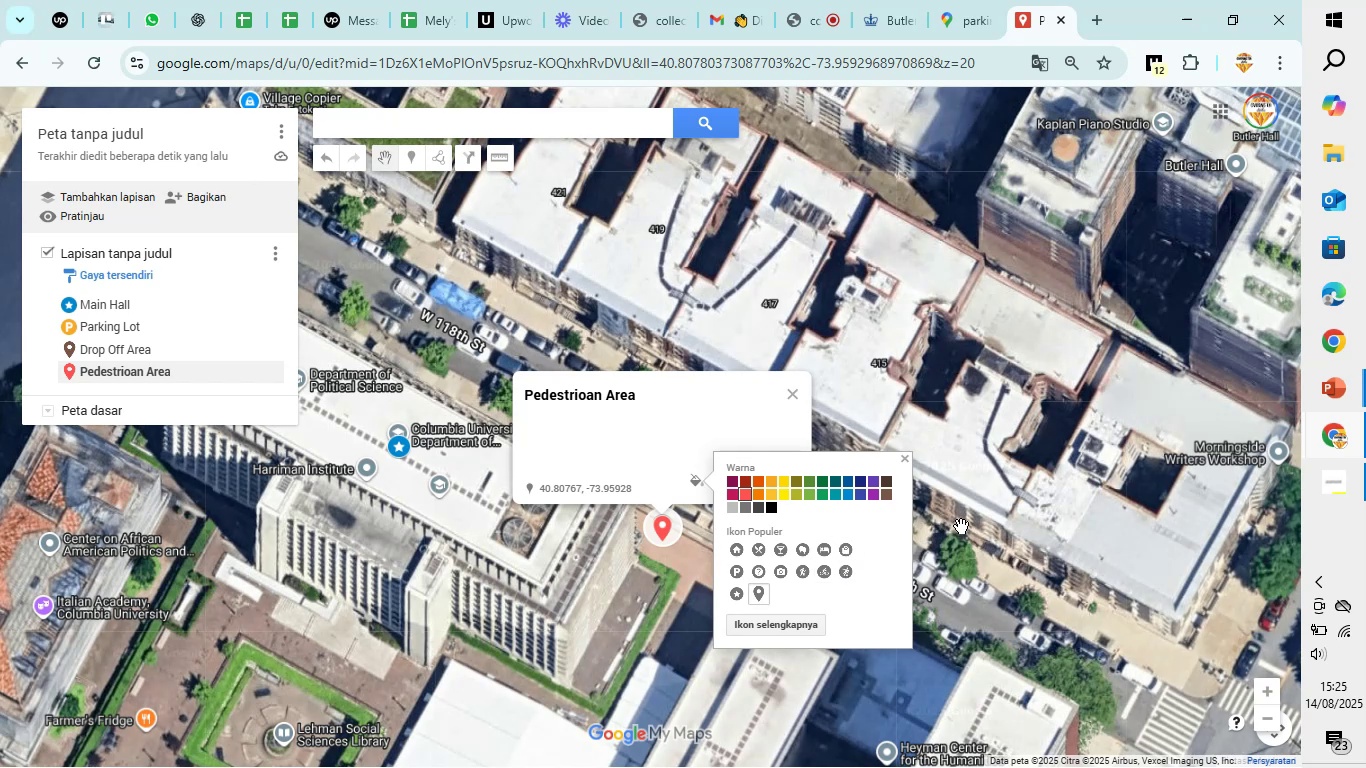 
wait(5.22)
 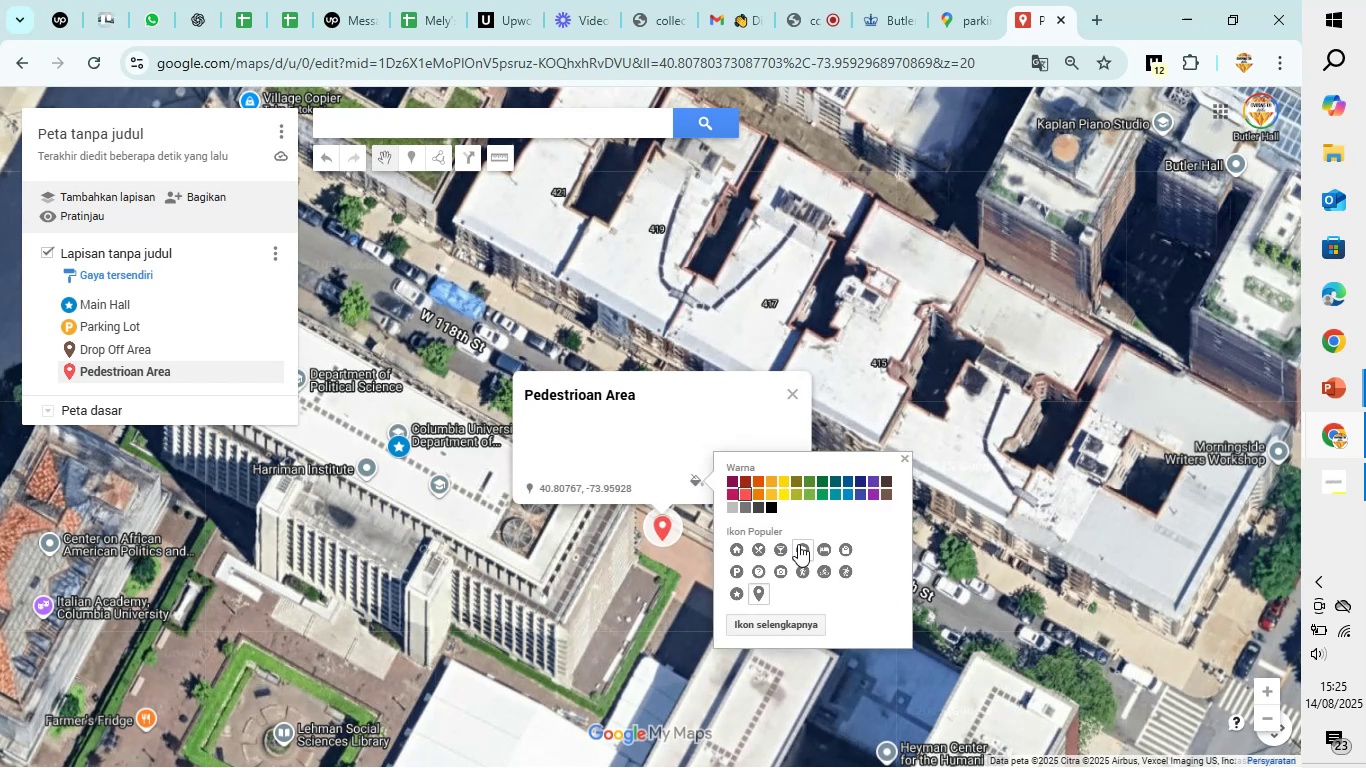 
left_click([961, 526])
 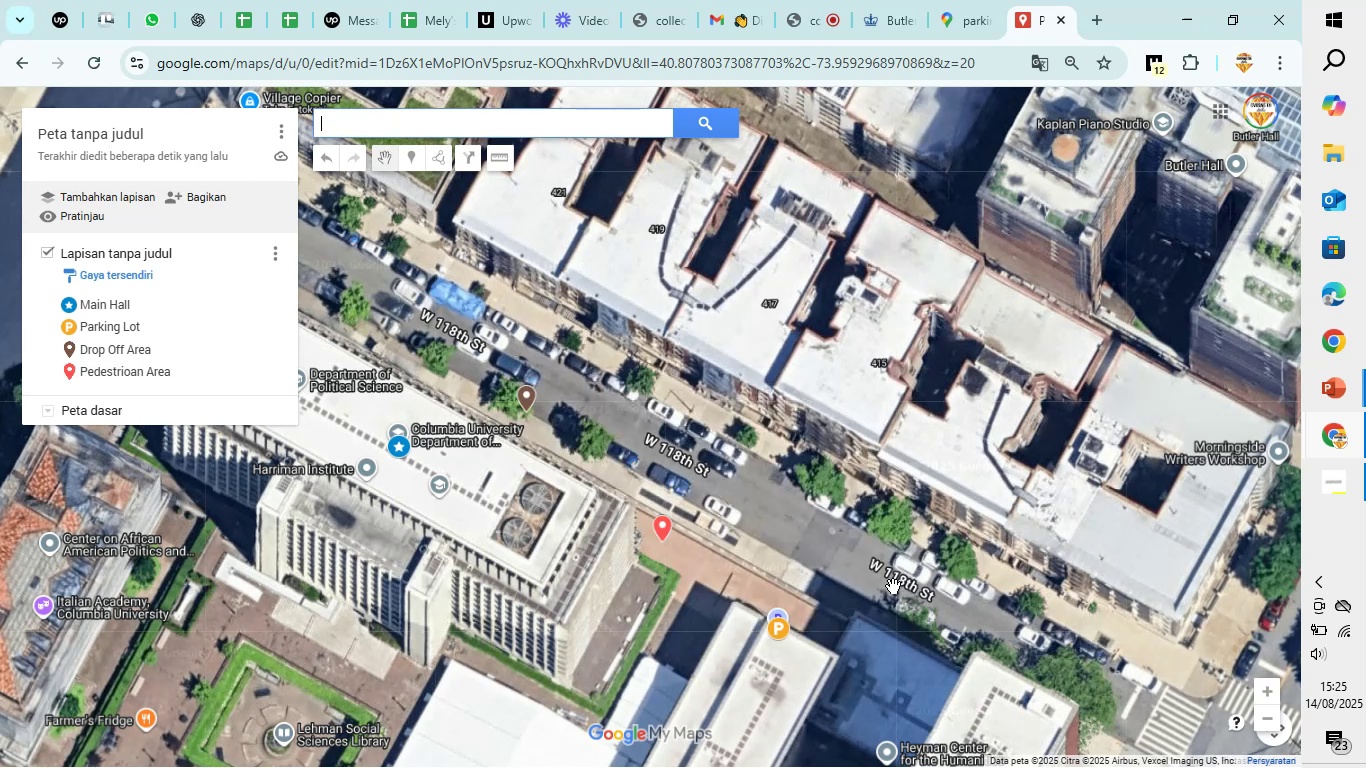 
left_click_drag(start_coordinate=[870, 620], to_coordinate=[856, 547])
 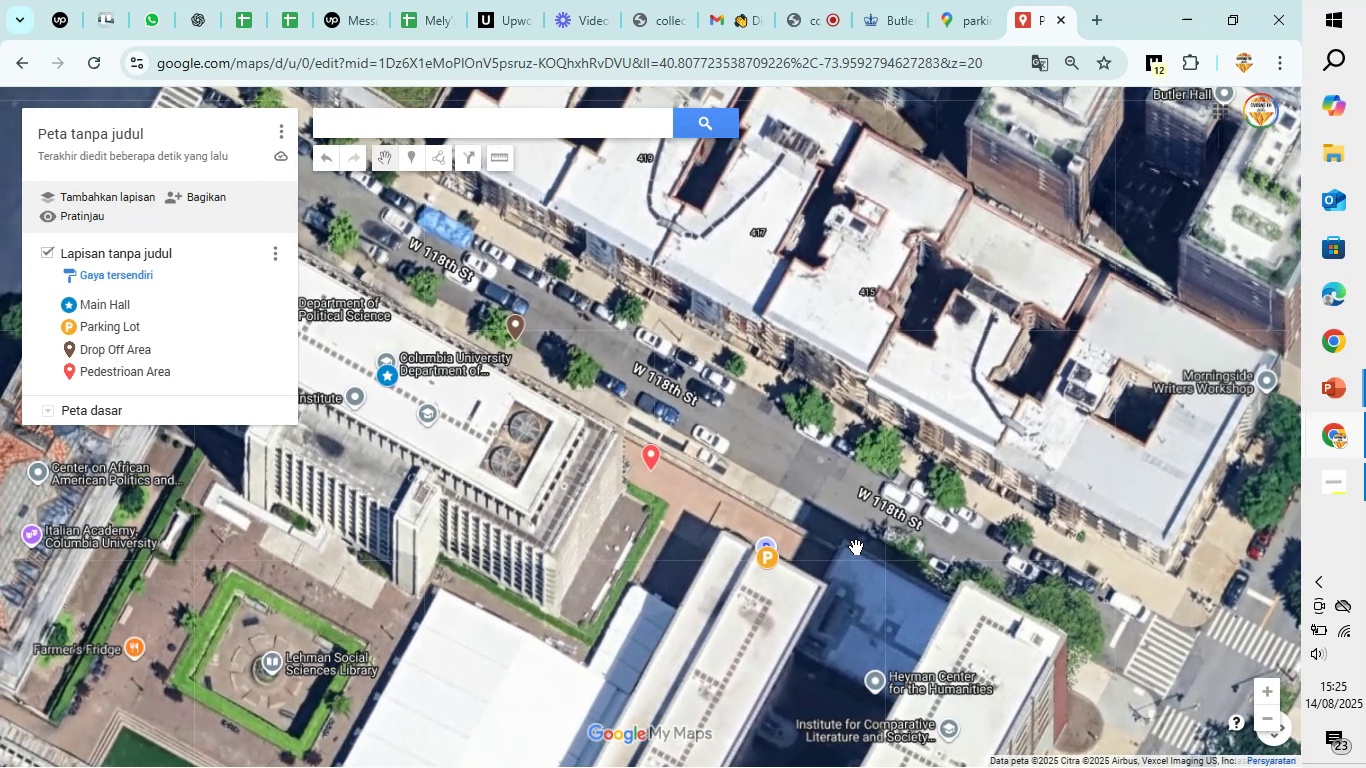 
left_click_drag(start_coordinate=[856, 547], to_coordinate=[881, 506])
 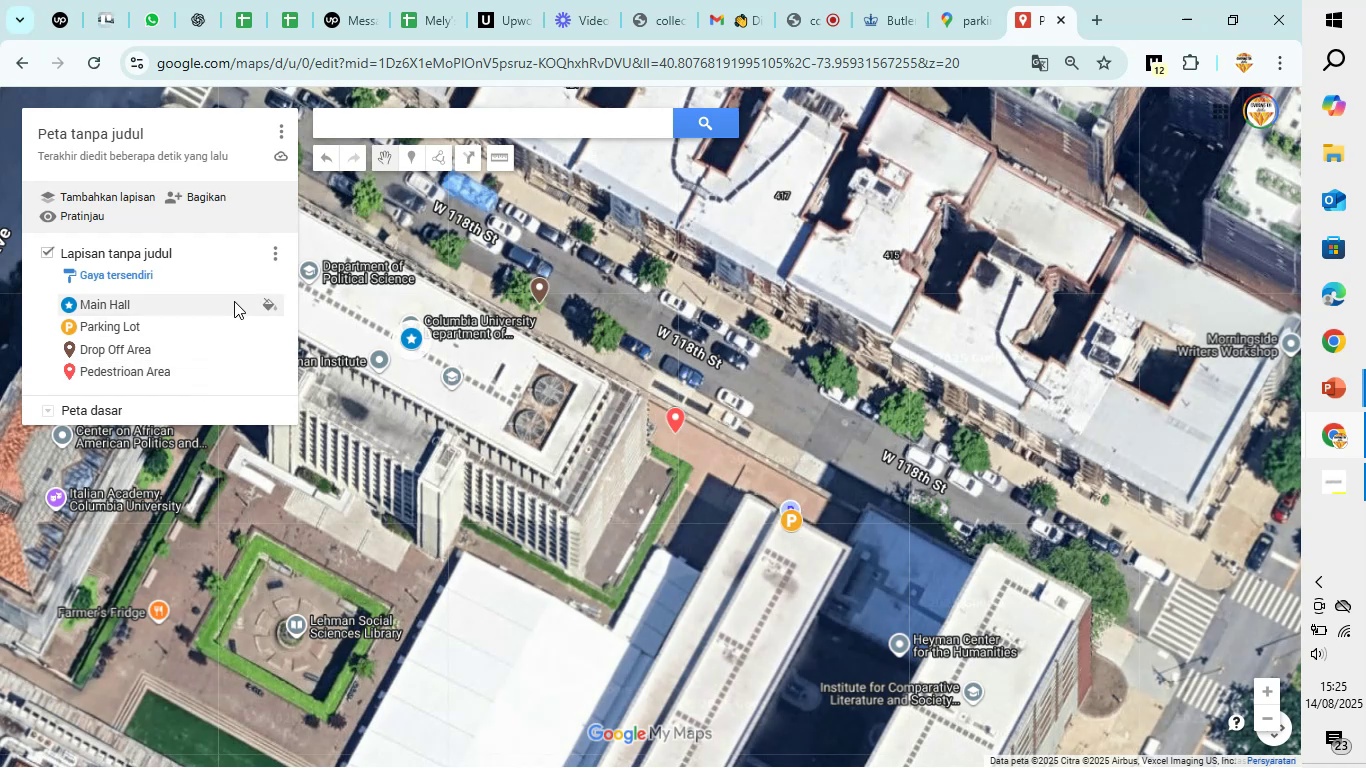 
wait(17.45)
 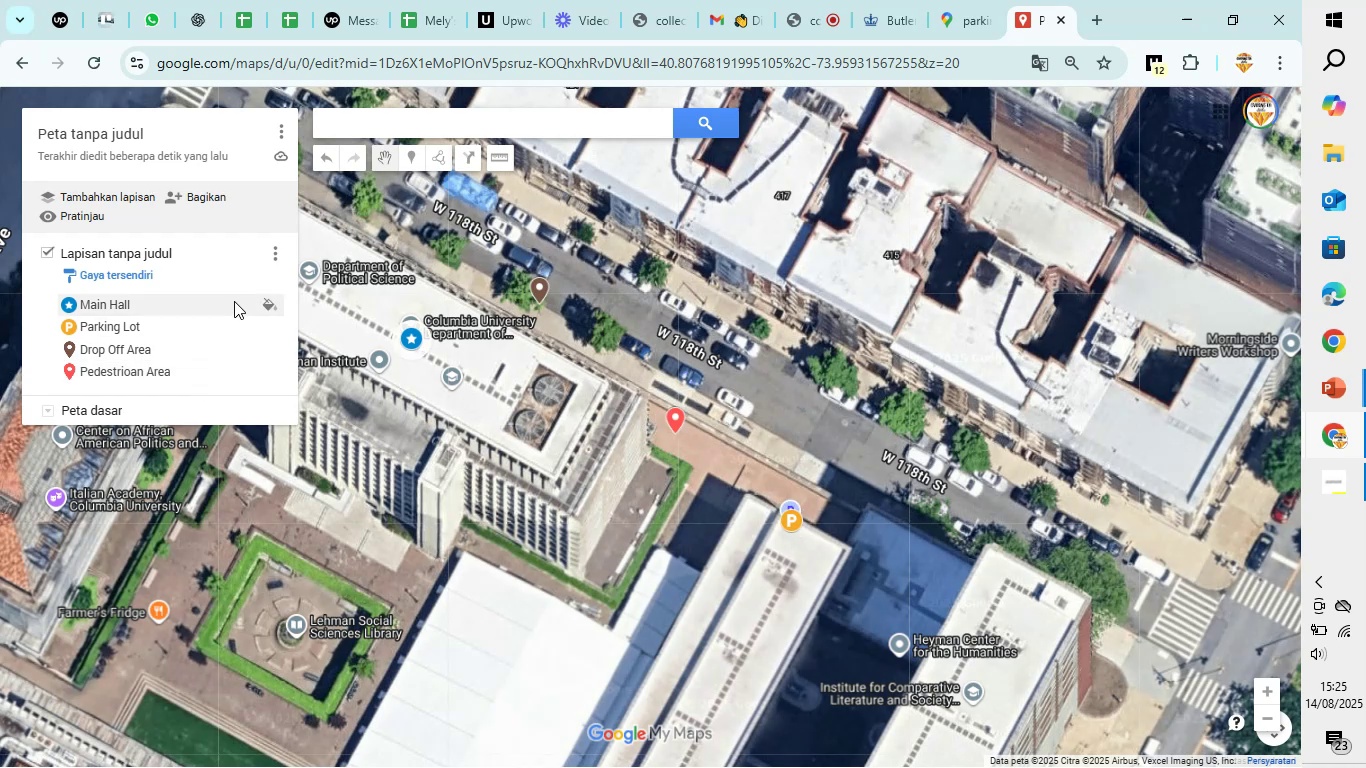 
left_click([229, 367])
 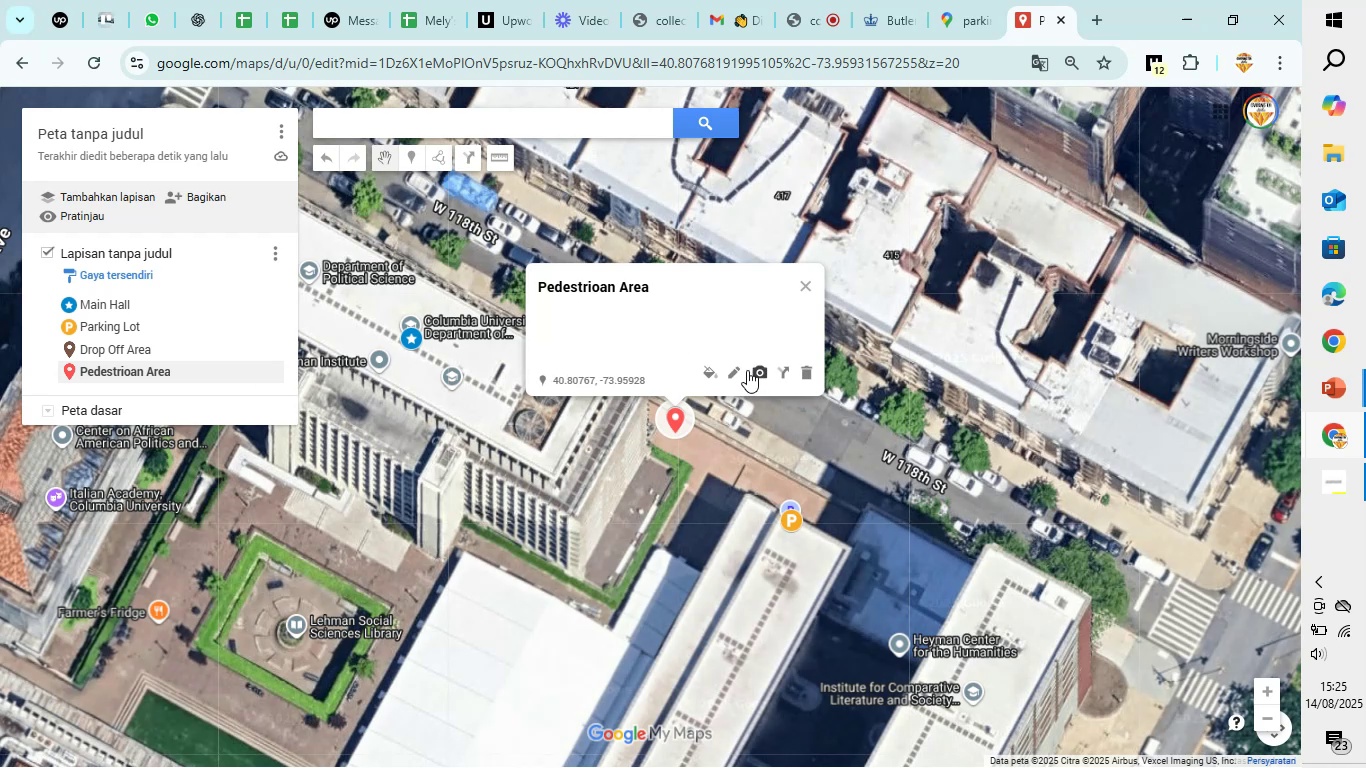 
left_click([742, 370])
 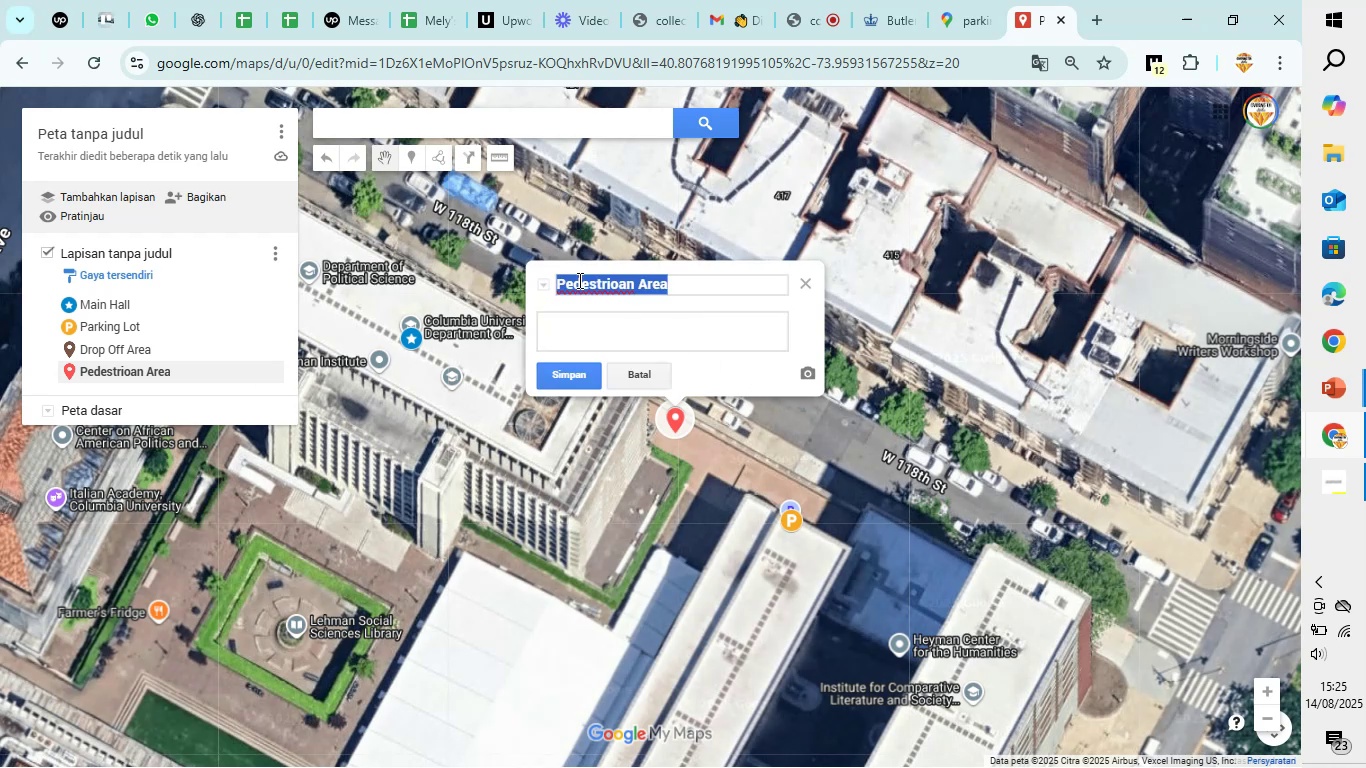 
left_click([577, 278])
 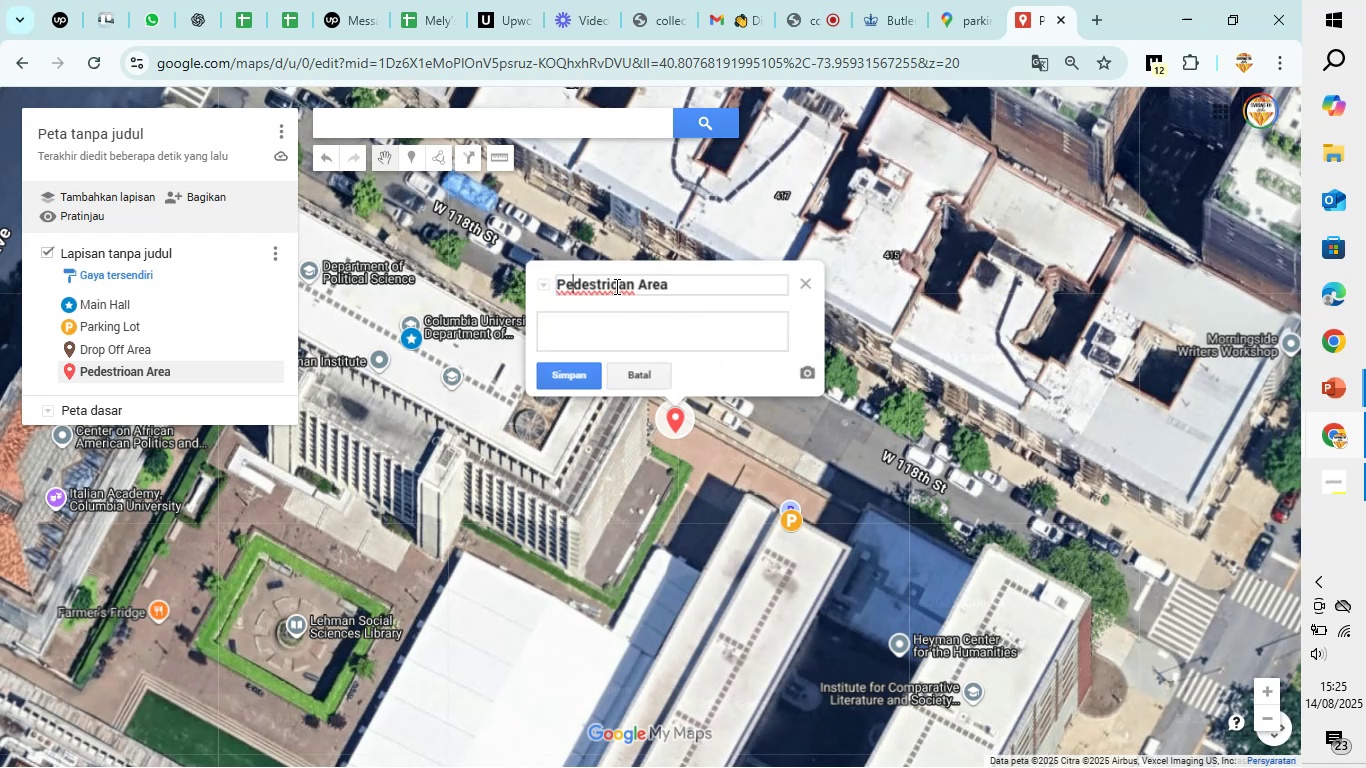 
left_click([617, 286])
 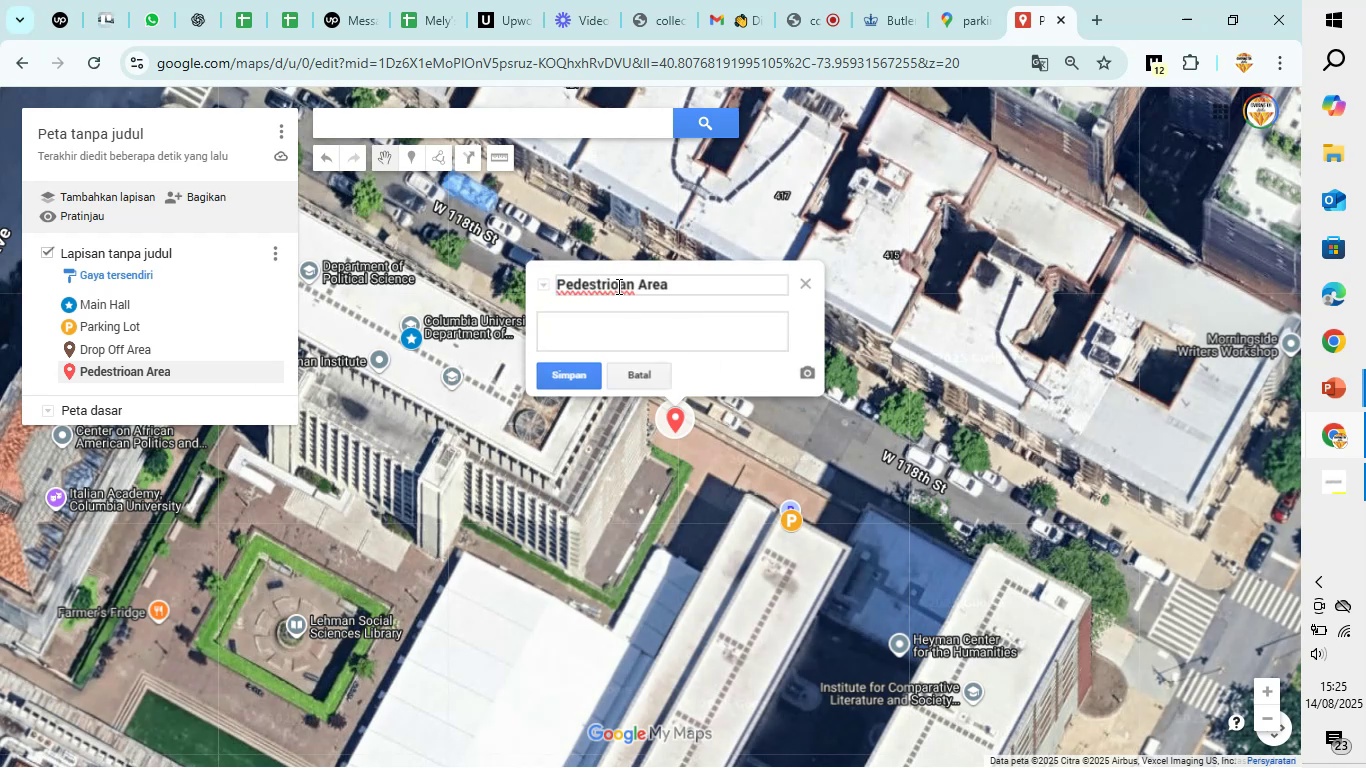 
key(Backspace)
 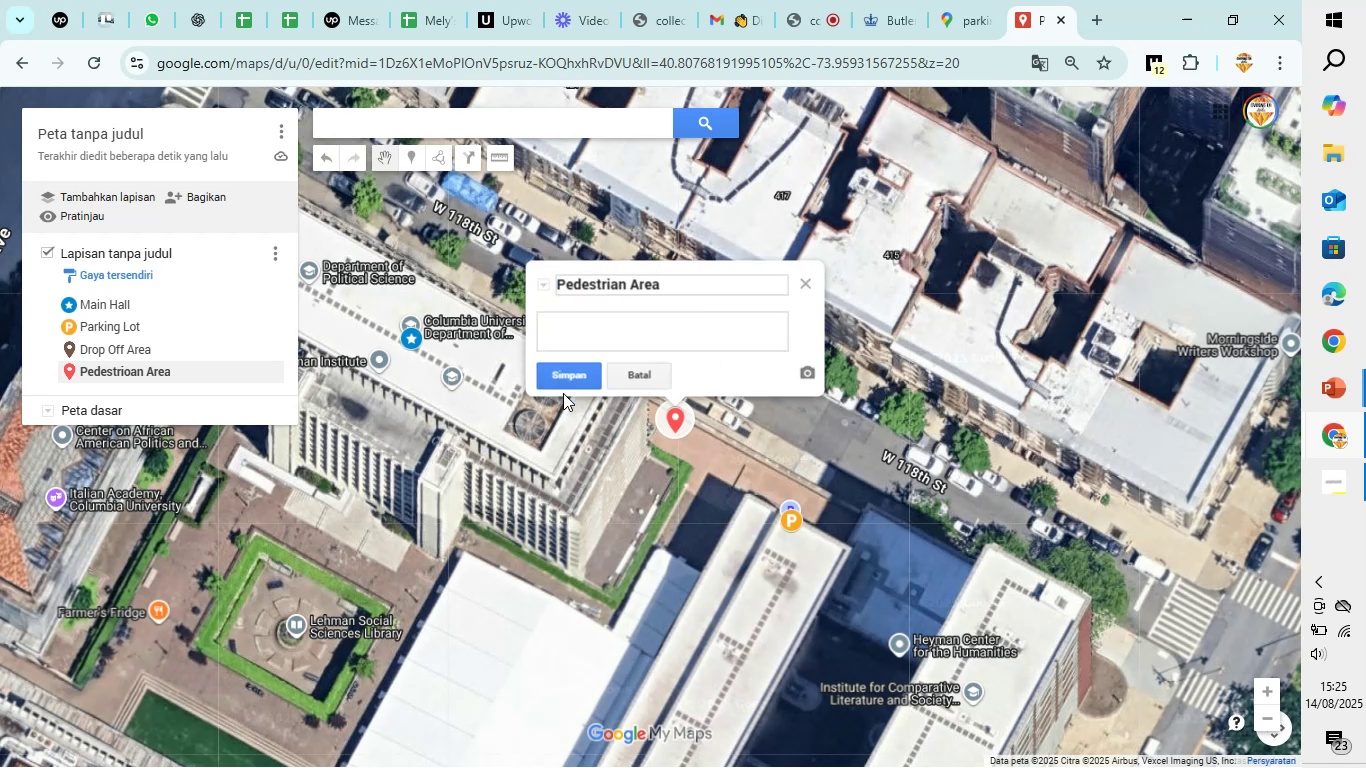 
left_click([569, 376])
 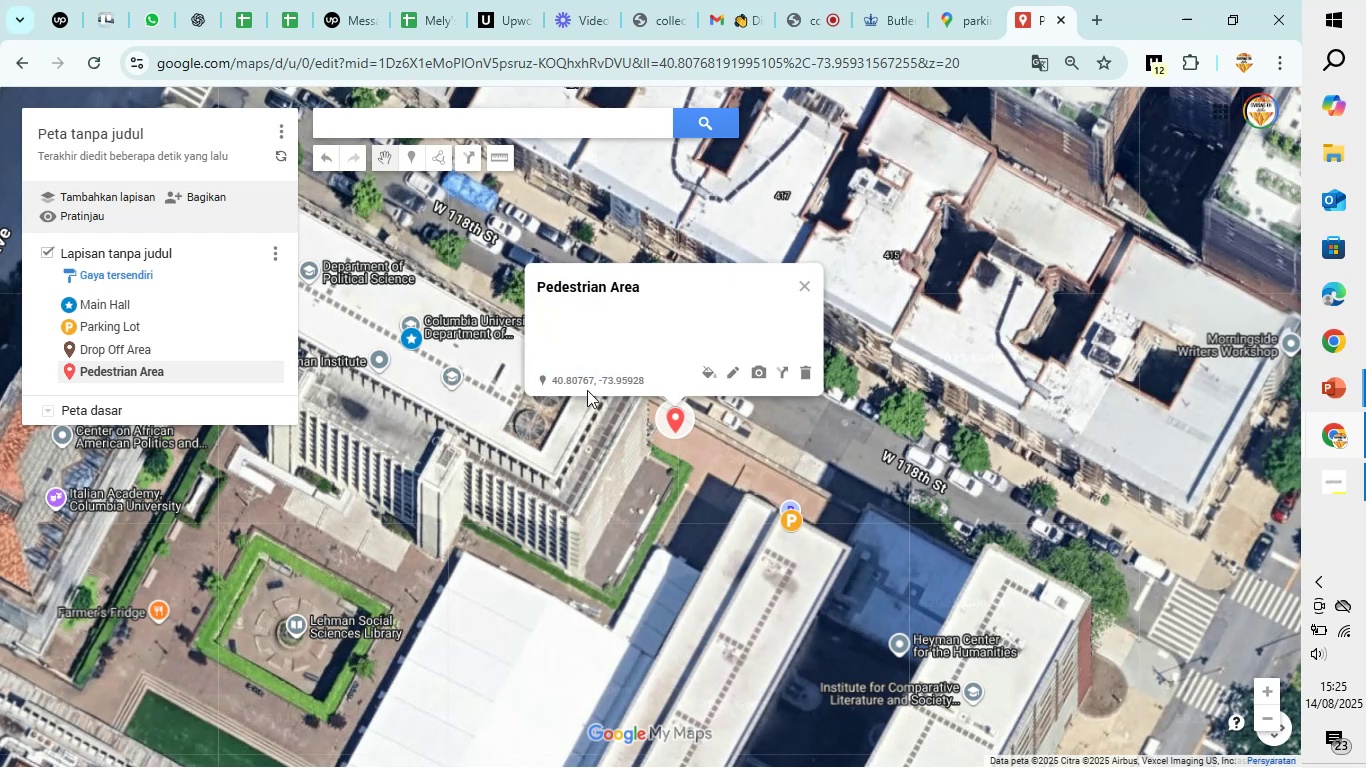 
left_click([618, 476])
 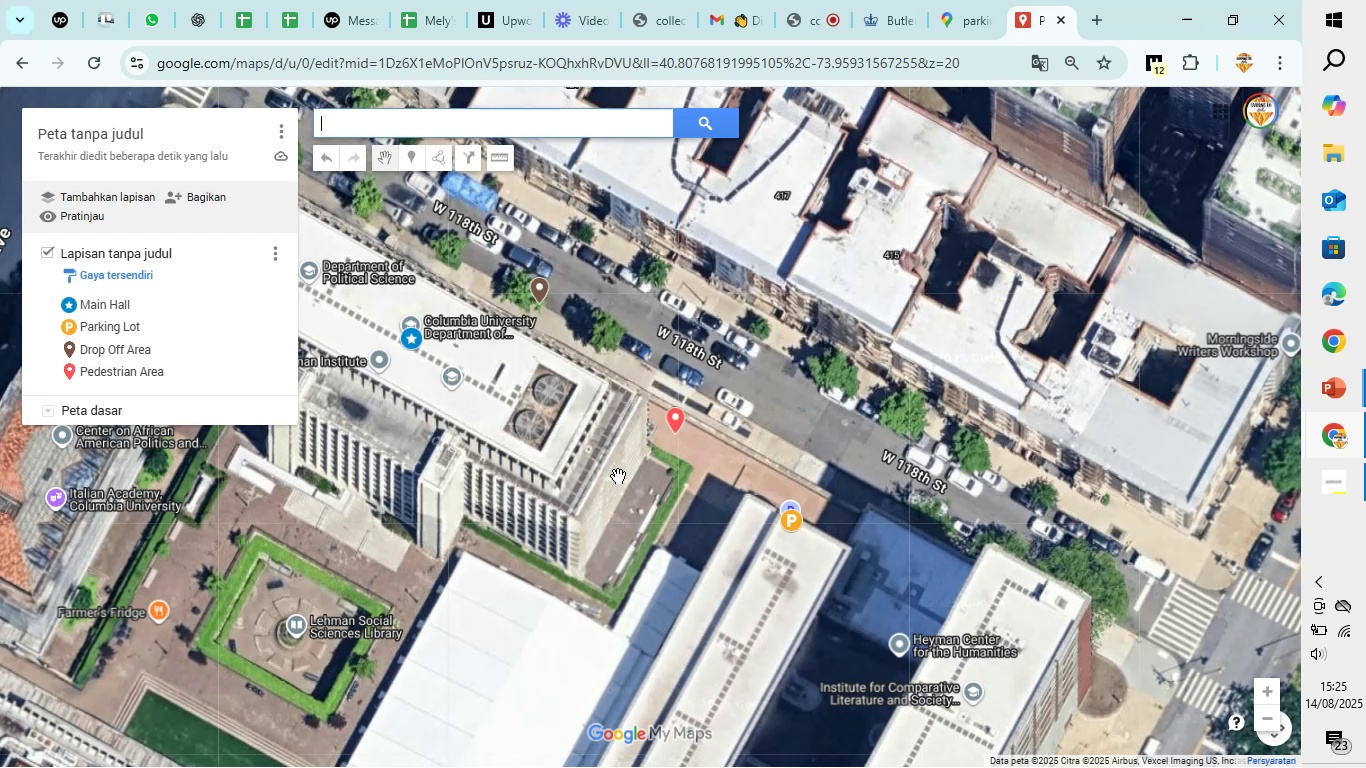 
left_click_drag(start_coordinate=[607, 567], to_coordinate=[459, 658])
 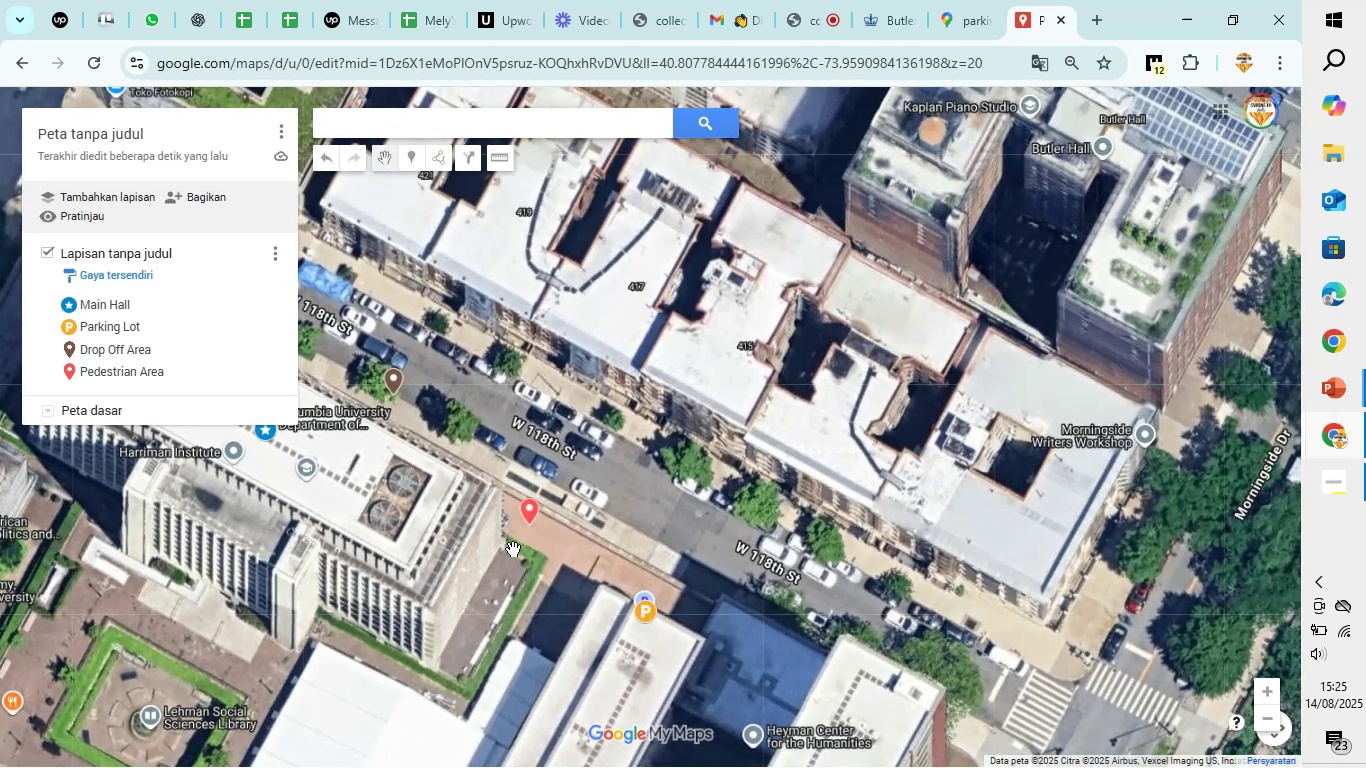 
wait(5.71)
 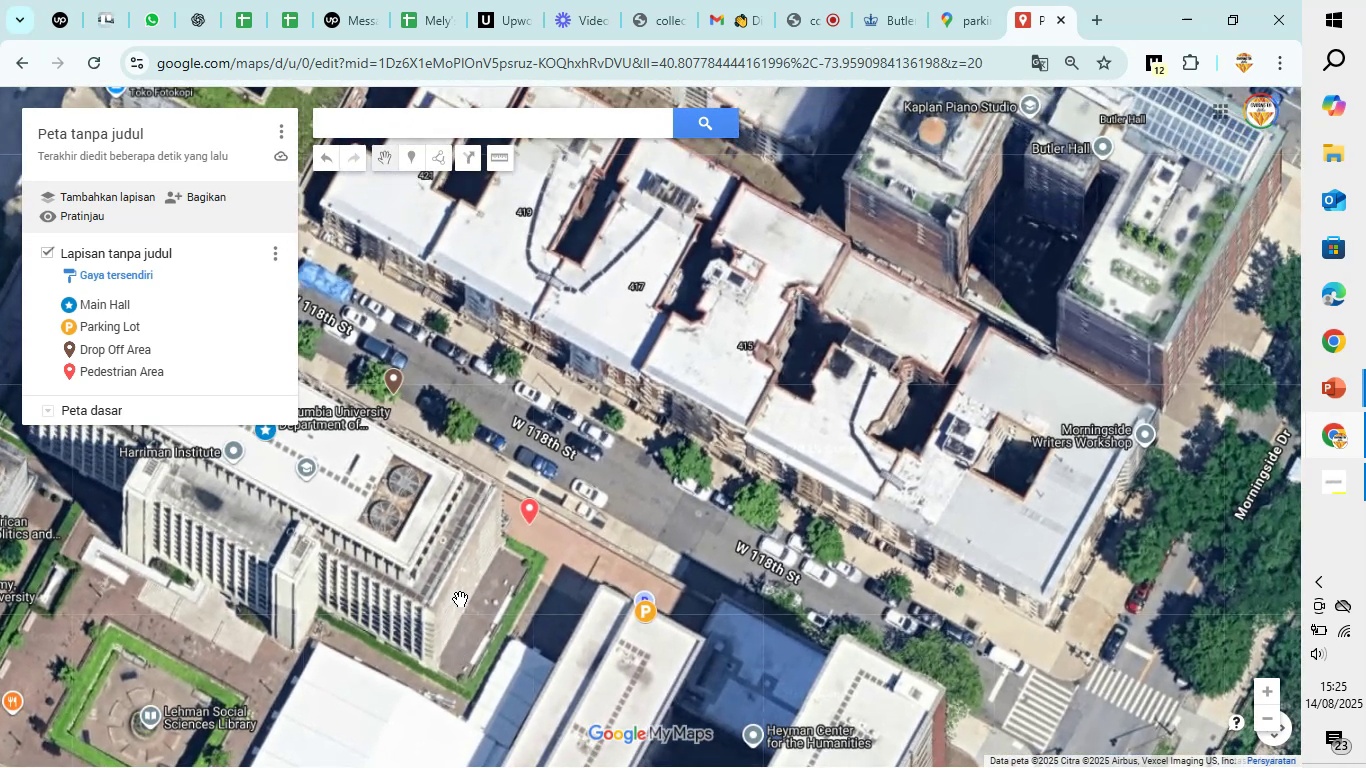 
left_click_drag(start_coordinate=[697, 521], to_coordinate=[837, 411])
 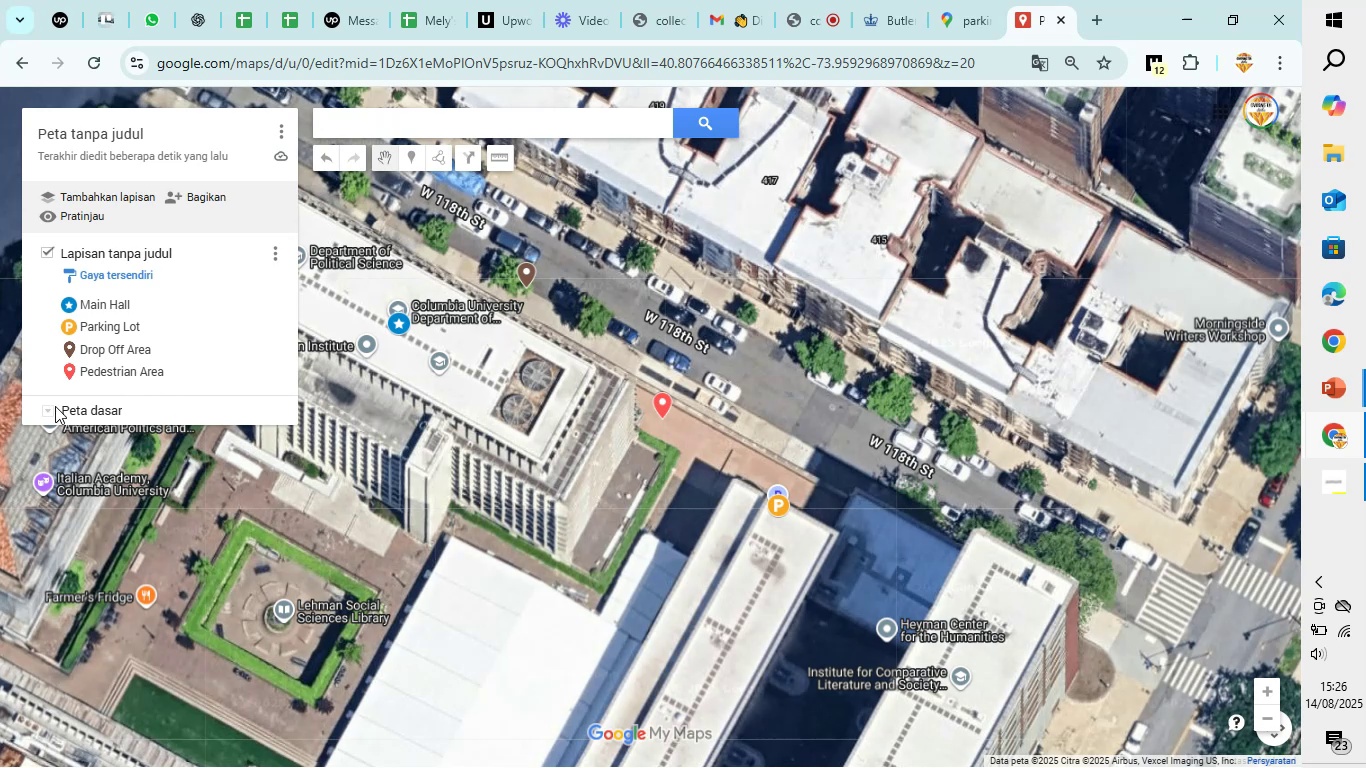 
left_click([48, 406])
 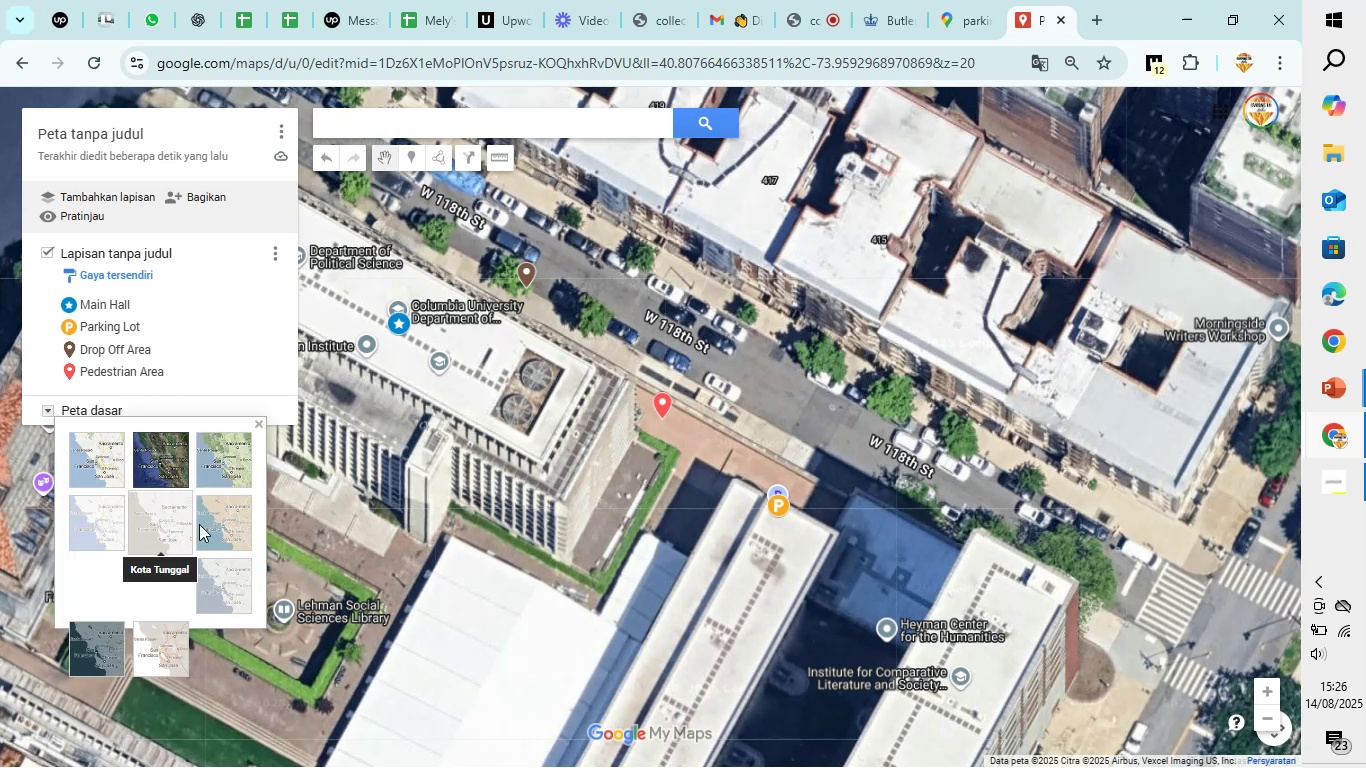 
left_click([206, 522])
 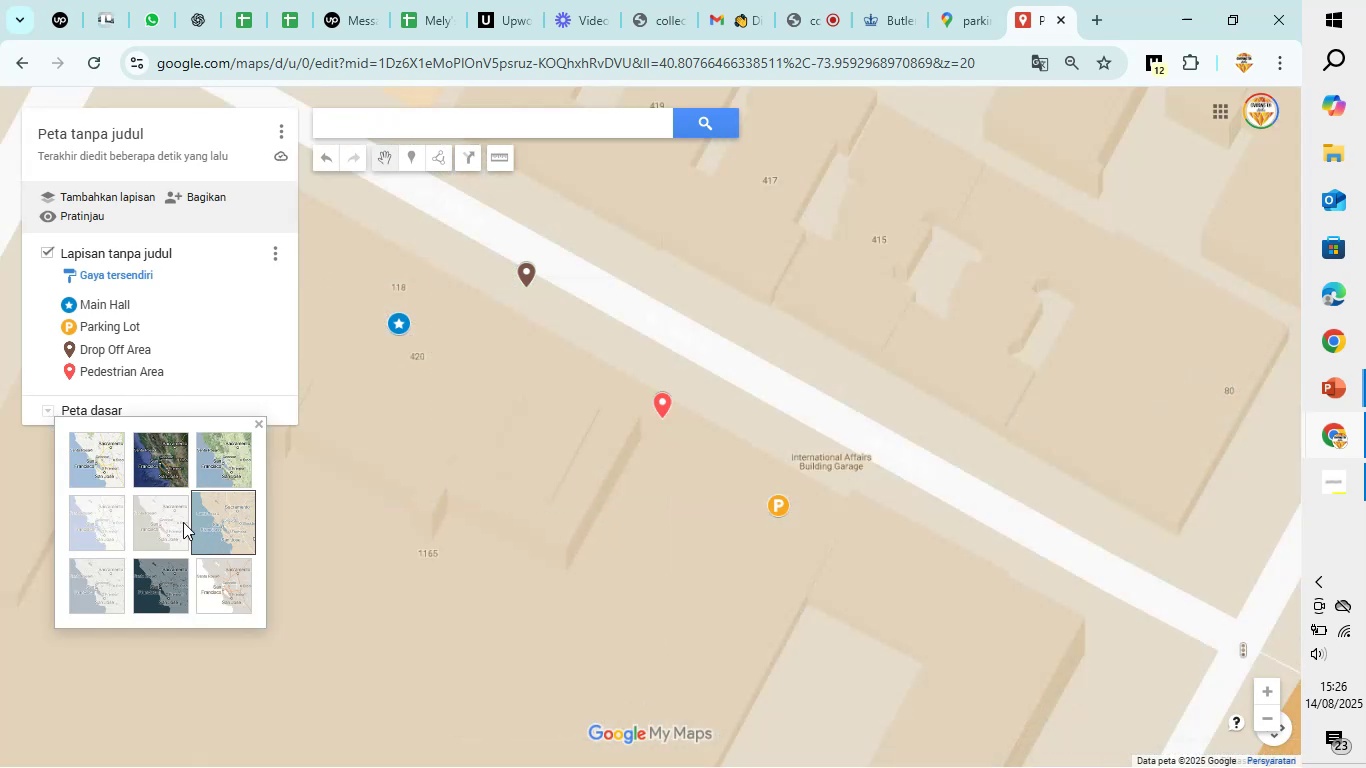 
left_click([103, 506])
 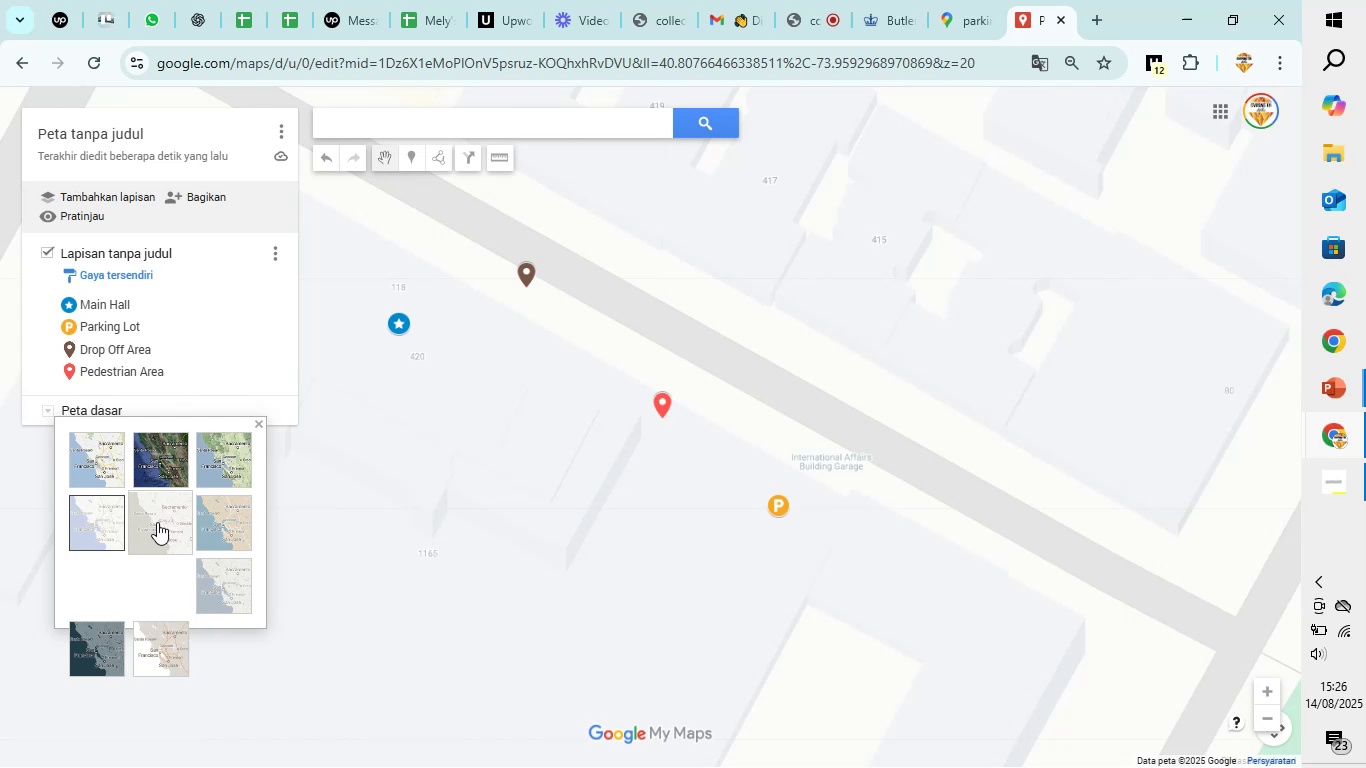 
left_click([157, 522])
 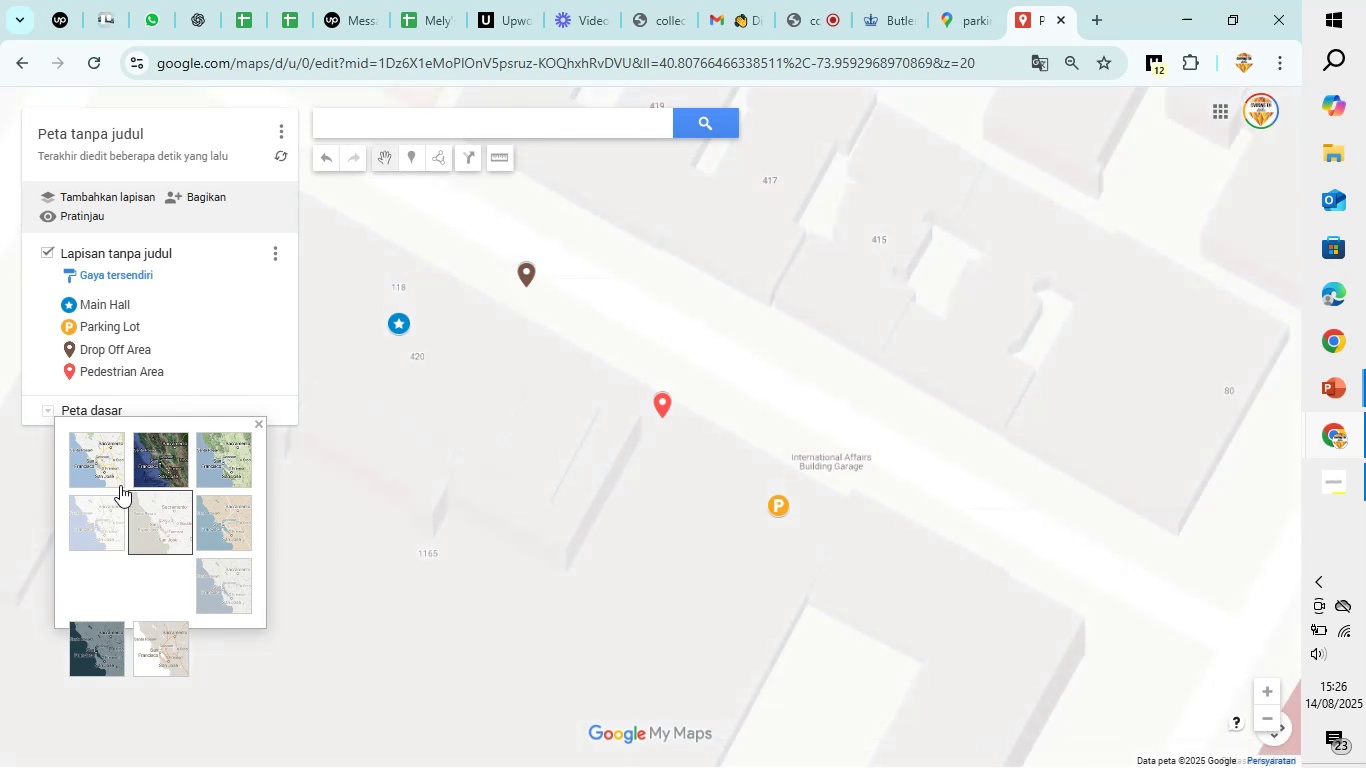 
left_click([108, 467])
 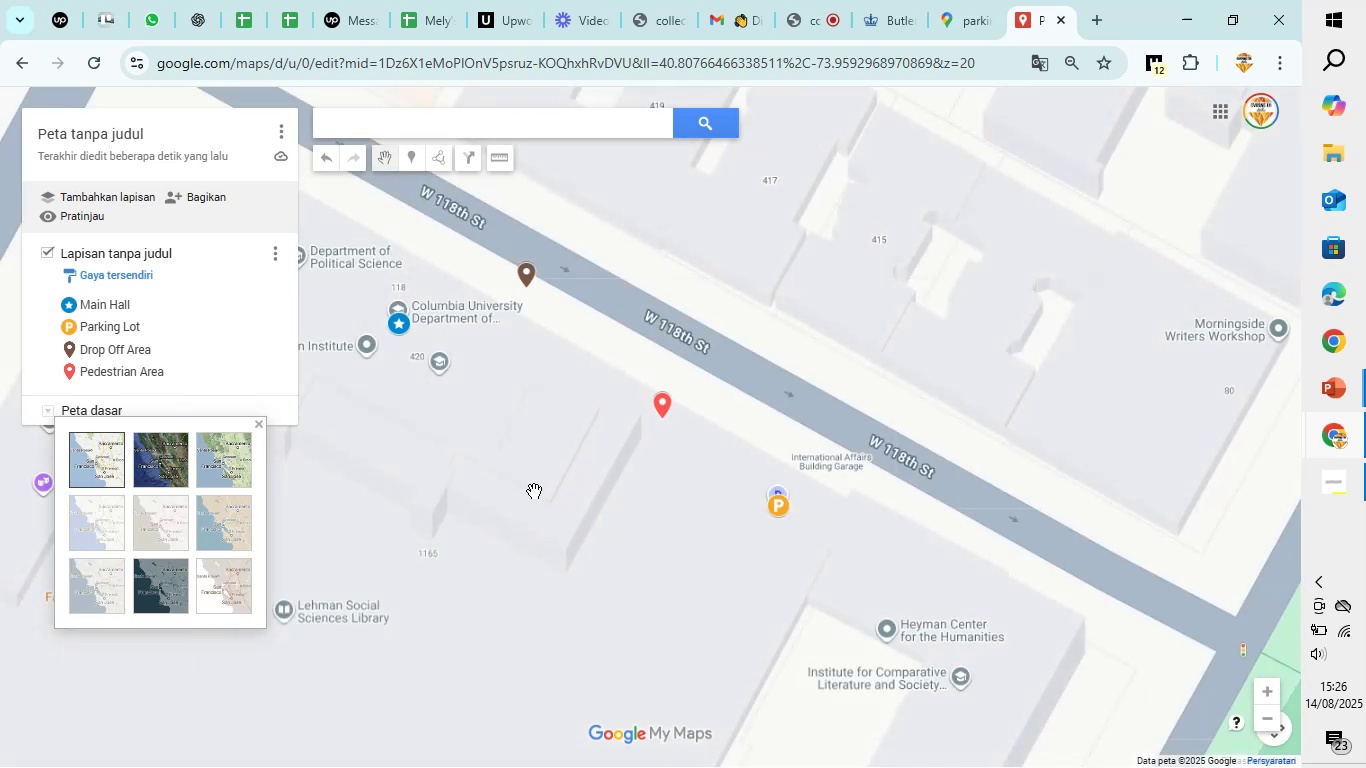 
left_click_drag(start_coordinate=[534, 491], to_coordinate=[482, 457])
 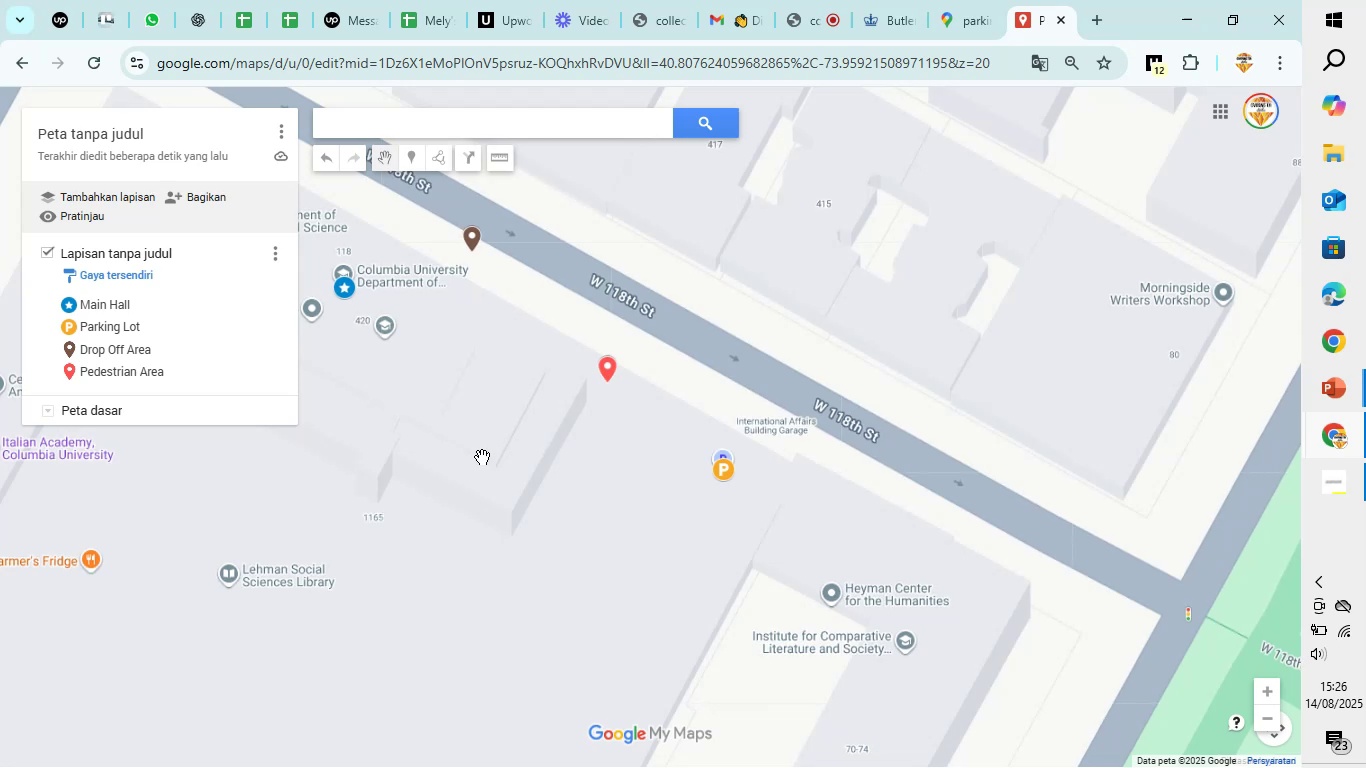 
hold_key(key=MetaLeft, duration=1.5)
 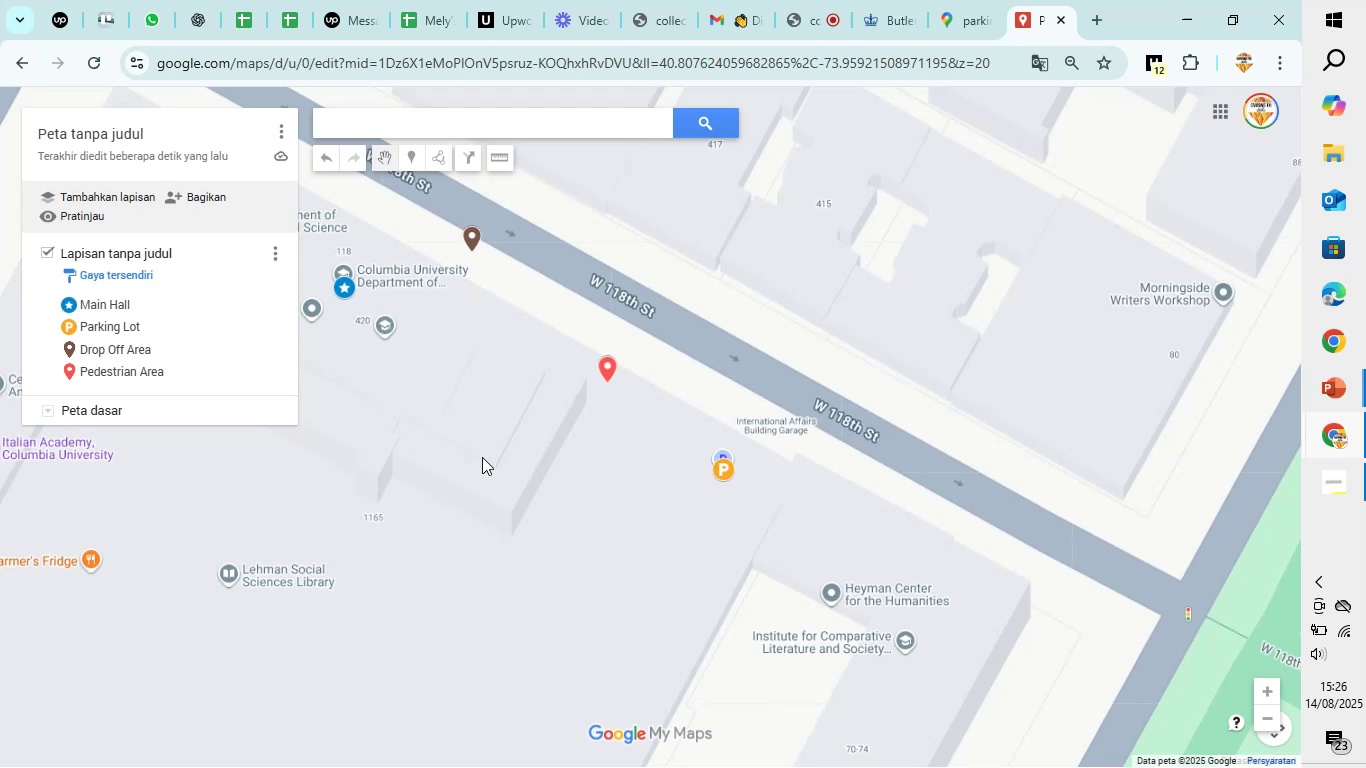 
hold_key(key=MetaLeft, duration=1.53)
 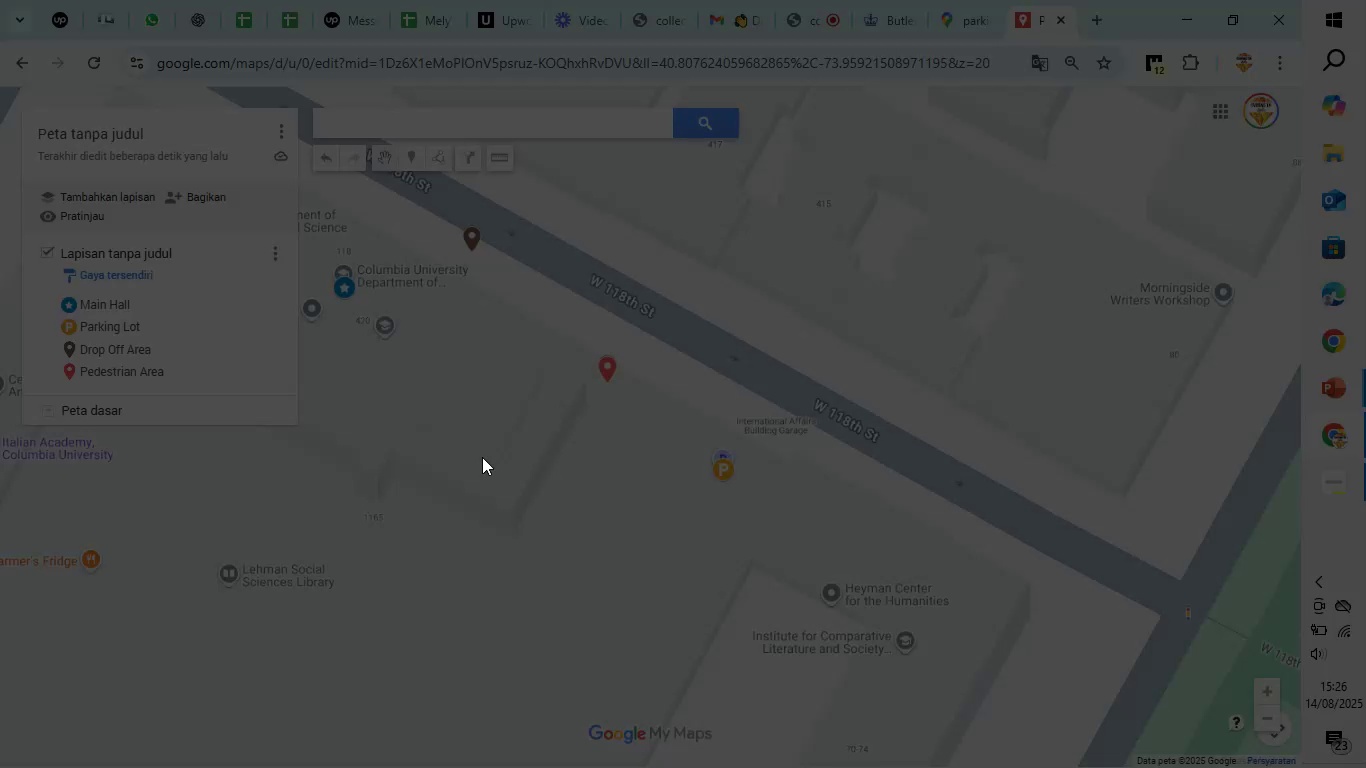 
key(Meta+PrintScreen)
 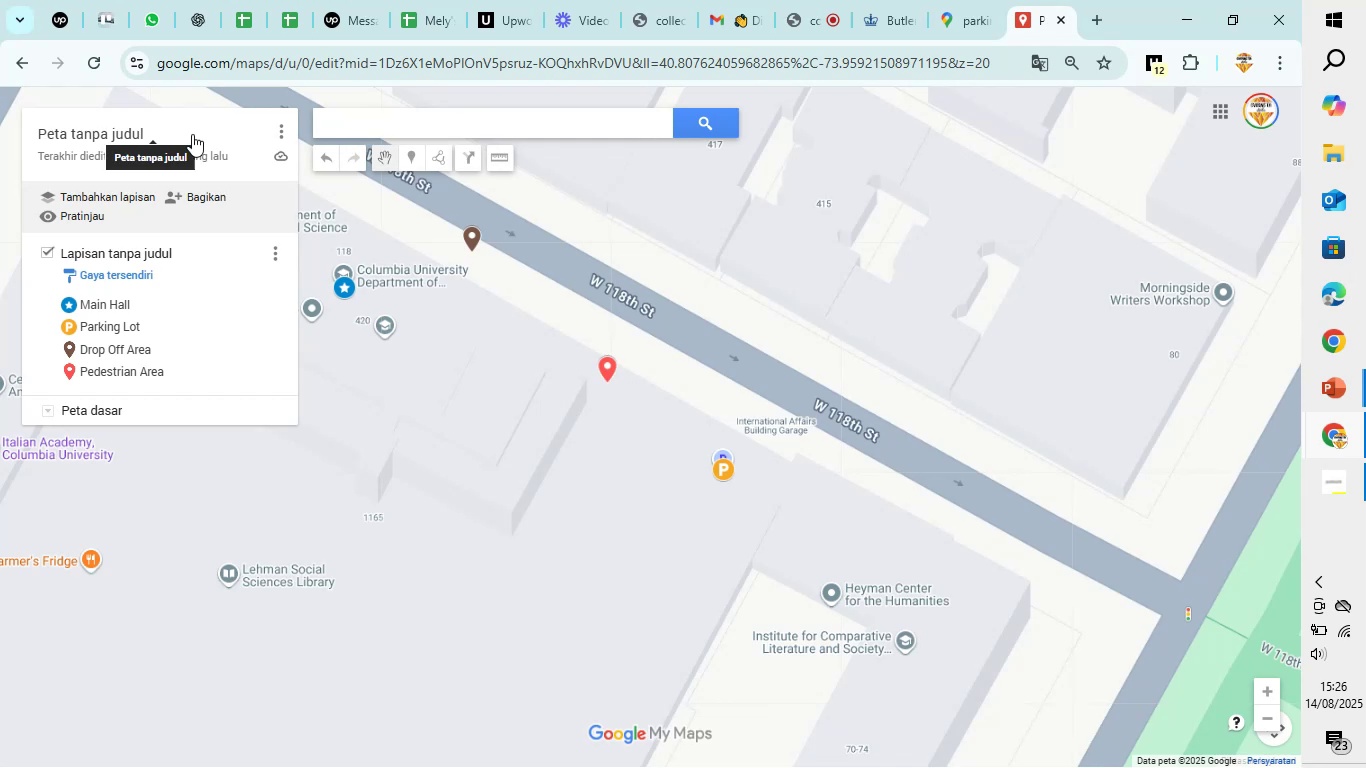 
wait(5.37)
 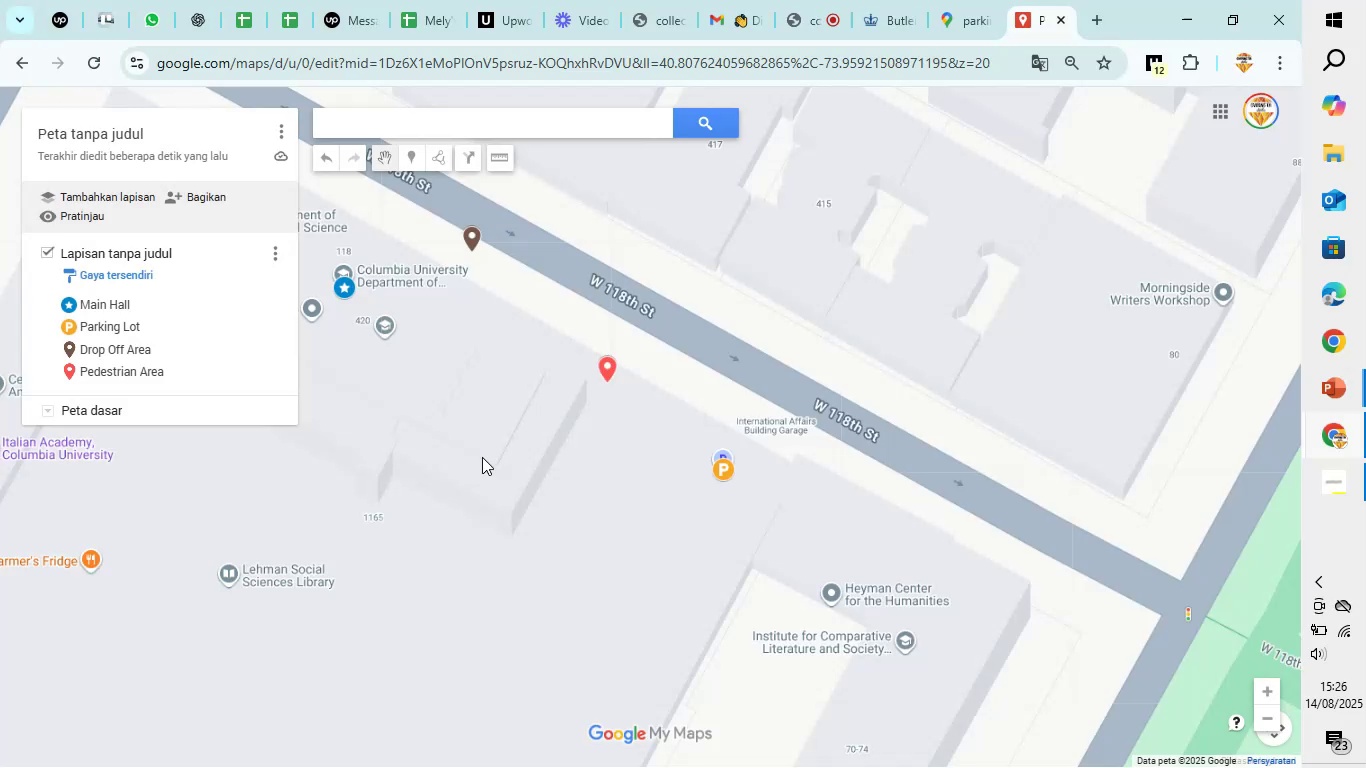 
left_click([192, 134])
 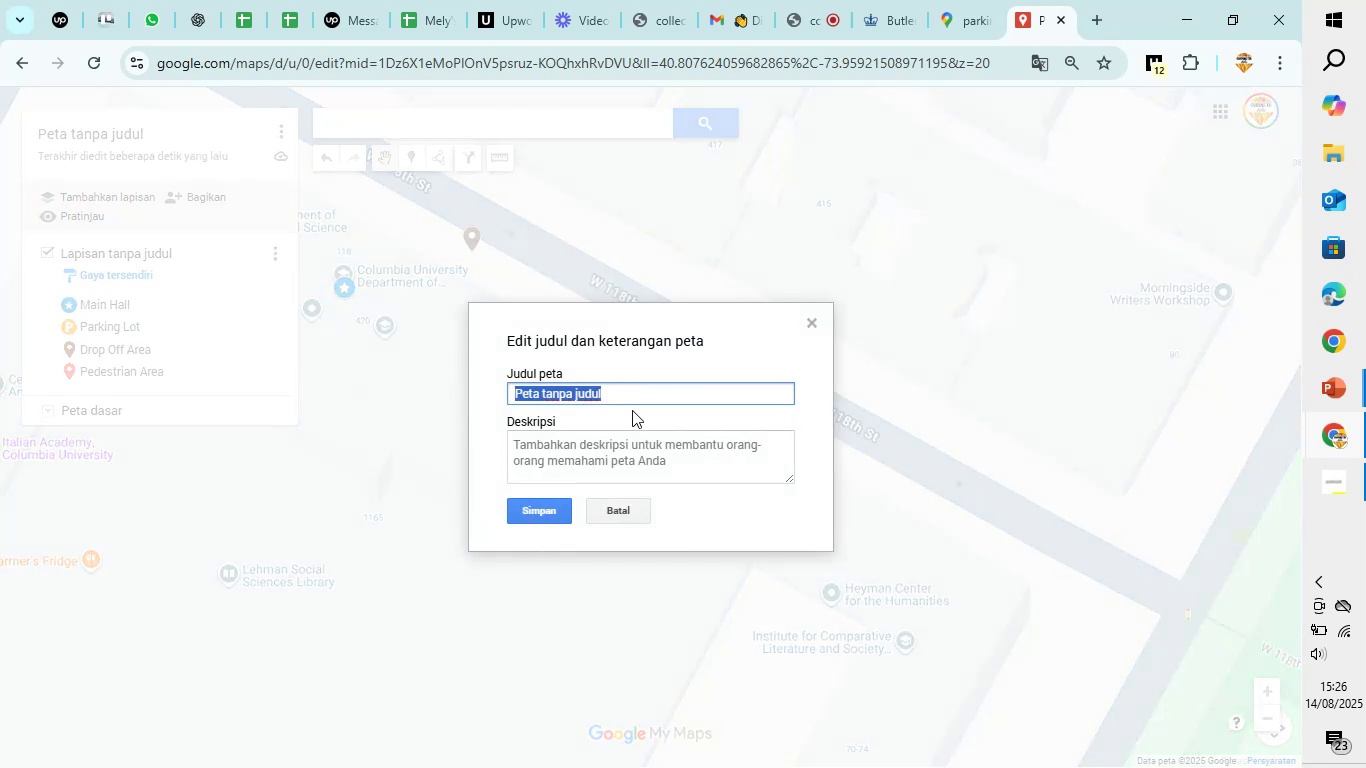 
type(MI)
key(Backspace)
type(ain Hall - Col)
key(Backspace)
key(Backspace)
key(Backspace)
type(Departmen of Economic)
 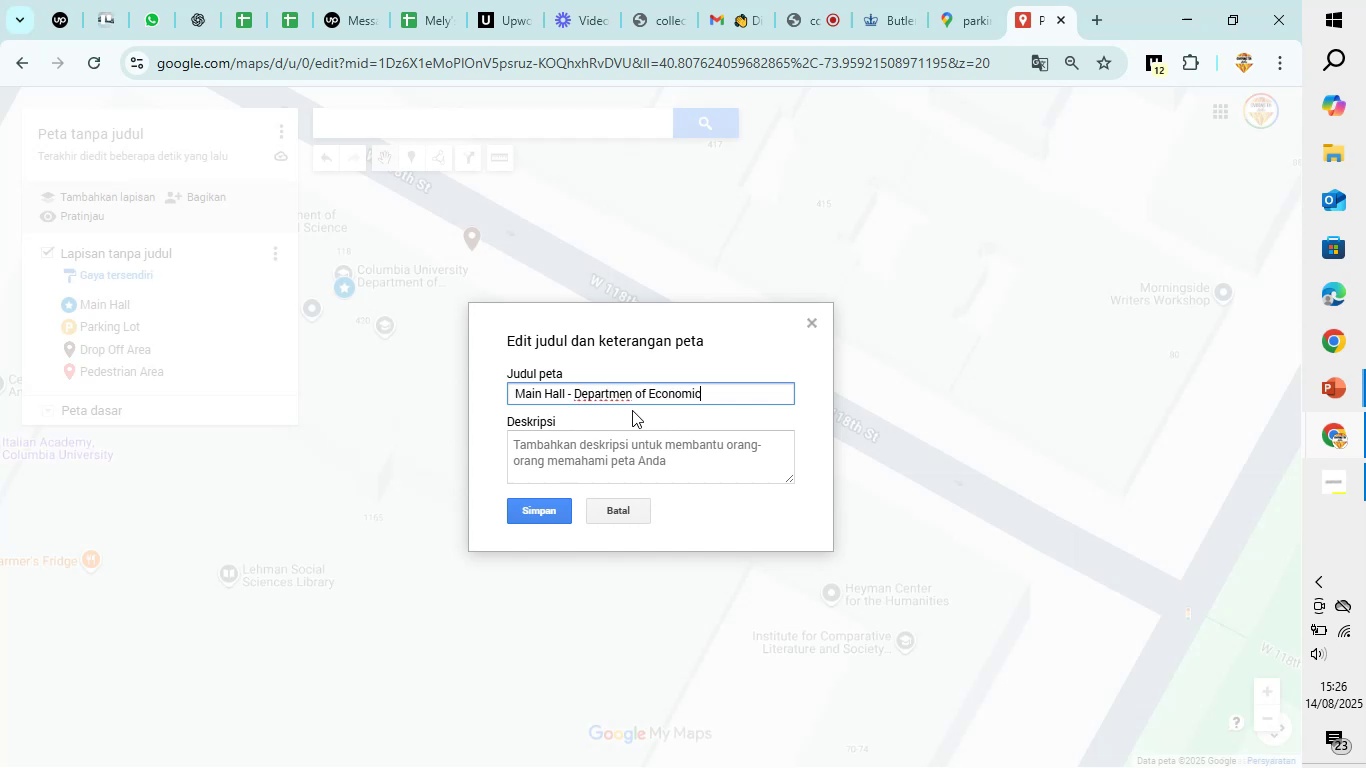 
left_click([542, 515])
 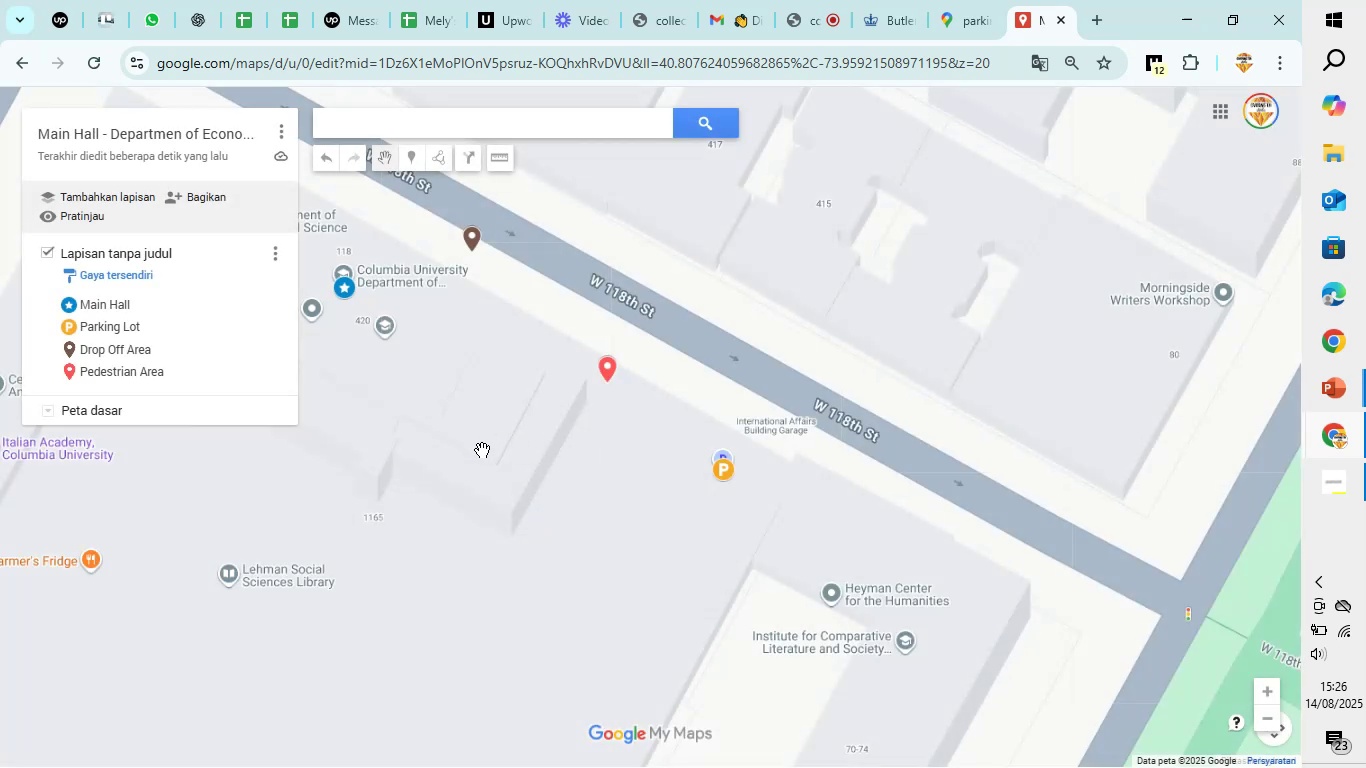 
scroll: coordinate [483, 450], scroll_direction: down, amount: 5.0
 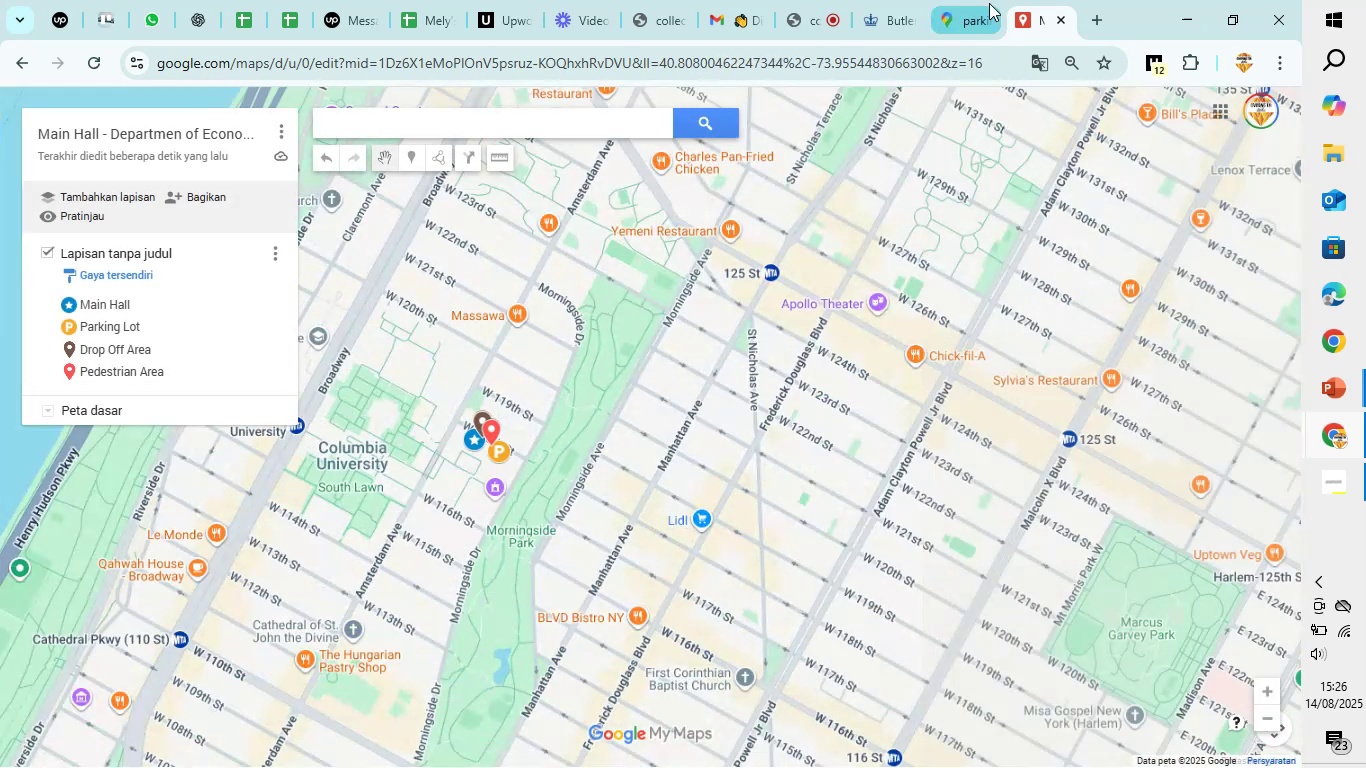 
left_click([988, 3])
 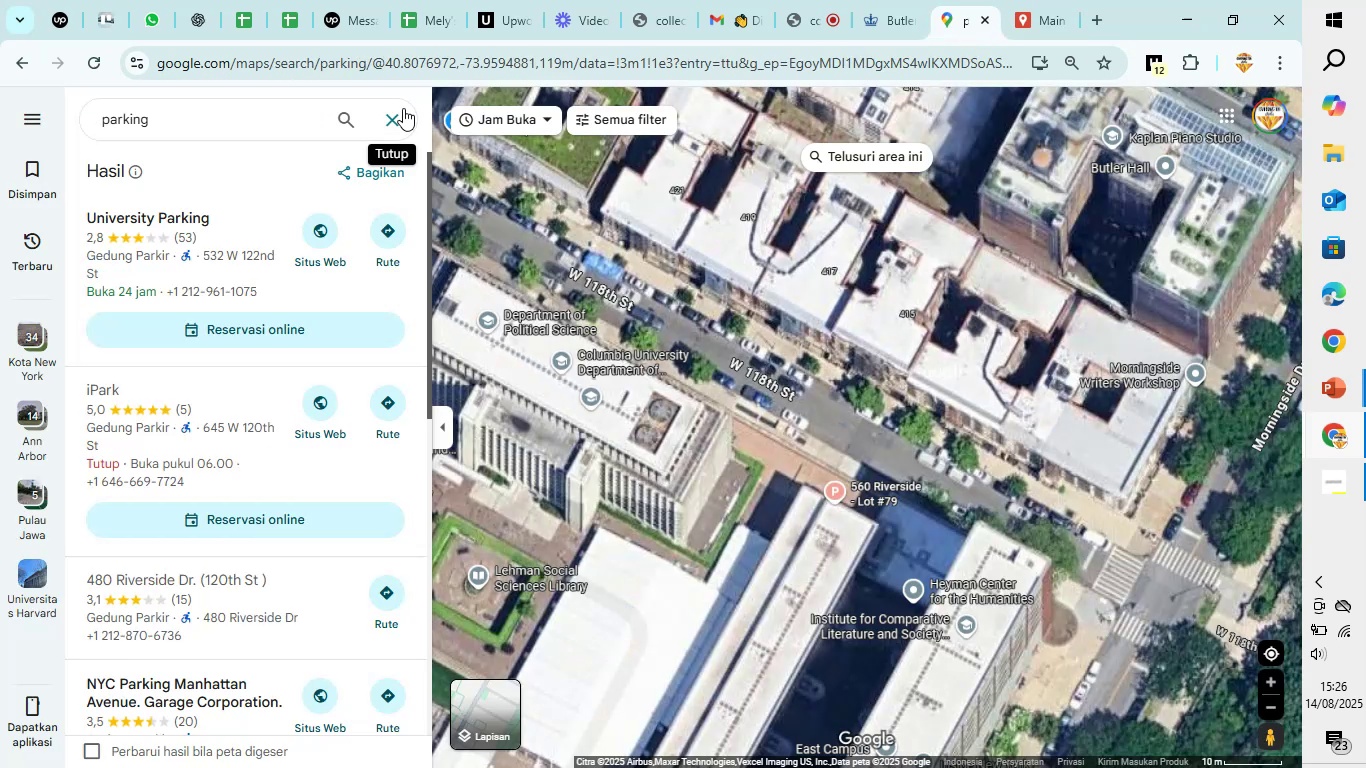 
scroll: coordinate [731, 423], scroll_direction: down, amount: 9.0
 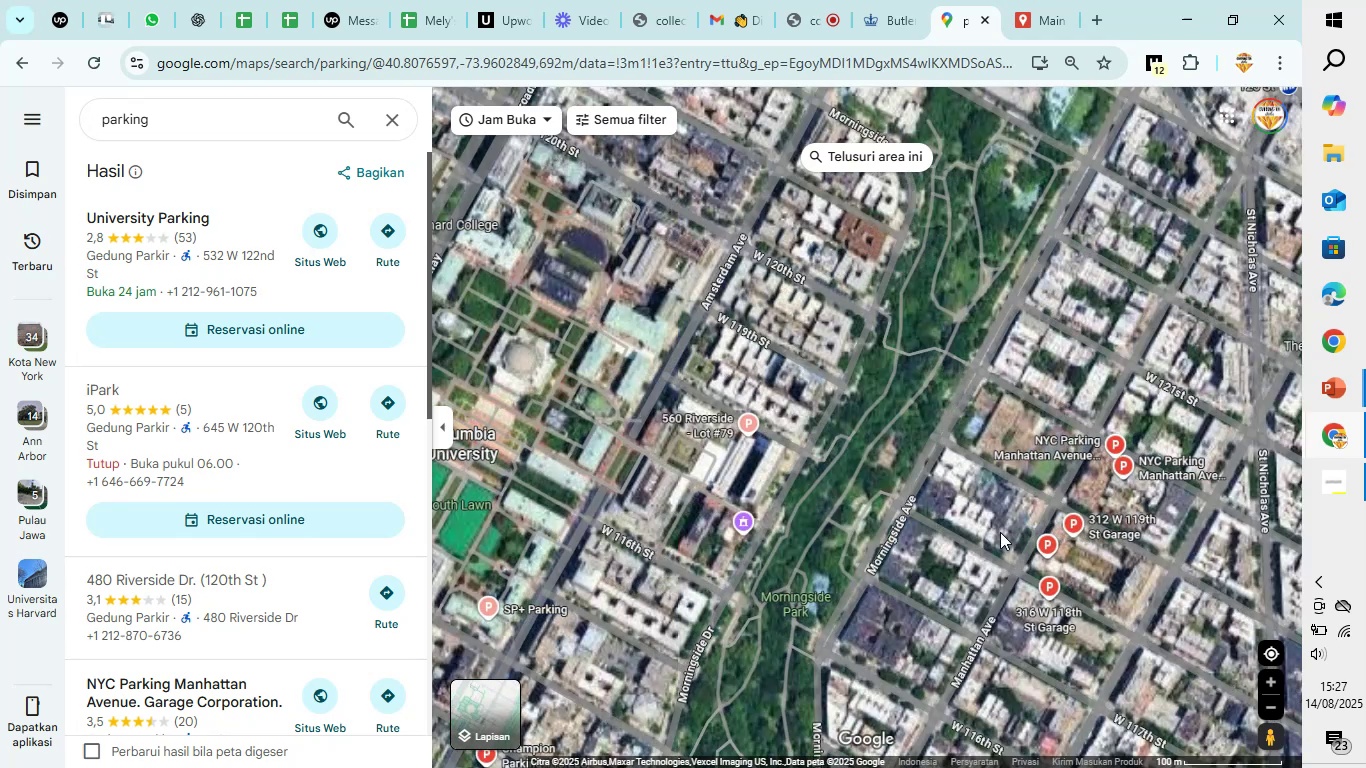 
left_click_drag(start_coordinate=[936, 545], to_coordinate=[1127, 351])
 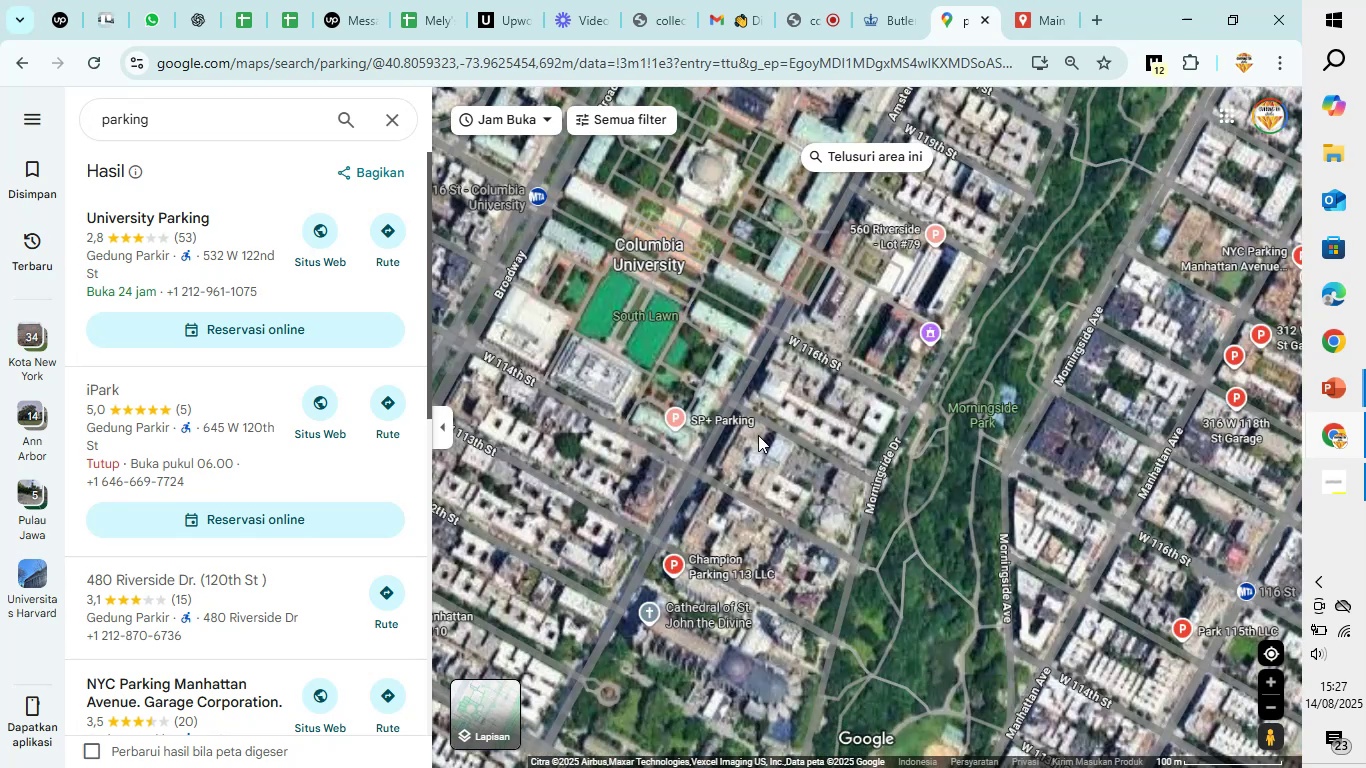 
scroll: coordinate [692, 437], scroll_direction: up, amount: 6.0
 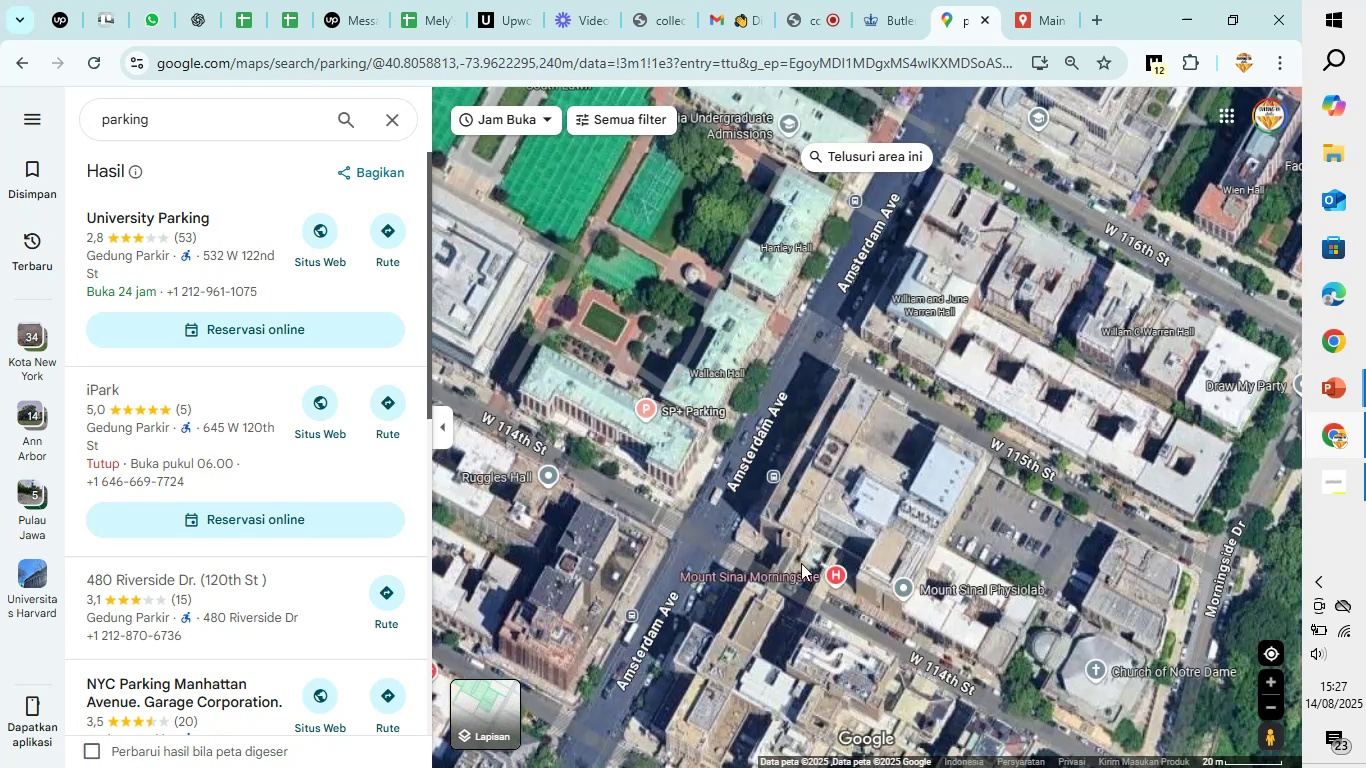 
left_click_drag(start_coordinate=[837, 662], to_coordinate=[793, 90])
 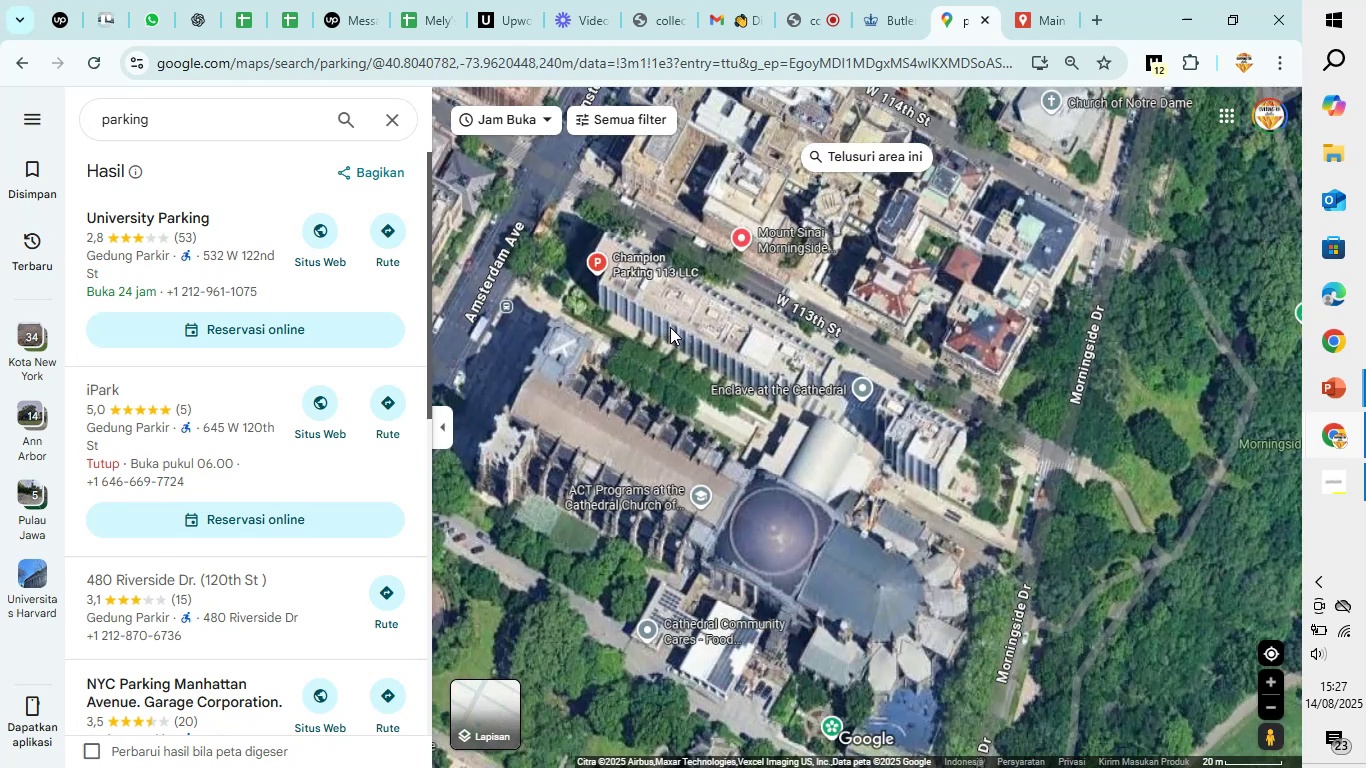 
left_click_drag(start_coordinate=[670, 327], to_coordinate=[1038, 317])
 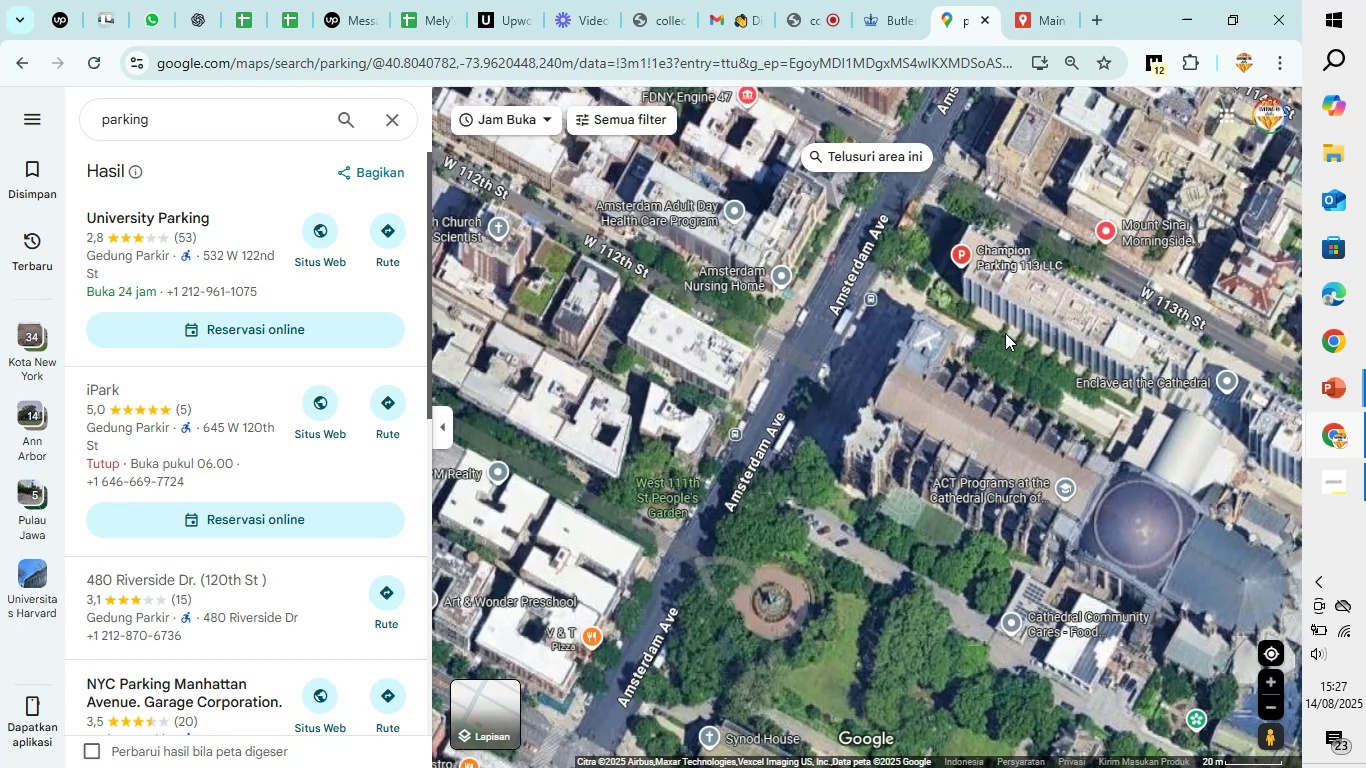 
scroll: coordinate [994, 334], scroll_direction: down, amount: 10.0
 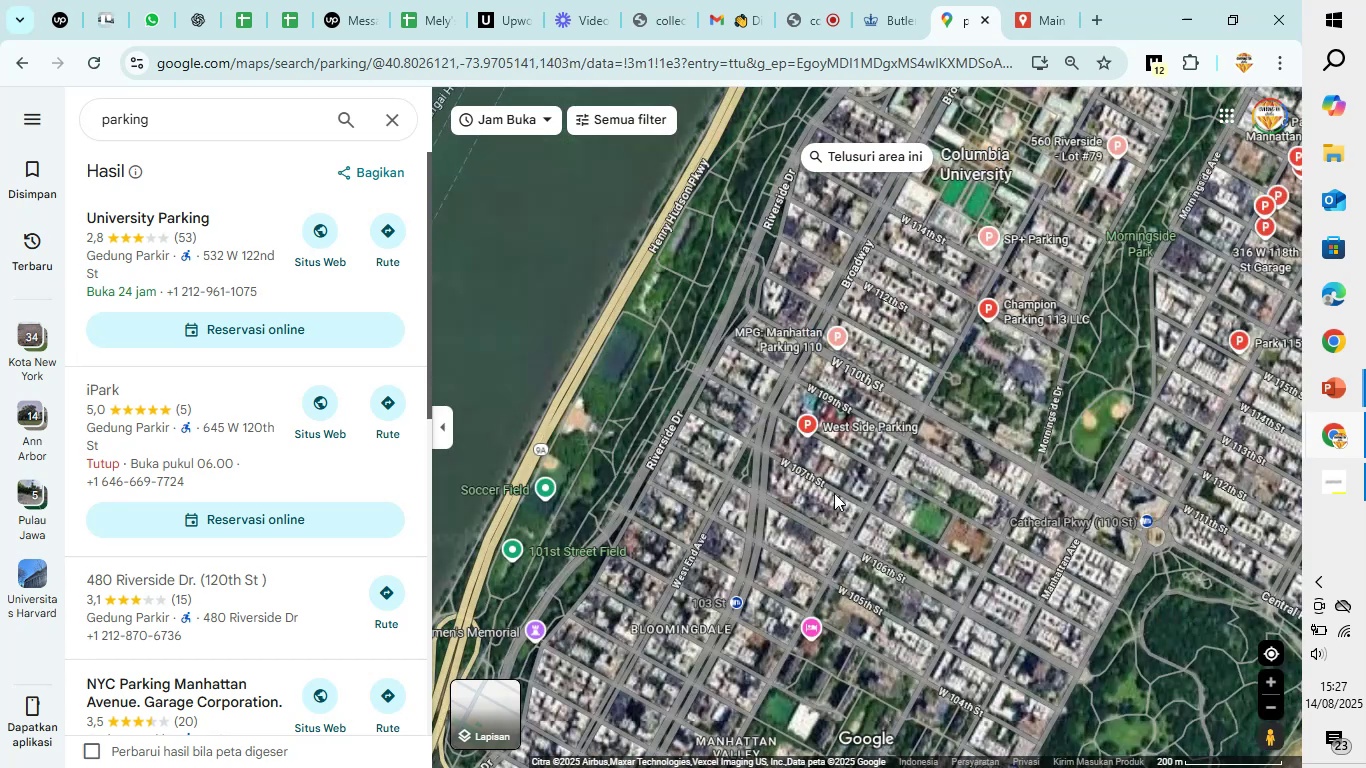 
scroll: coordinate [805, 450], scroll_direction: up, amount: 14.0
 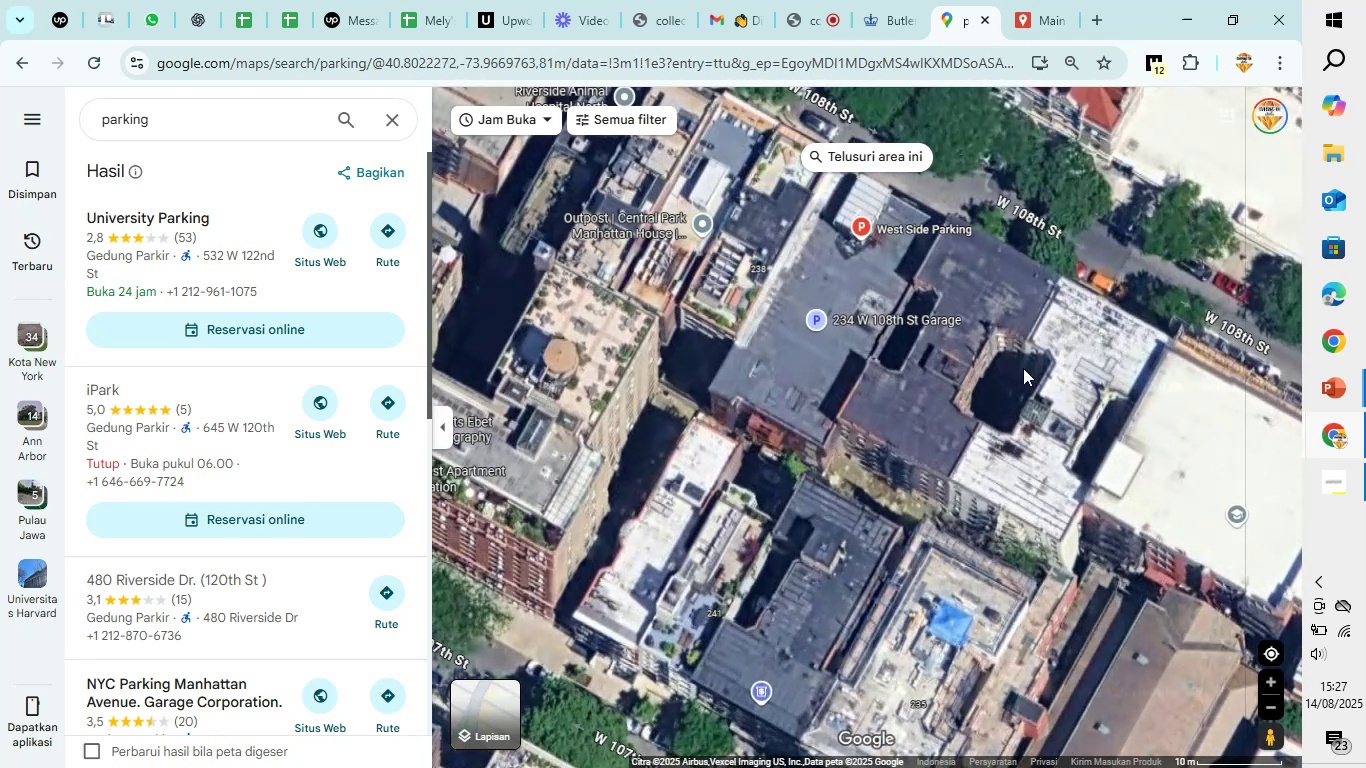 
left_click_drag(start_coordinate=[1026, 368], to_coordinate=[725, 654])
 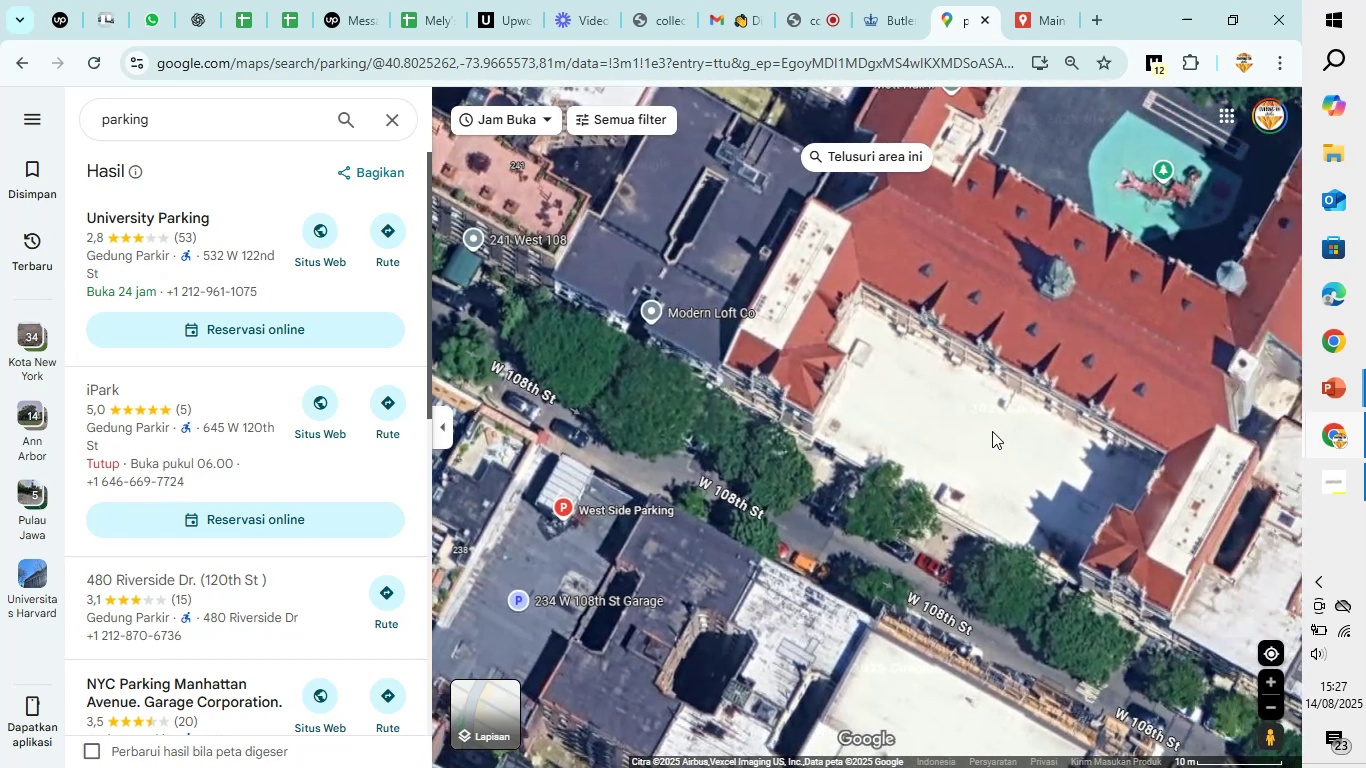 
left_click_drag(start_coordinate=[1068, 411], to_coordinate=[771, 557])
 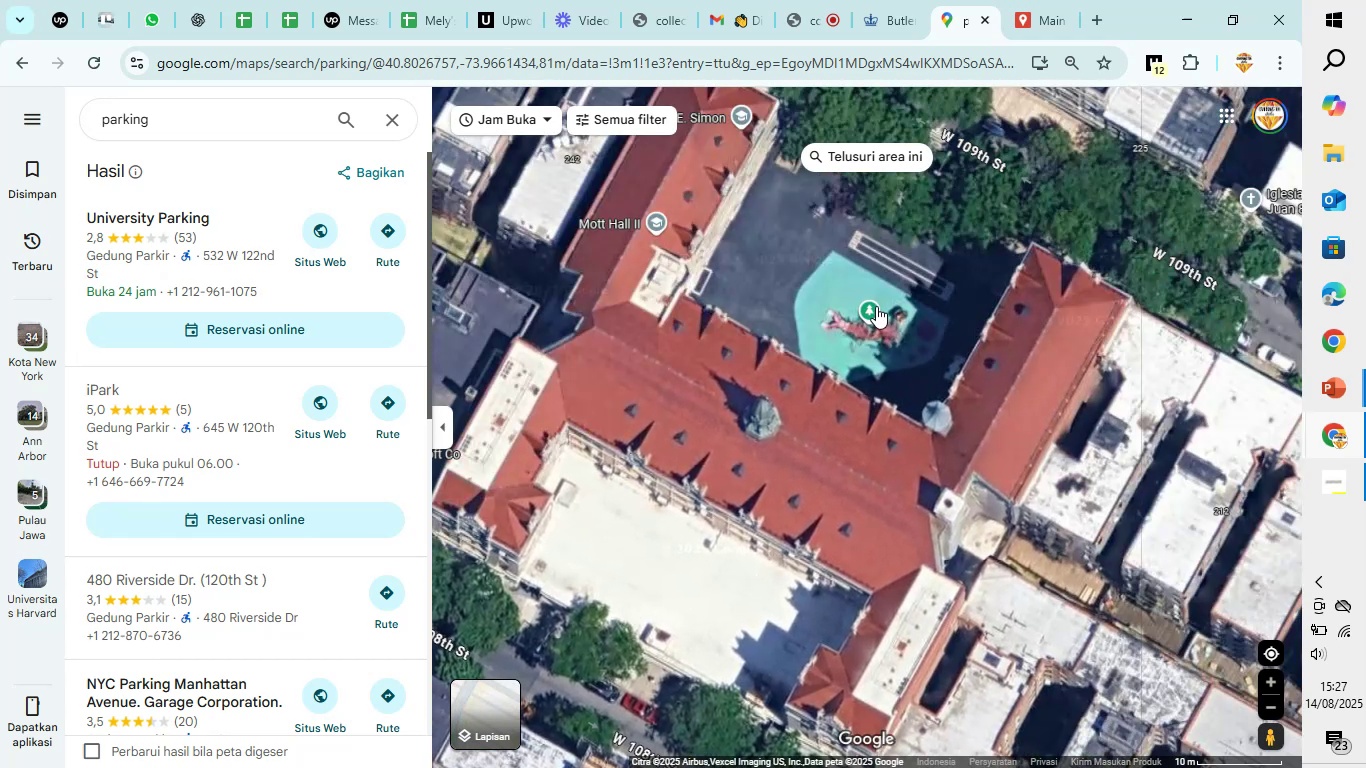 
left_click([875, 306])
 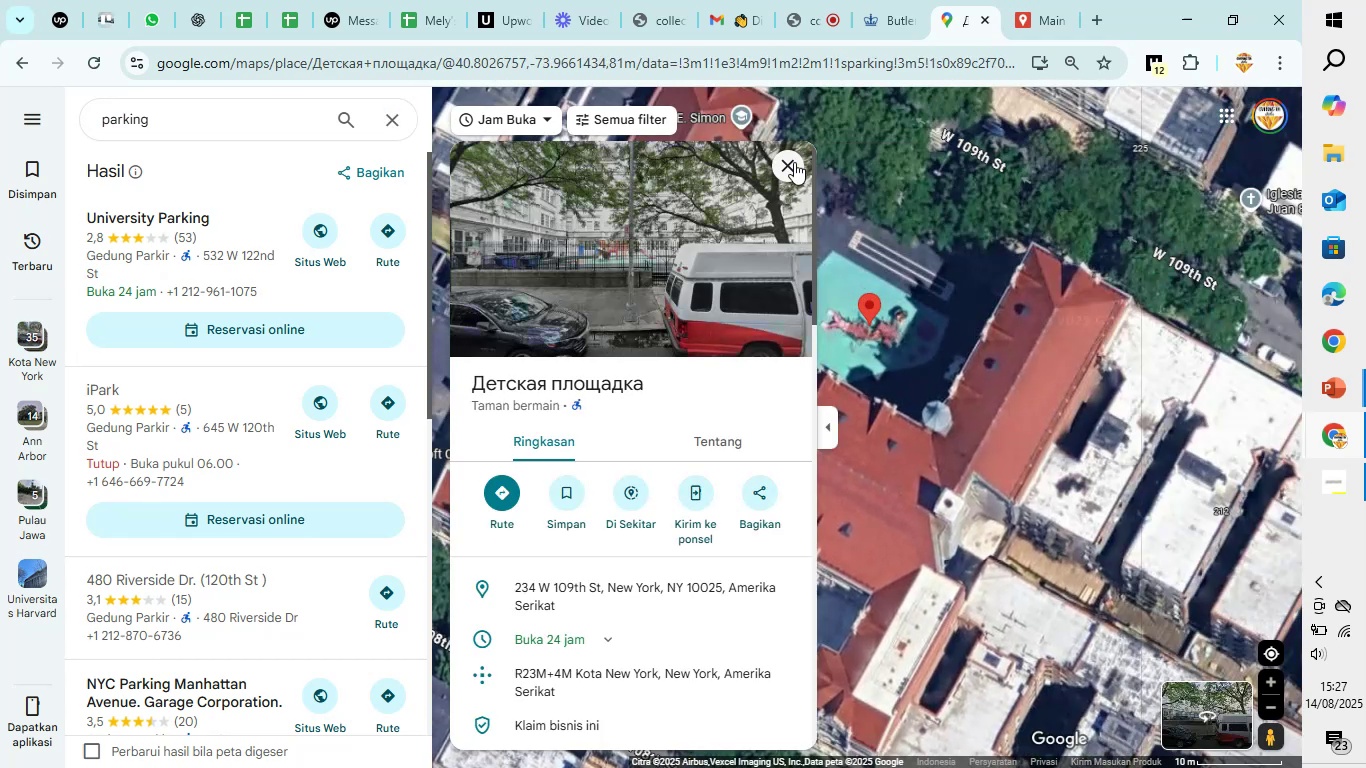 
left_click([790, 150])
 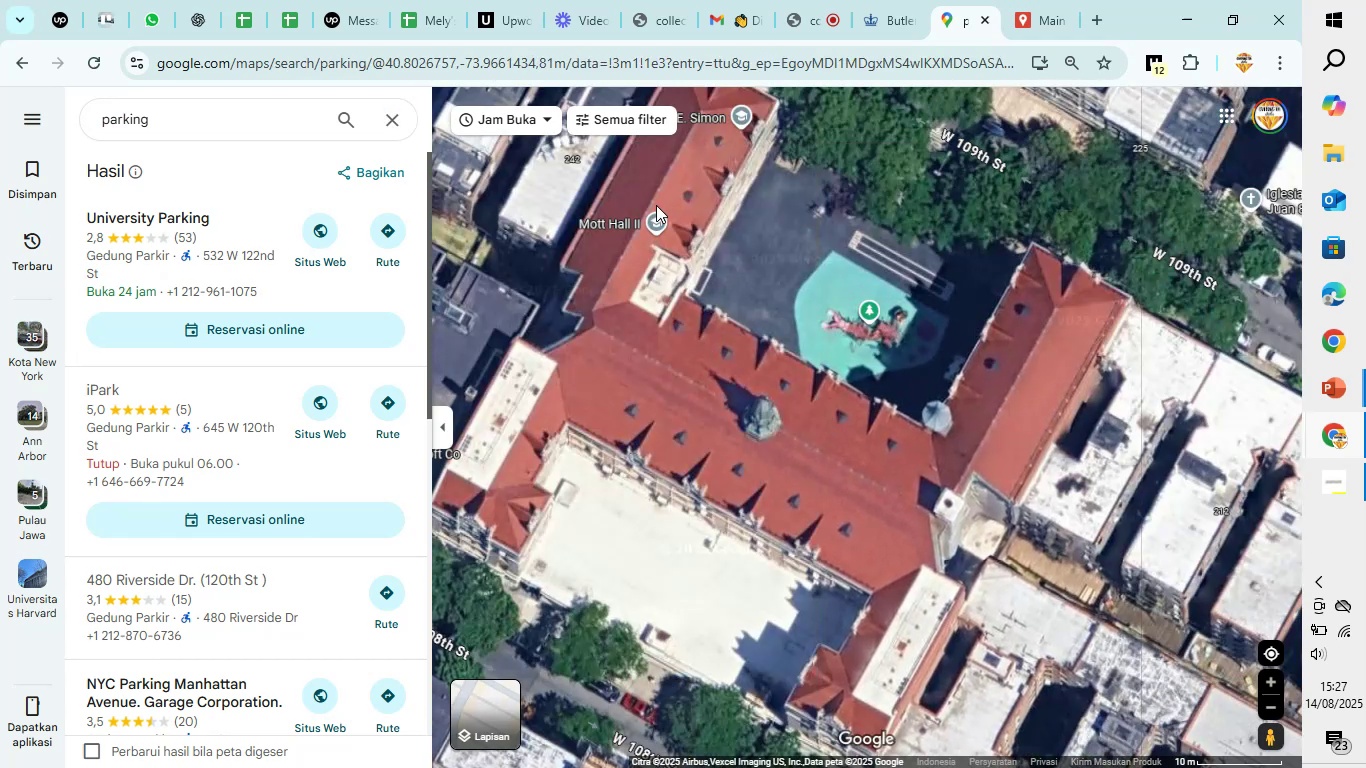 
left_click([650, 219])
 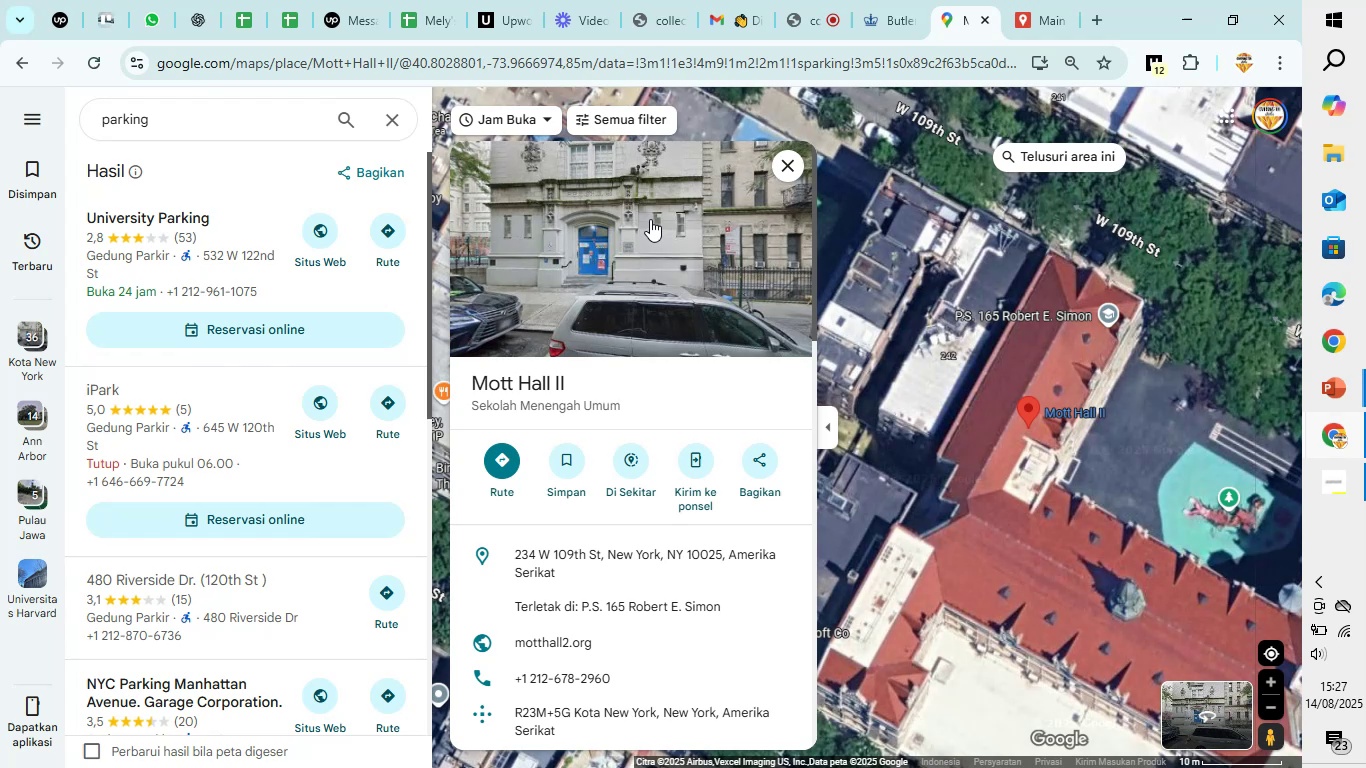 
left_click_drag(start_coordinate=[1010, 579], to_coordinate=[908, 414])
 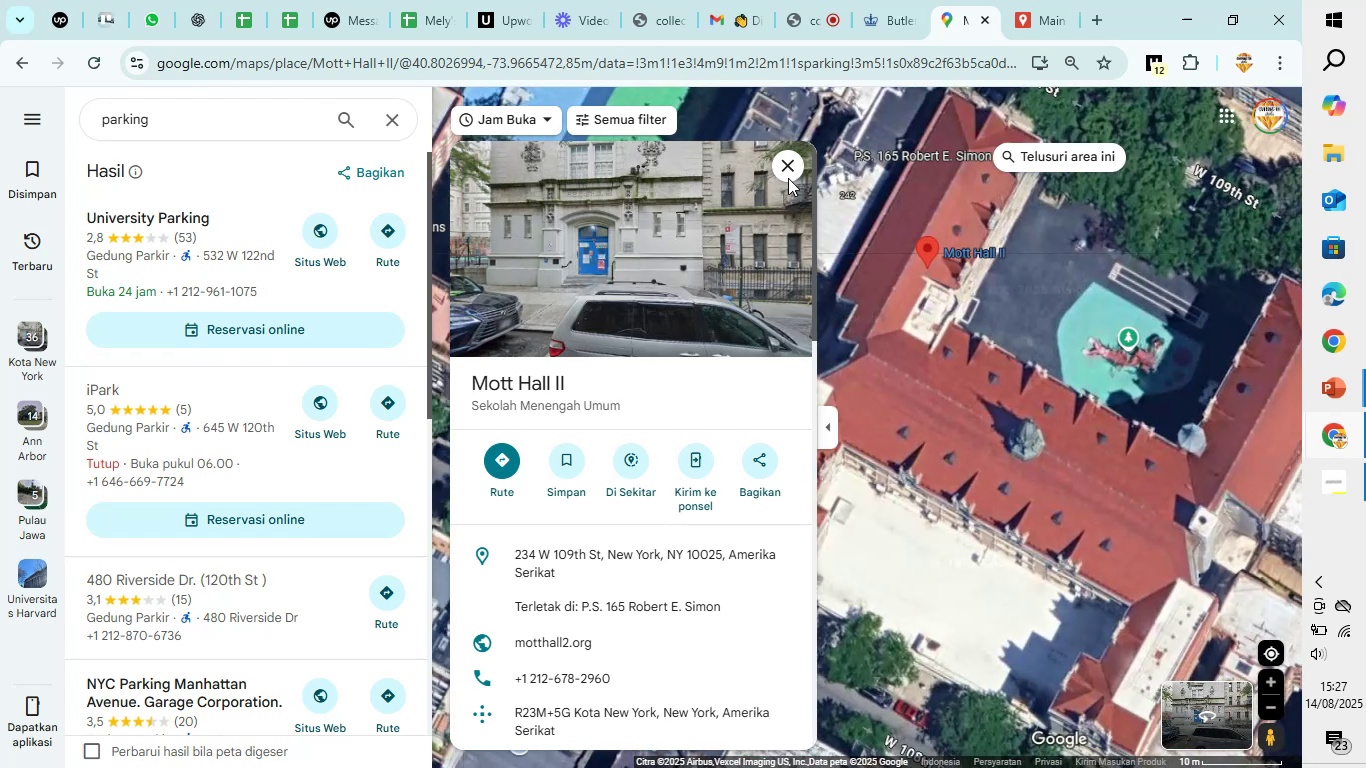 
left_click([786, 163])
 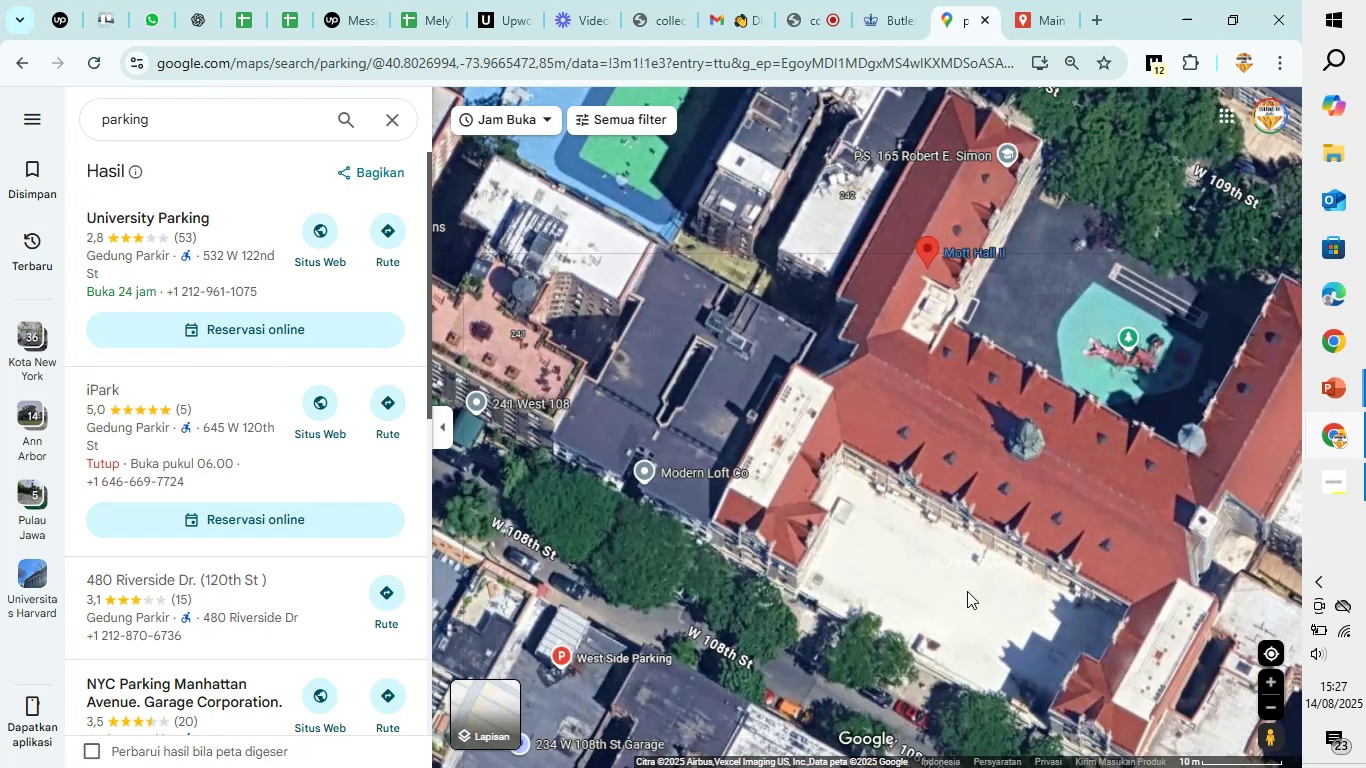 
left_click_drag(start_coordinate=[970, 598], to_coordinate=[929, 428])
 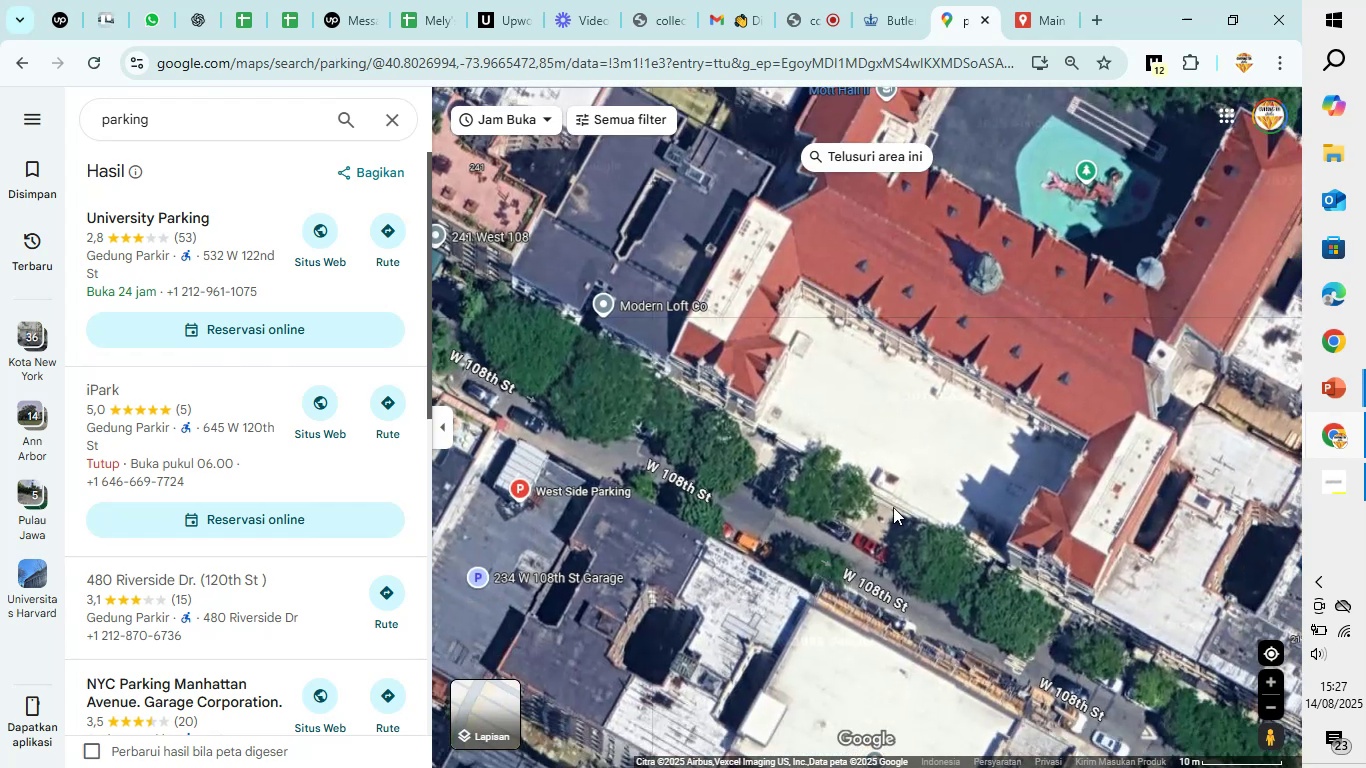 
scroll: coordinate [886, 519], scroll_direction: up, amount: 4.0
 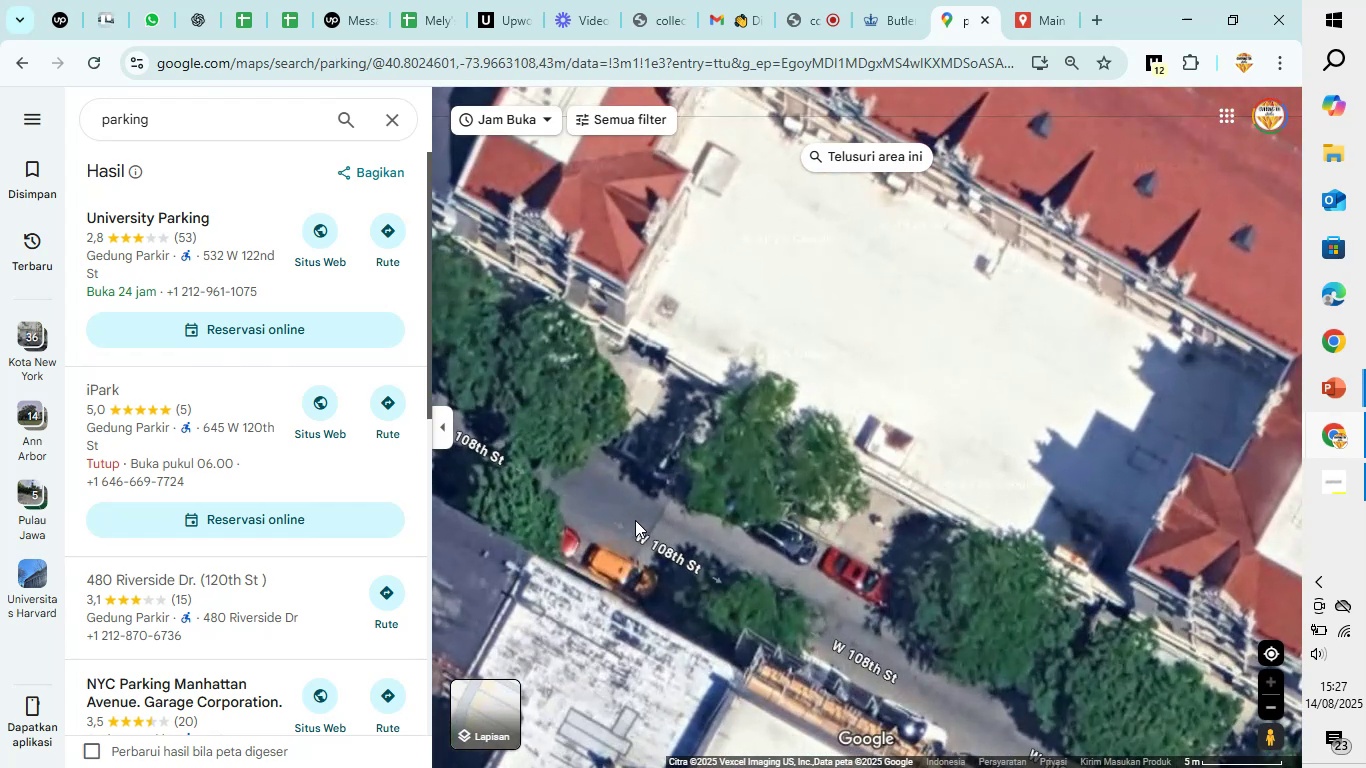 
left_click([635, 512])
 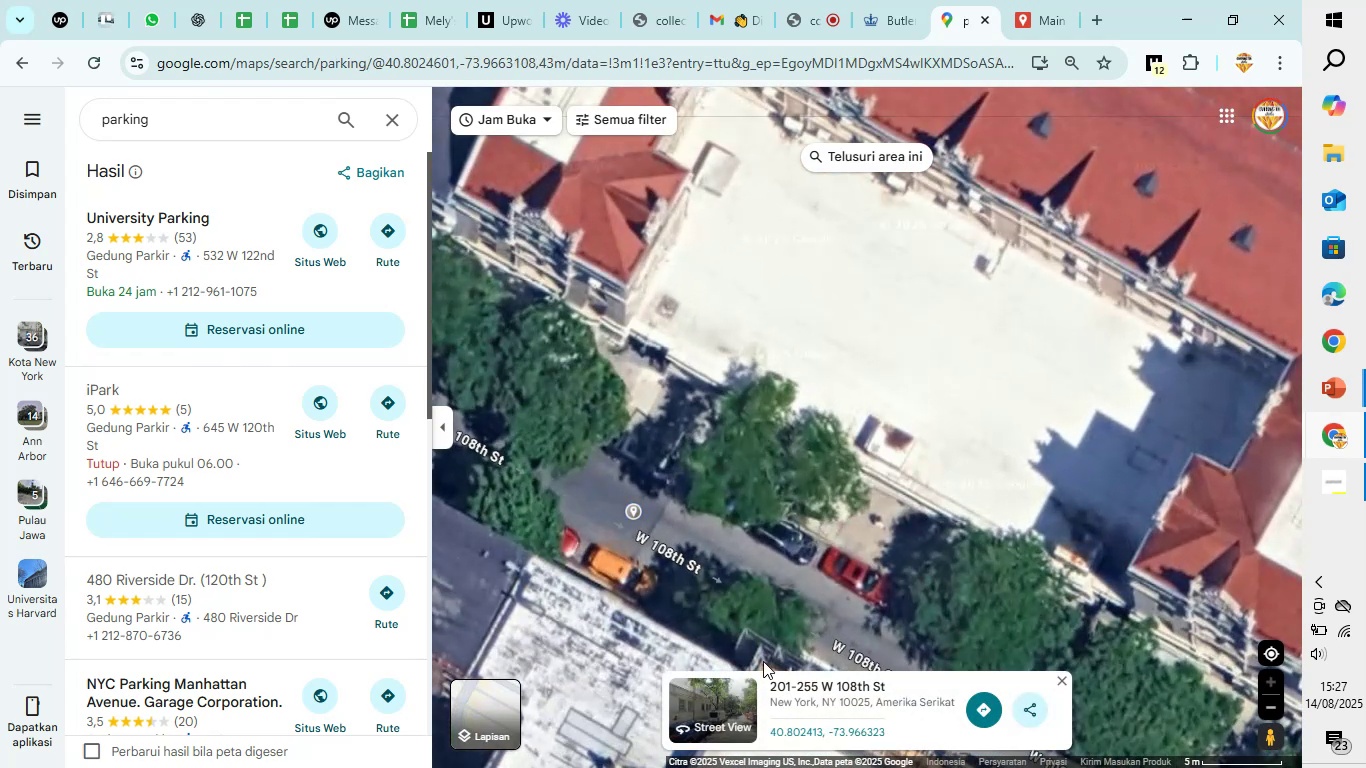 
left_click([713, 698])
 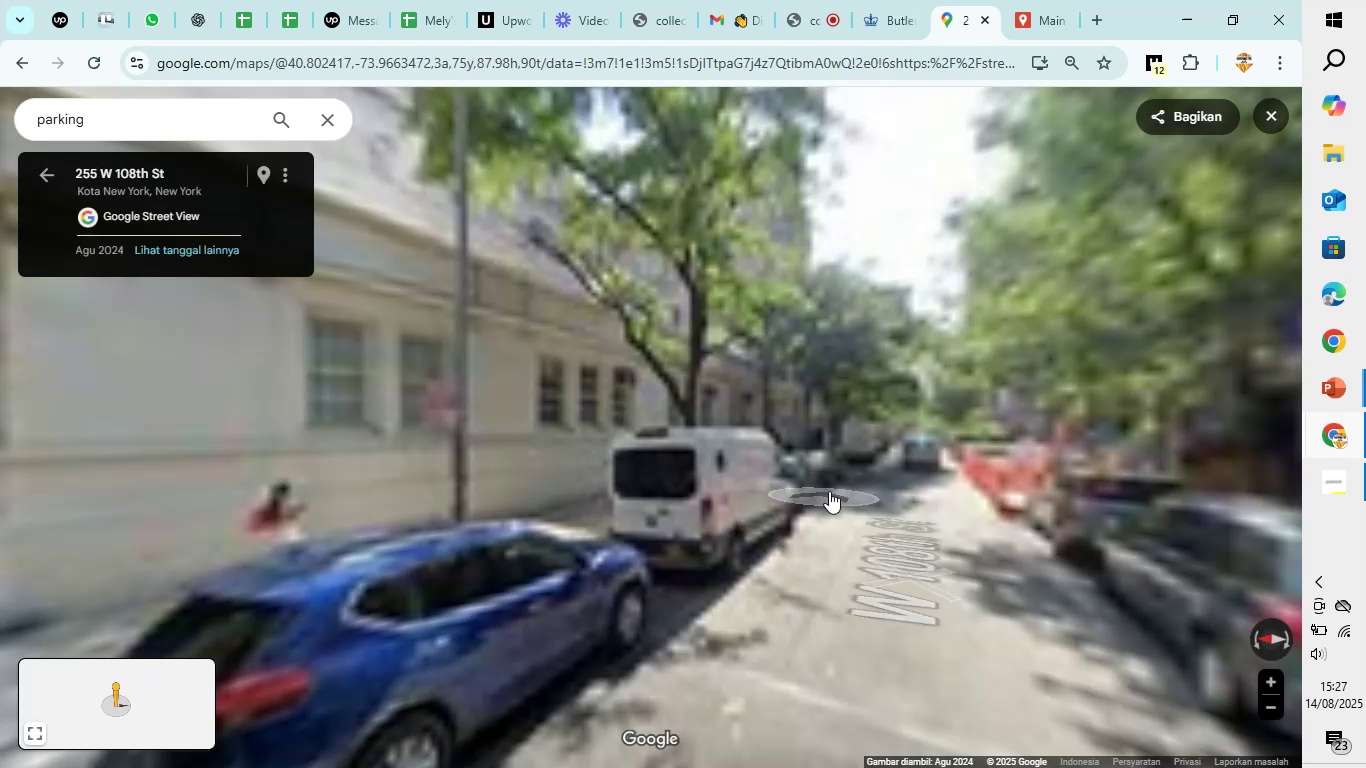 
left_click_drag(start_coordinate=[580, 454], to_coordinate=[1299, 305])
 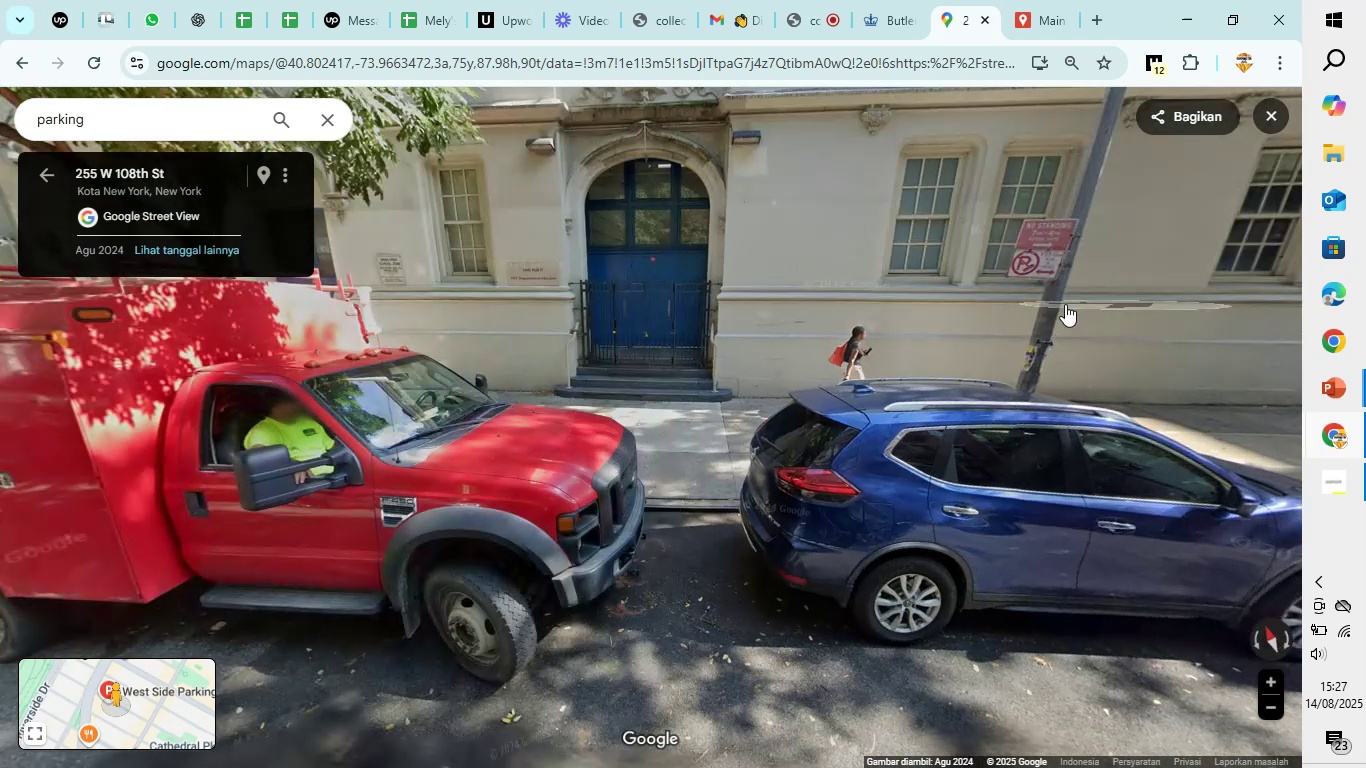 
left_click_drag(start_coordinate=[1052, 287], to_coordinate=[550, 531])
 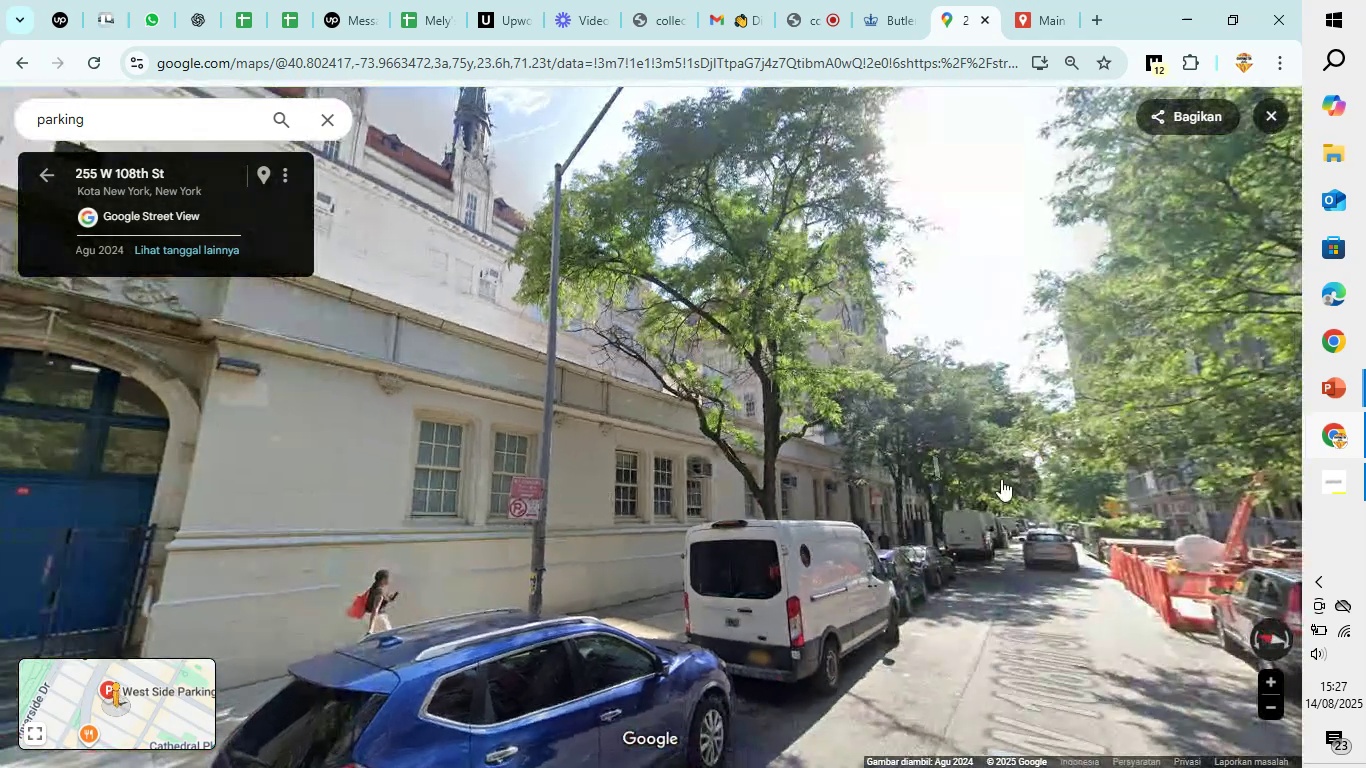 
left_click_drag(start_coordinate=[1047, 489], to_coordinate=[617, 451])
 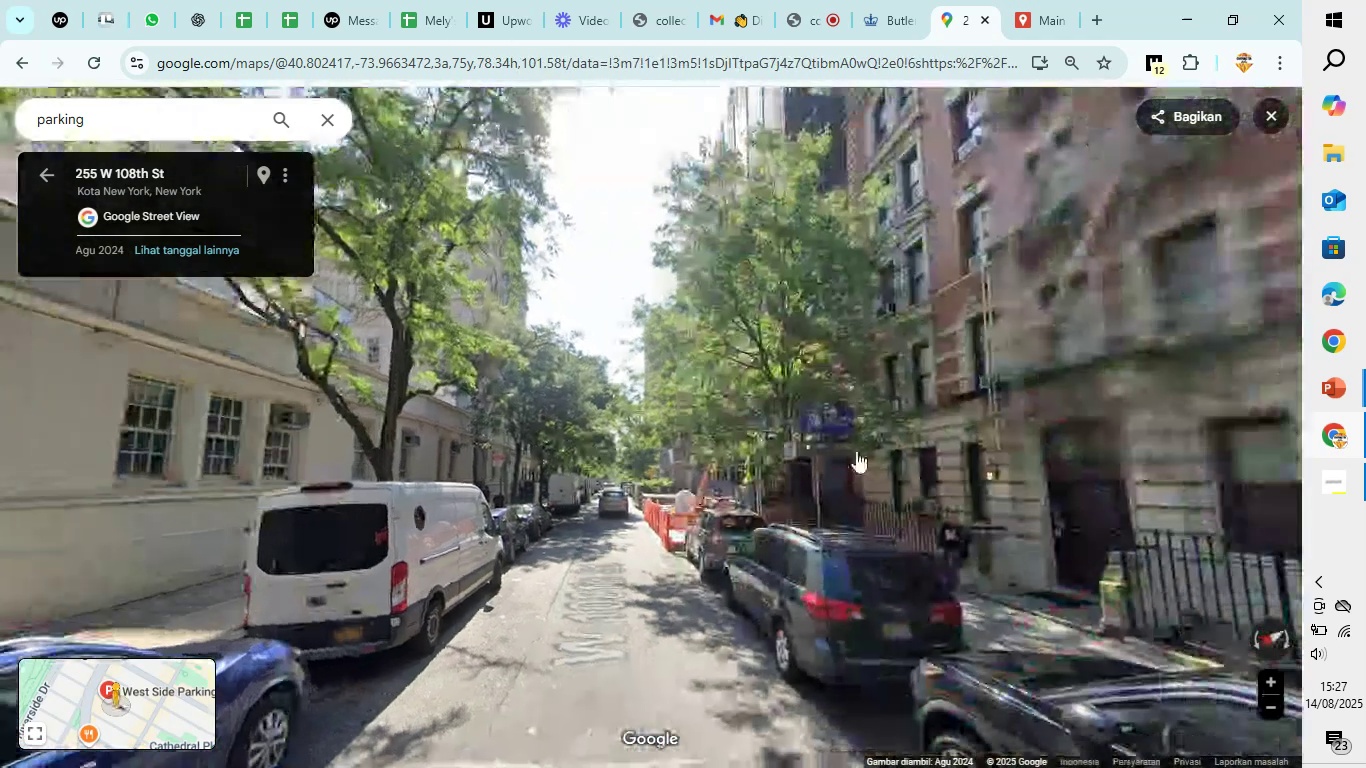 
left_click_drag(start_coordinate=[1157, 472], to_coordinate=[474, 499])
 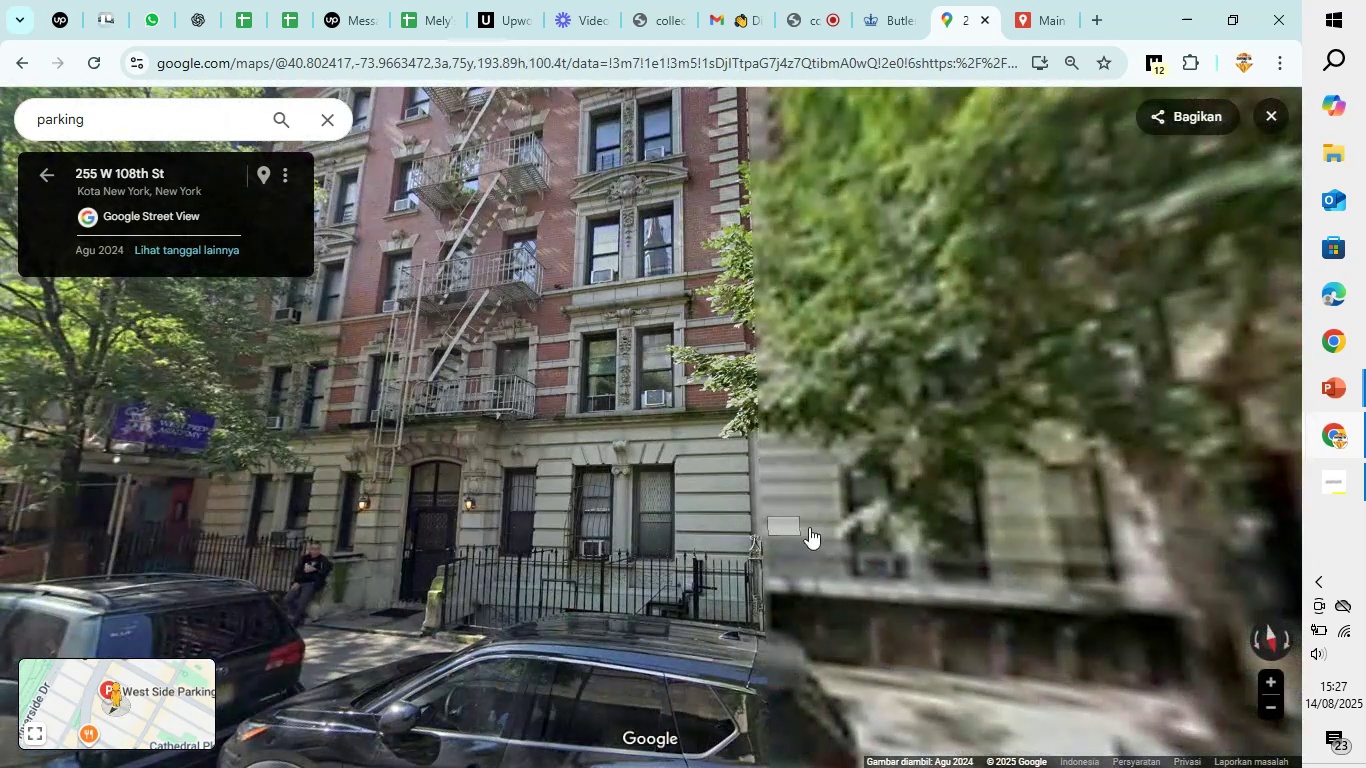 
left_click_drag(start_coordinate=[840, 525], to_coordinate=[226, 565])
 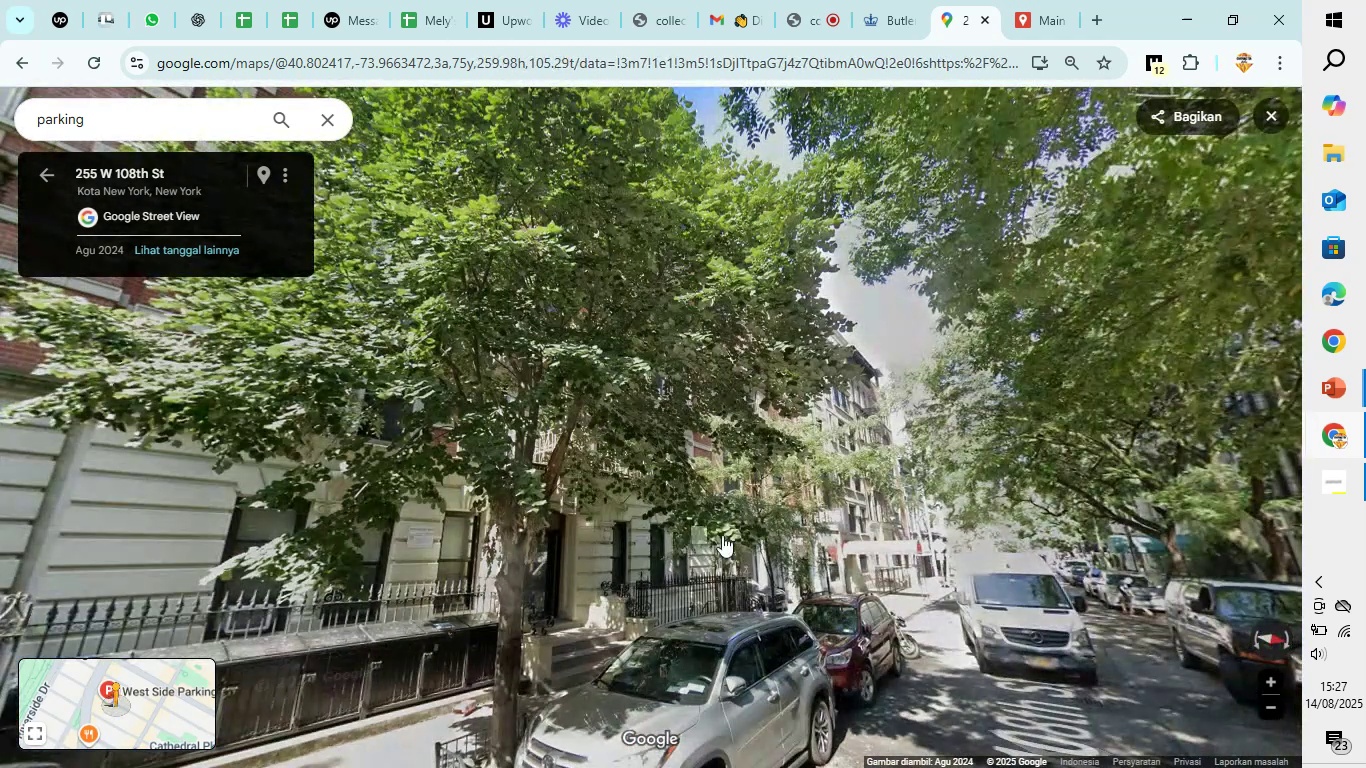 
left_click_drag(start_coordinate=[834, 525], to_coordinate=[664, 525])
 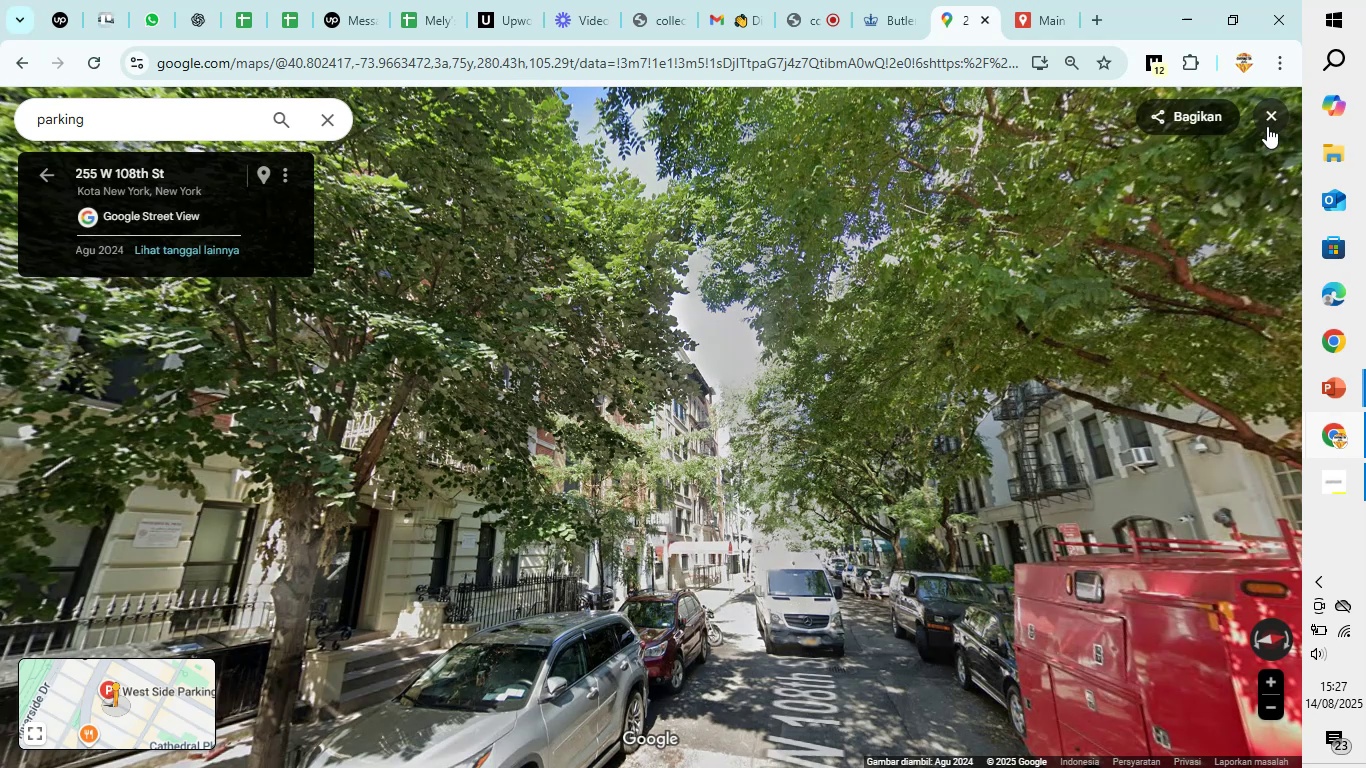 
left_click([1268, 111])
 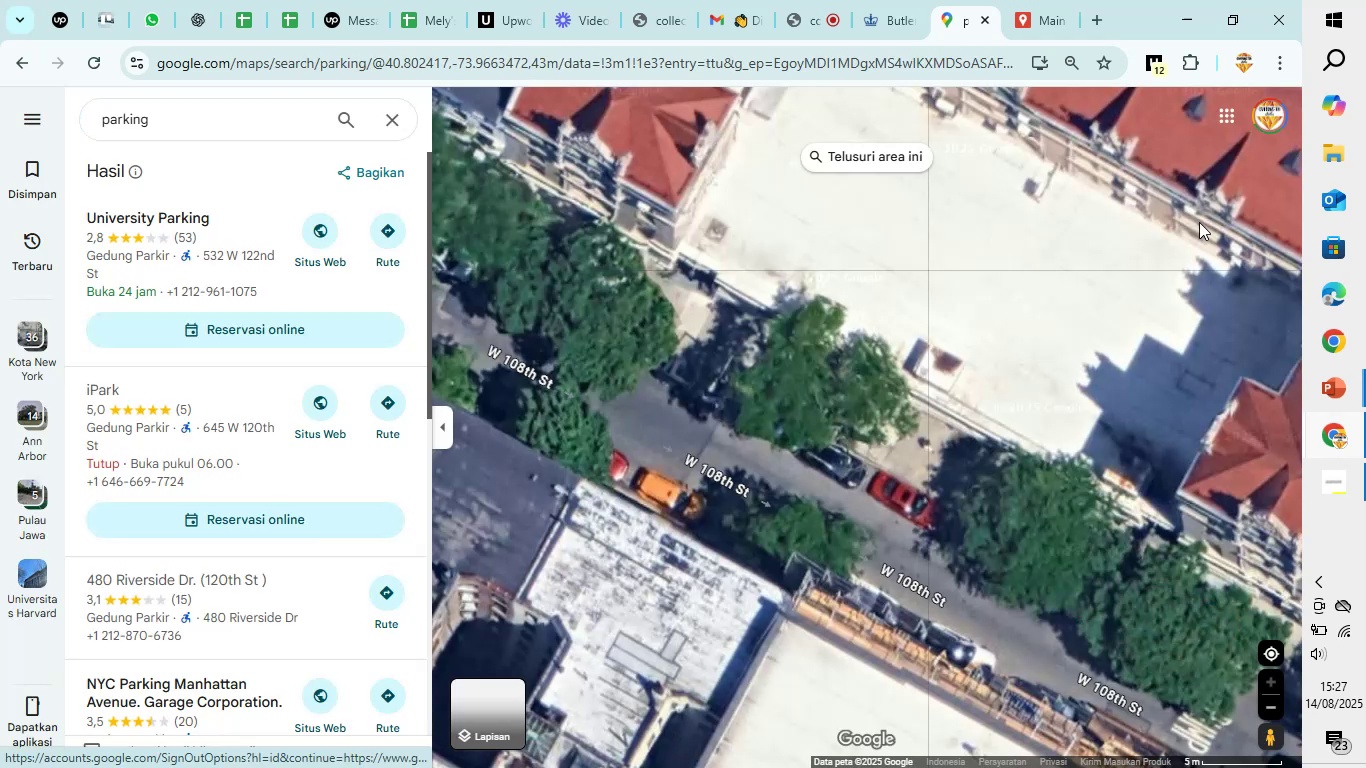 
scroll: coordinate [940, 468], scroll_direction: down, amount: 6.0
 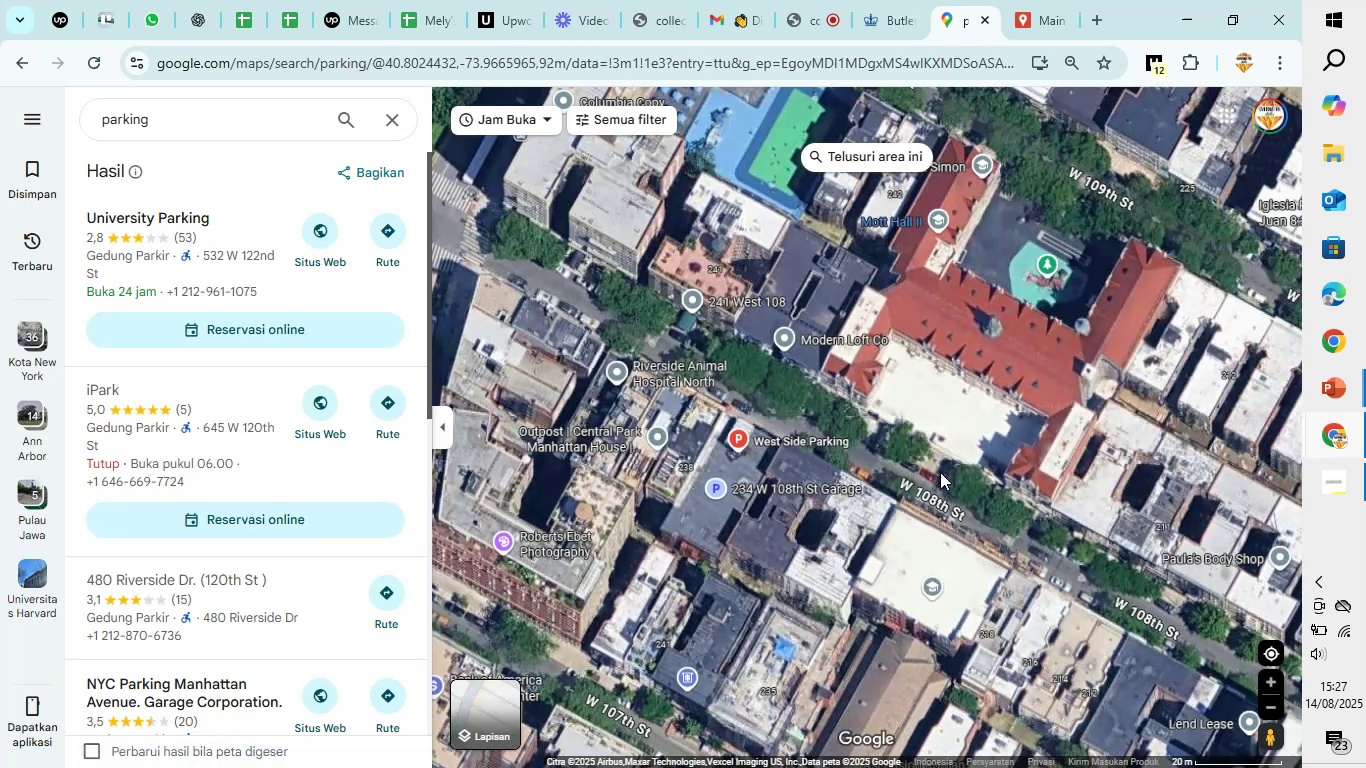 
left_click_drag(start_coordinate=[957, 594], to_coordinate=[880, 469])
 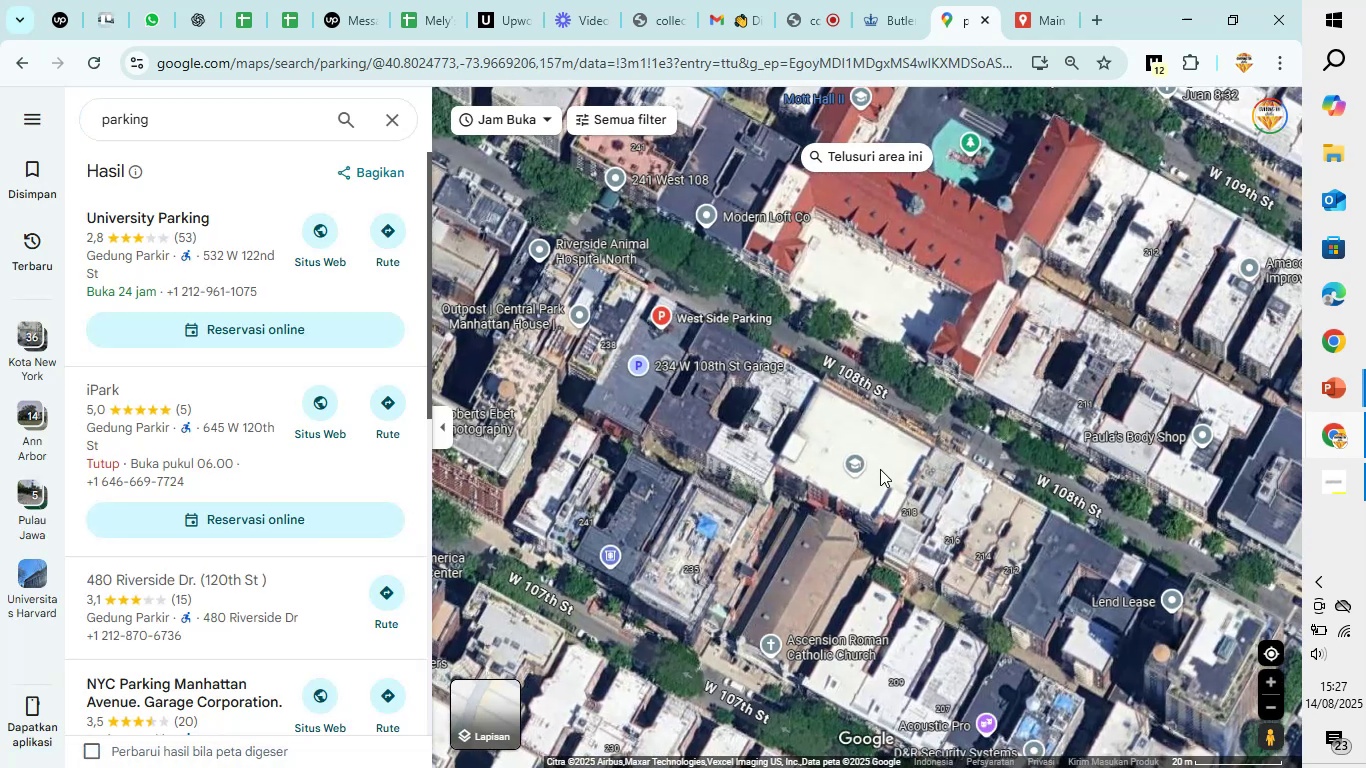 
scroll: coordinate [879, 515], scroll_direction: up, amount: 9.0
 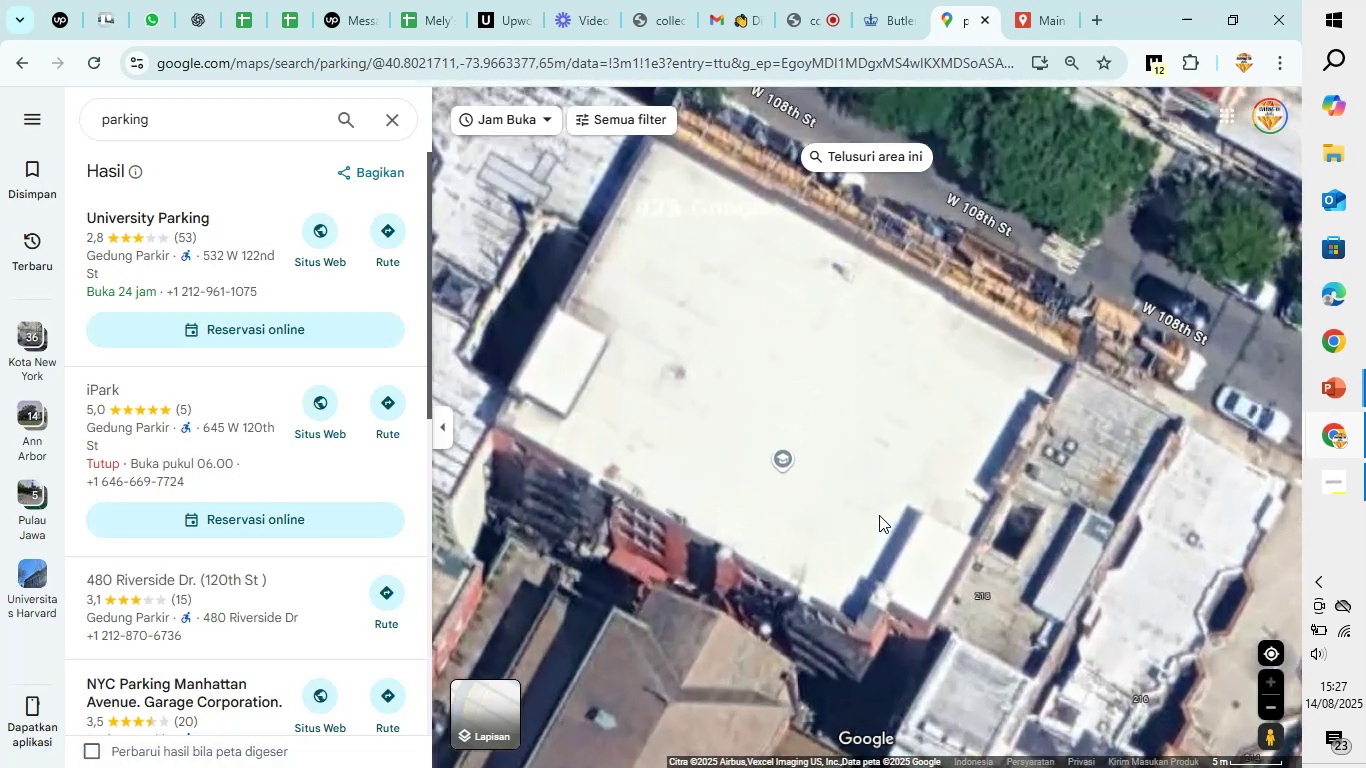 
mouse_move([786, 495])
 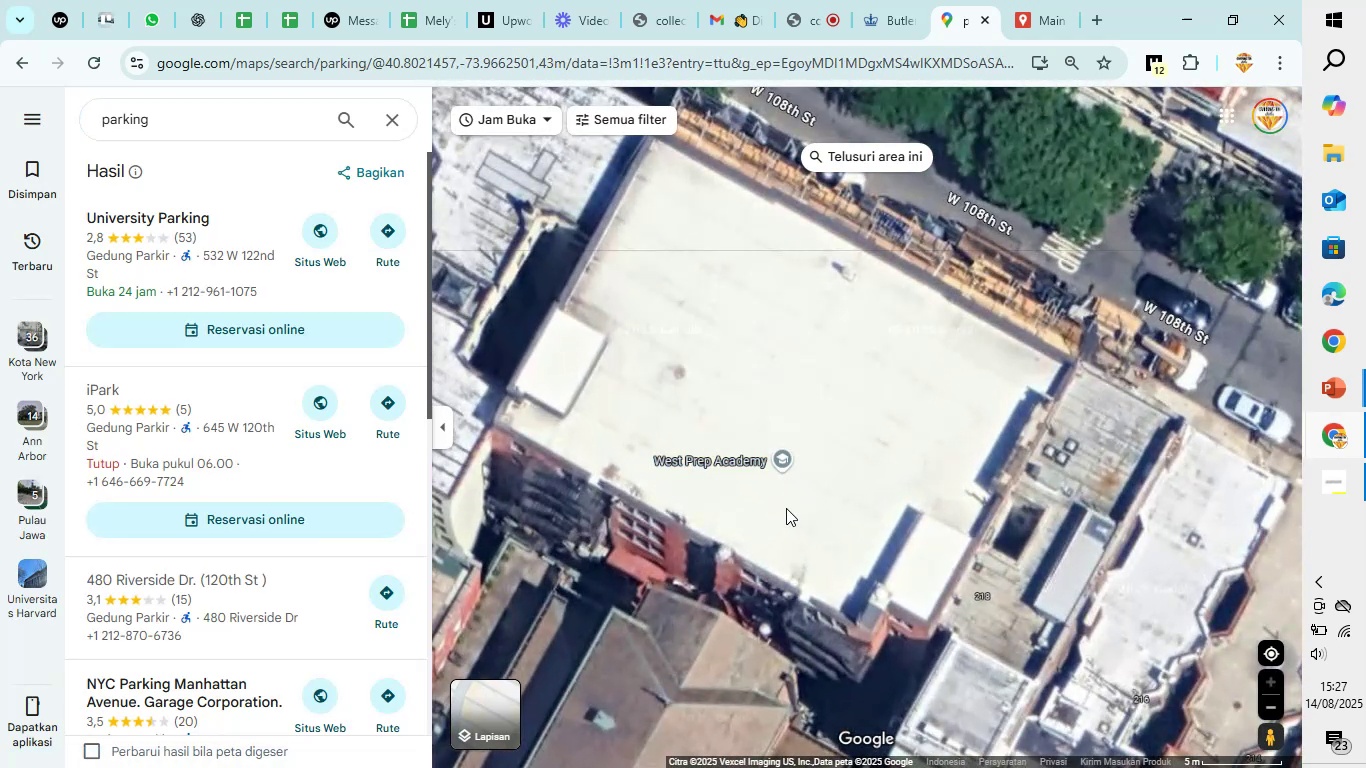 
scroll: coordinate [796, 526], scroll_direction: down, amount: 6.0
 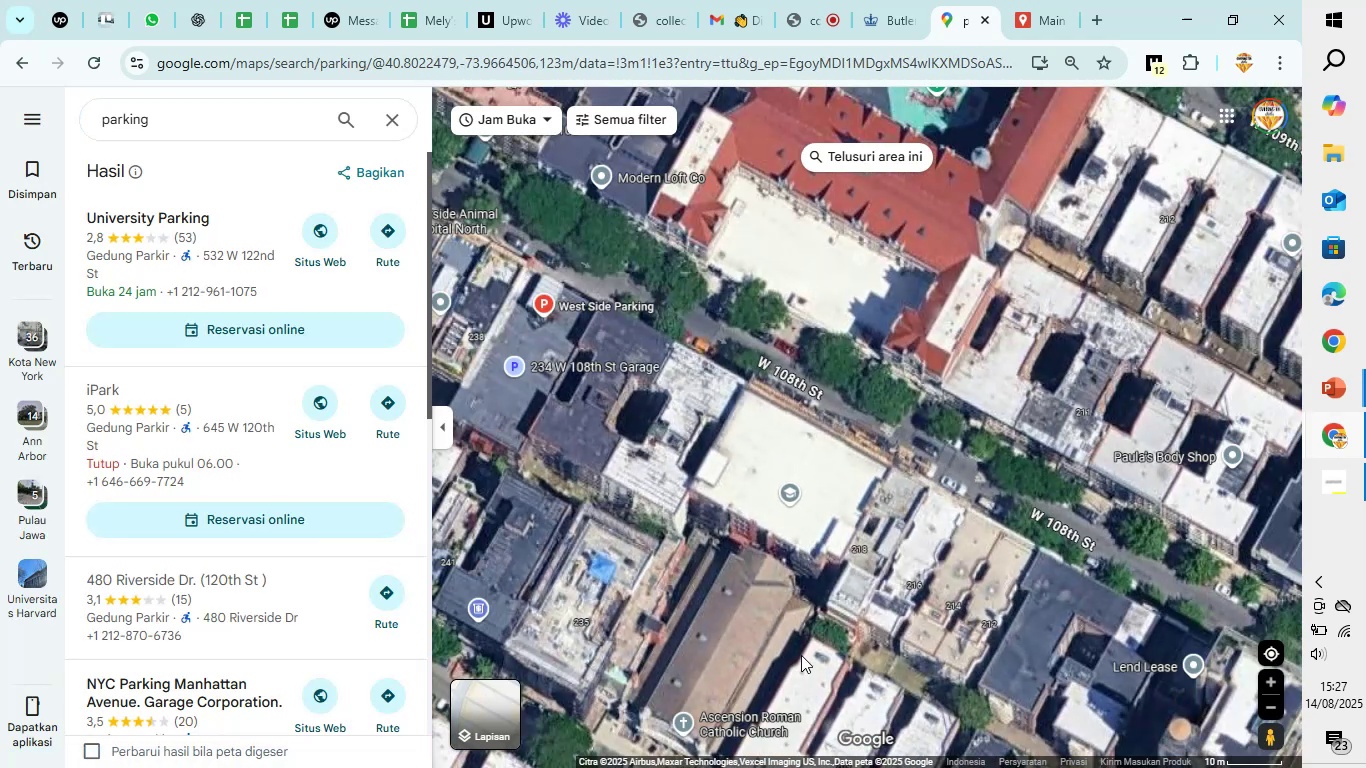 
left_click_drag(start_coordinate=[599, 560], to_coordinate=[960, 441])
 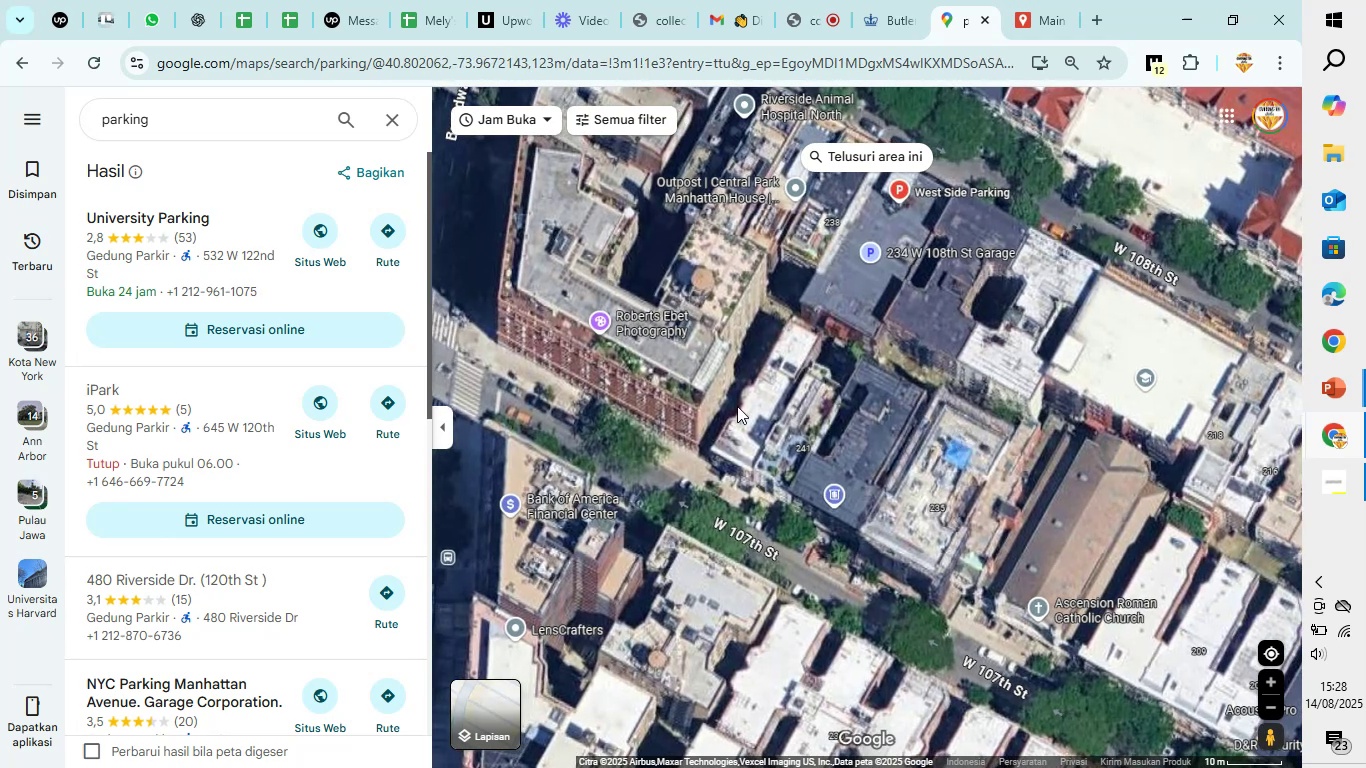 
scroll: coordinate [737, 406], scroll_direction: up, amount: 4.0
 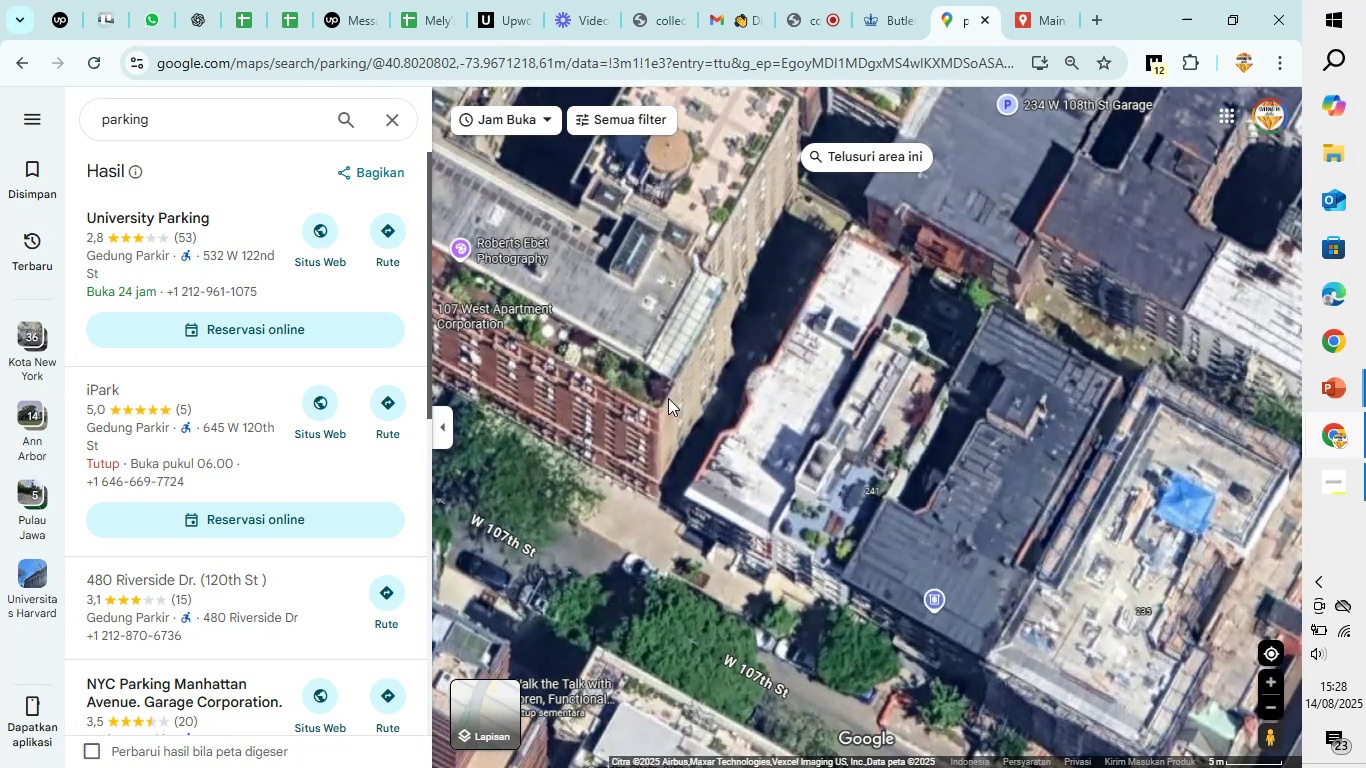 
left_click_drag(start_coordinate=[625, 393], to_coordinate=[737, 374])
 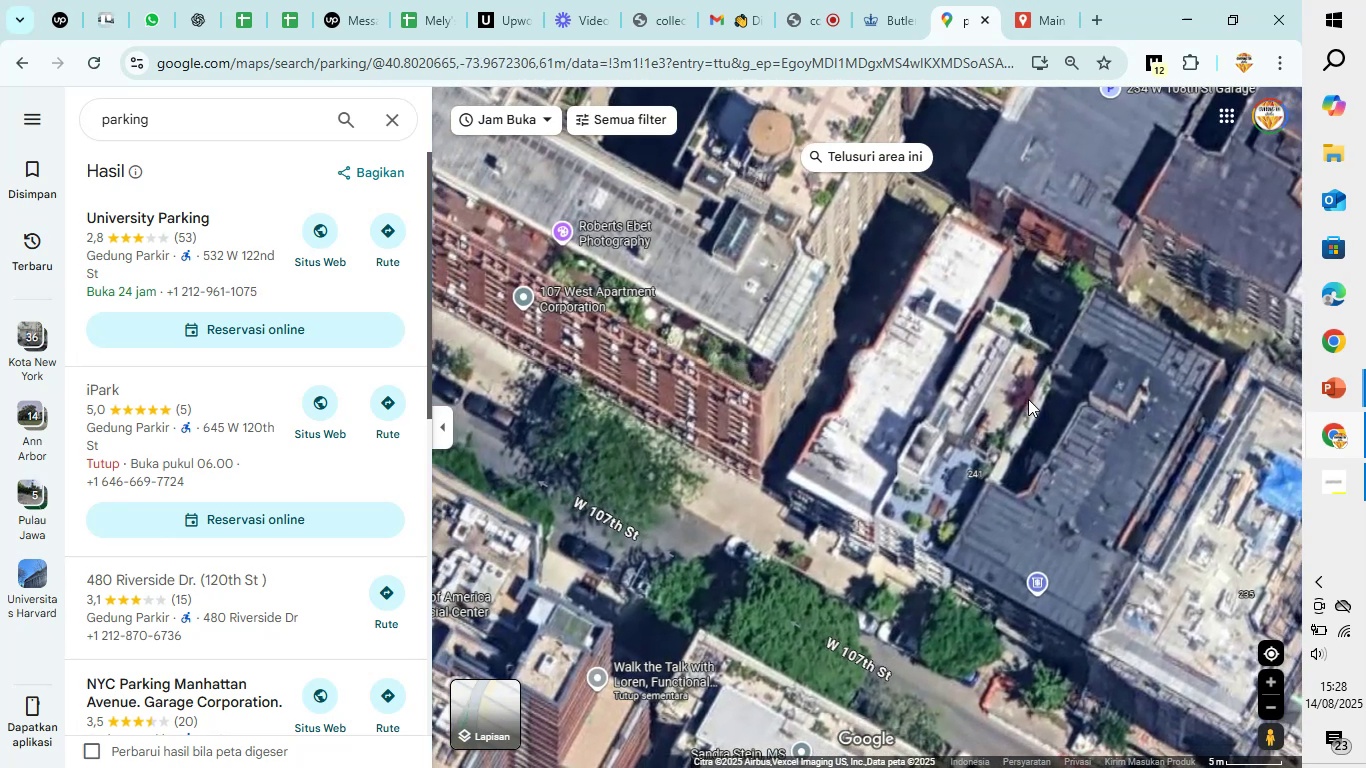 
scroll: coordinate [1028, 399], scroll_direction: up, amount: 2.0
 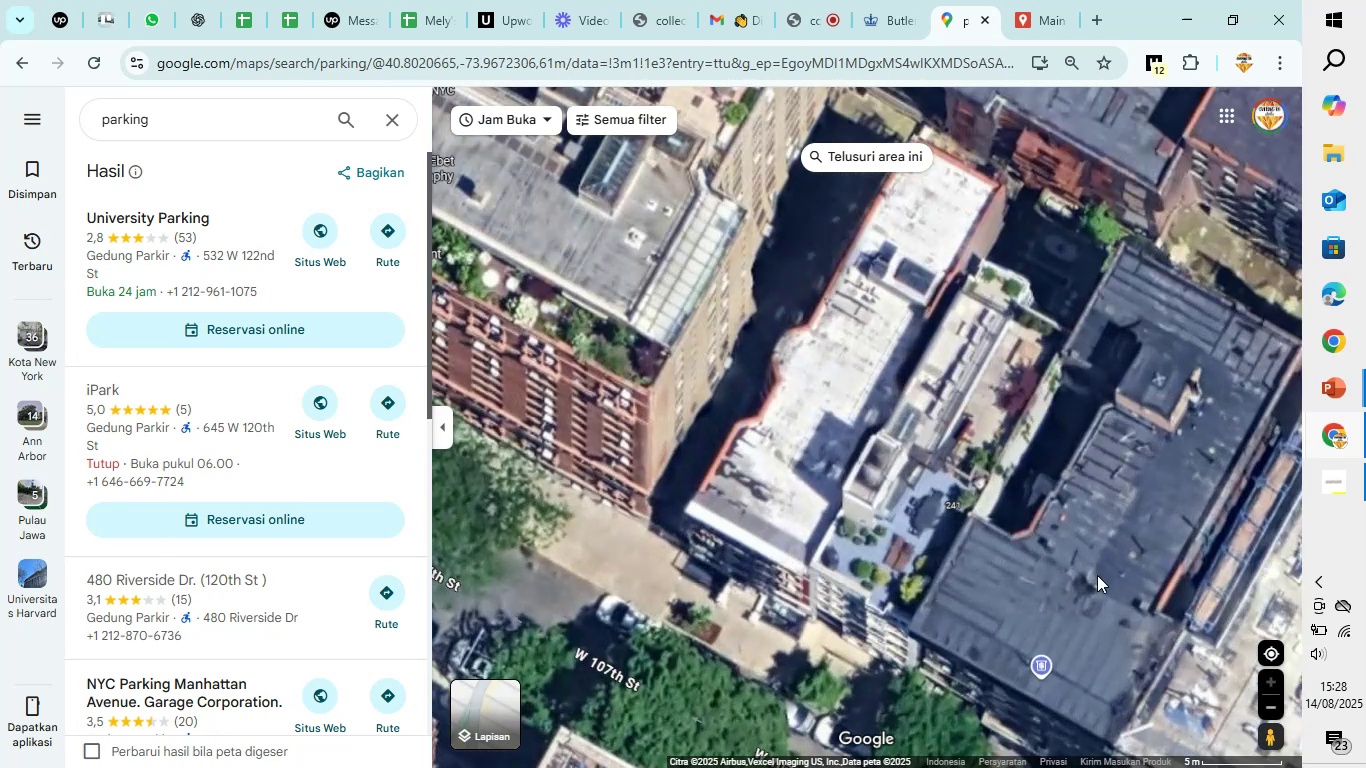 
left_click_drag(start_coordinate=[1041, 592], to_coordinate=[1092, 462])
 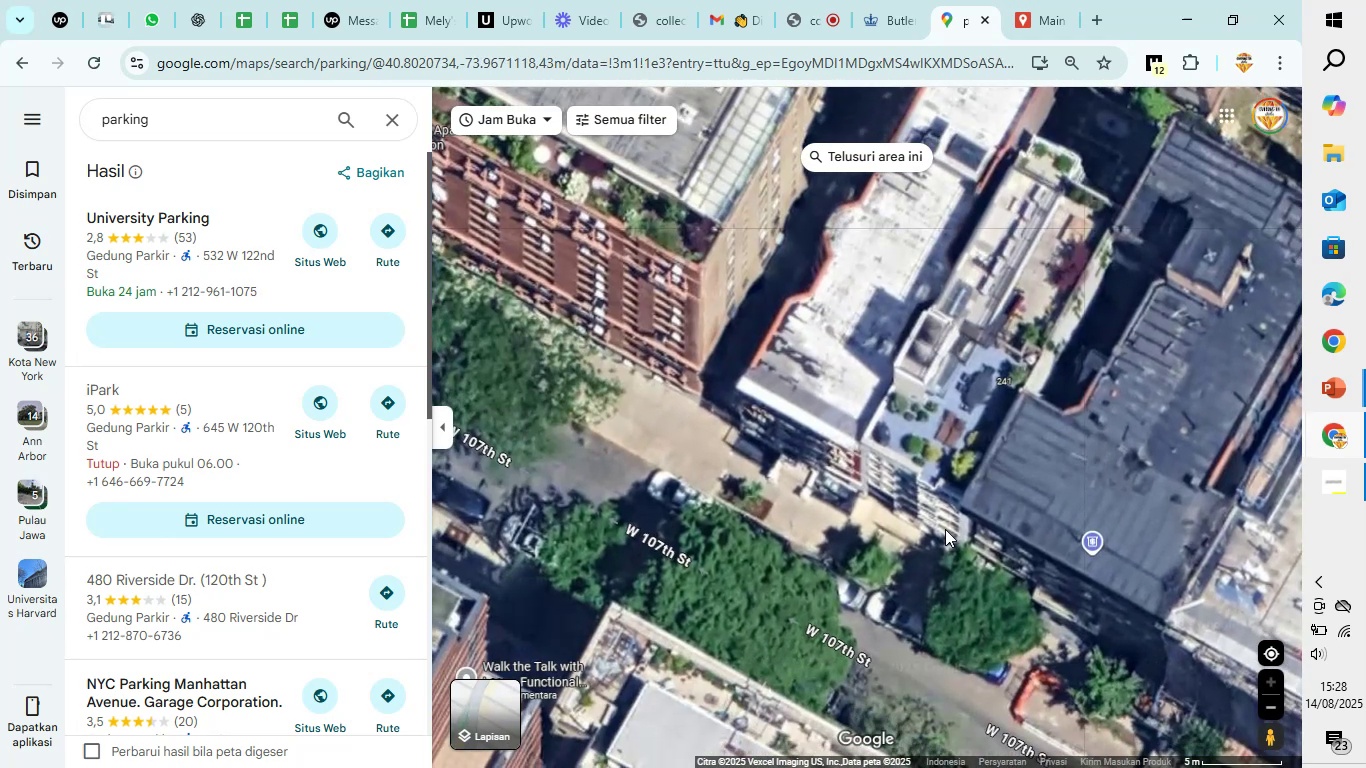 
left_click_drag(start_coordinate=[825, 556], to_coordinate=[962, 408])
 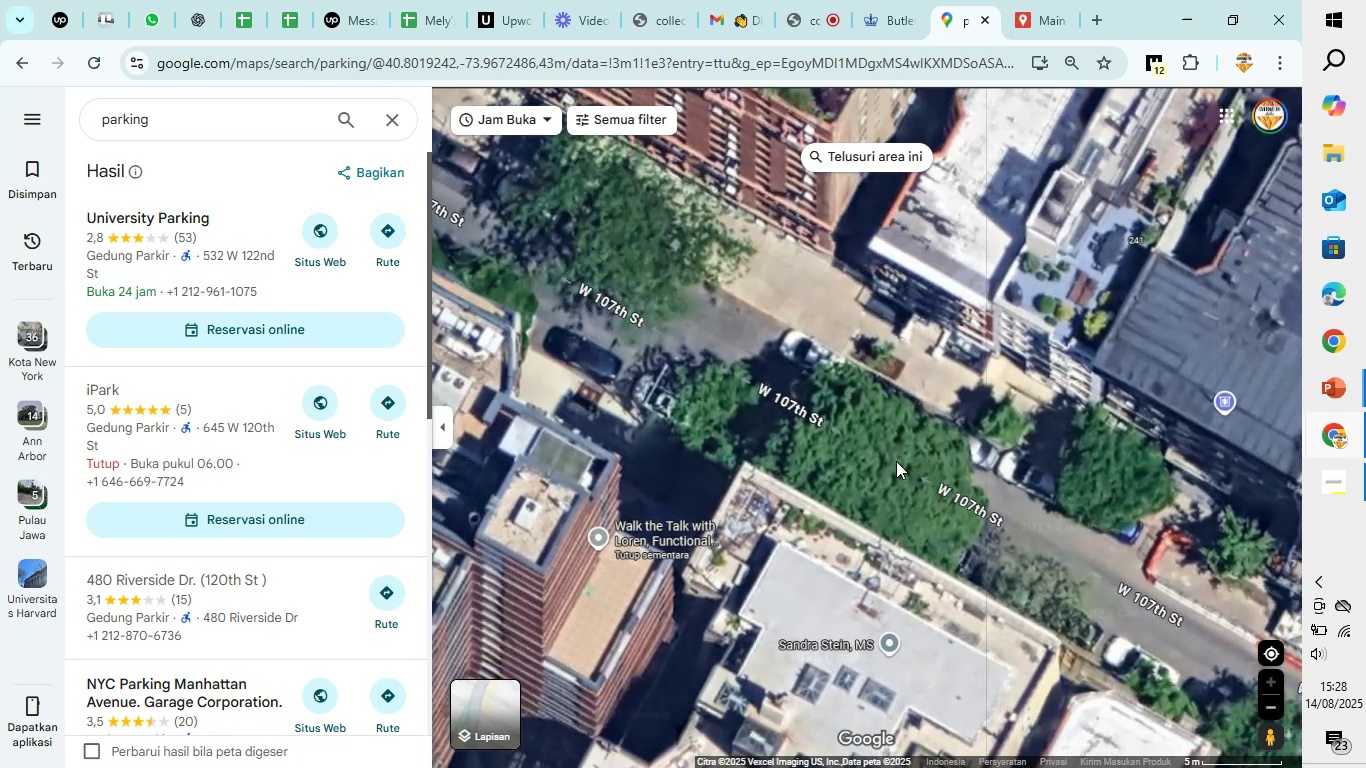 
scroll: coordinate [896, 461], scroll_direction: down, amount: 8.0
 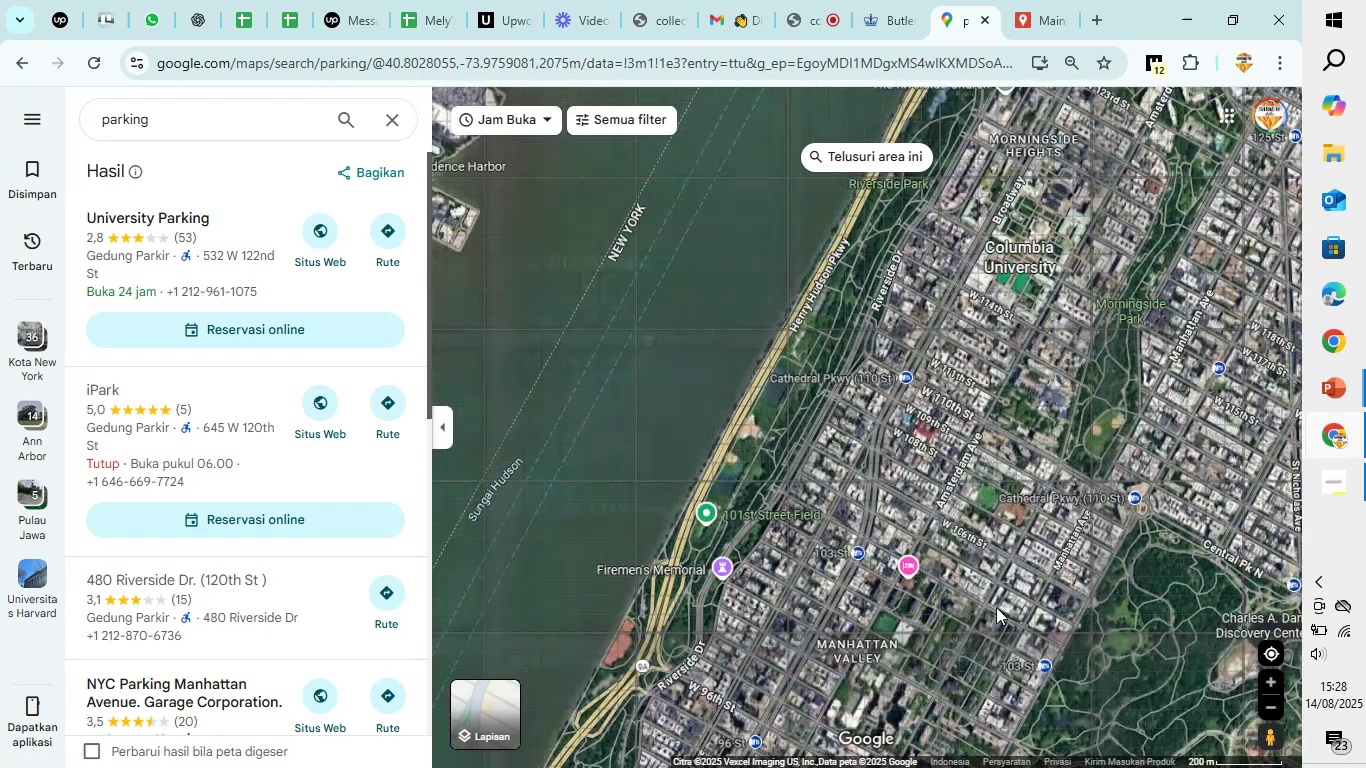 
left_click_drag(start_coordinate=[1051, 577], to_coordinate=[826, 500])
 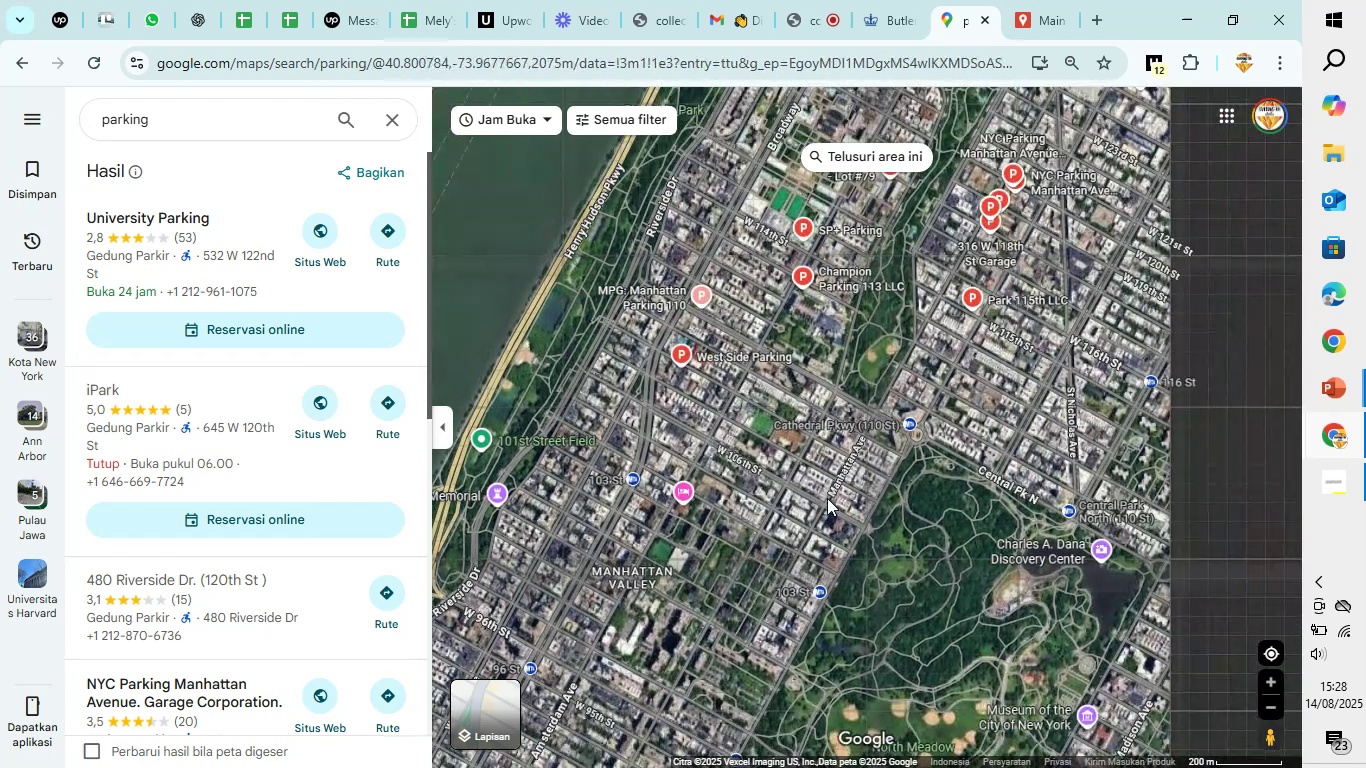 
scroll: coordinate [833, 491], scroll_direction: down, amount: 3.0
 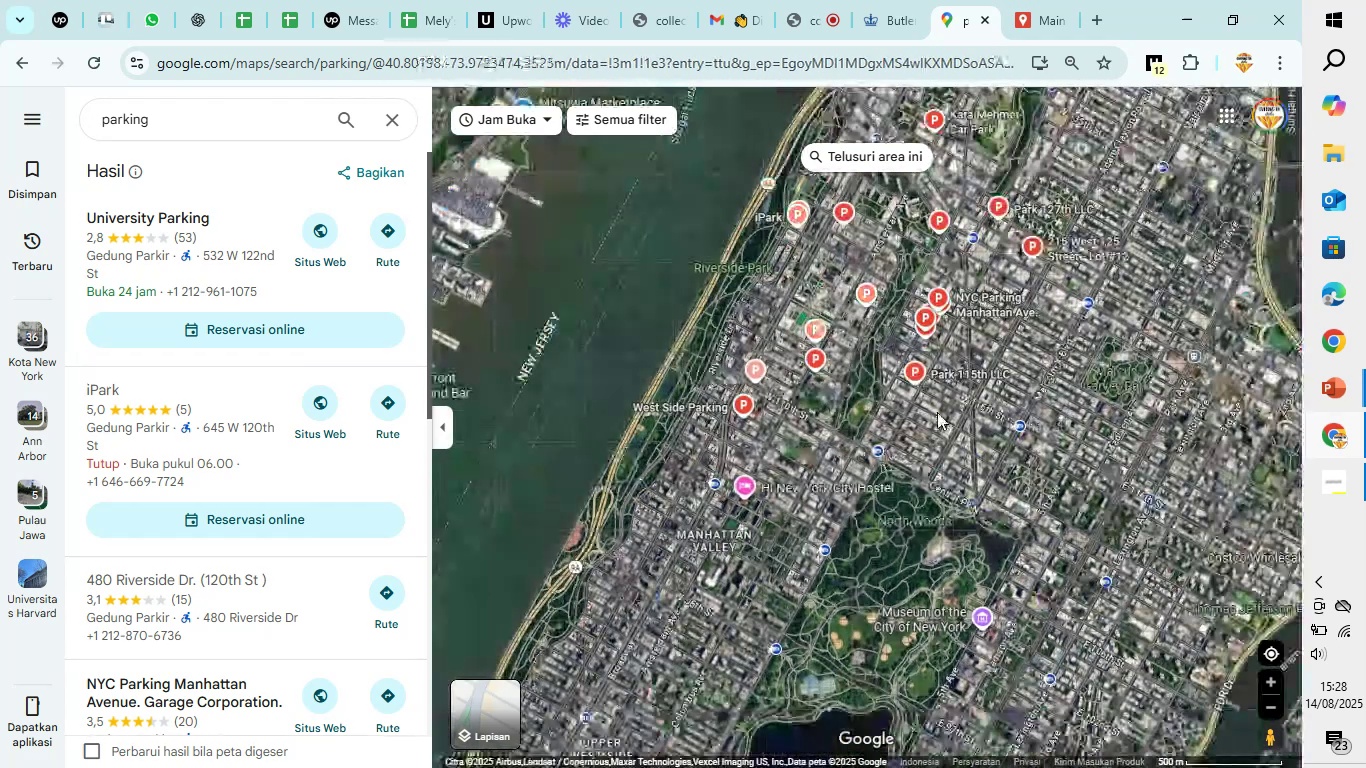 
scroll: coordinate [871, 372], scroll_direction: up, amount: 12.0
 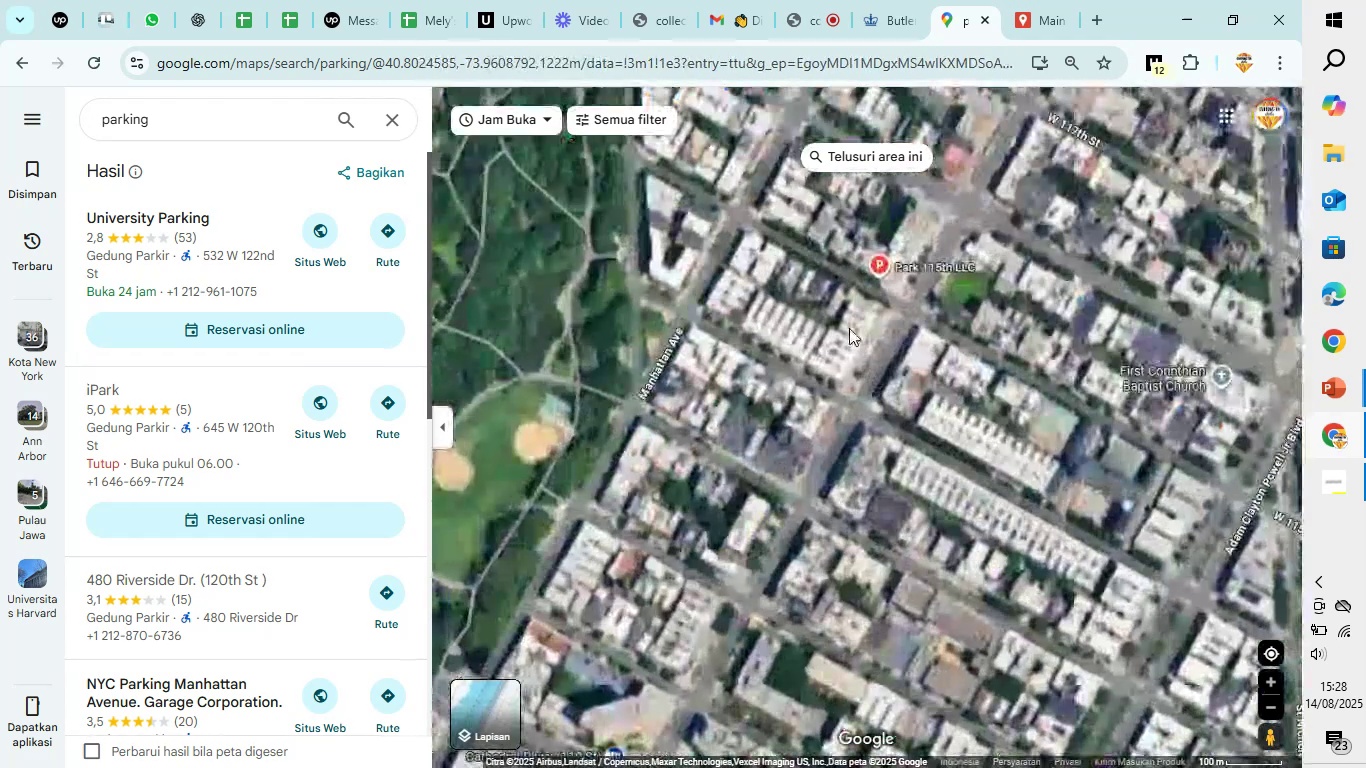 
left_click_drag(start_coordinate=[849, 327], to_coordinate=[834, 451])
 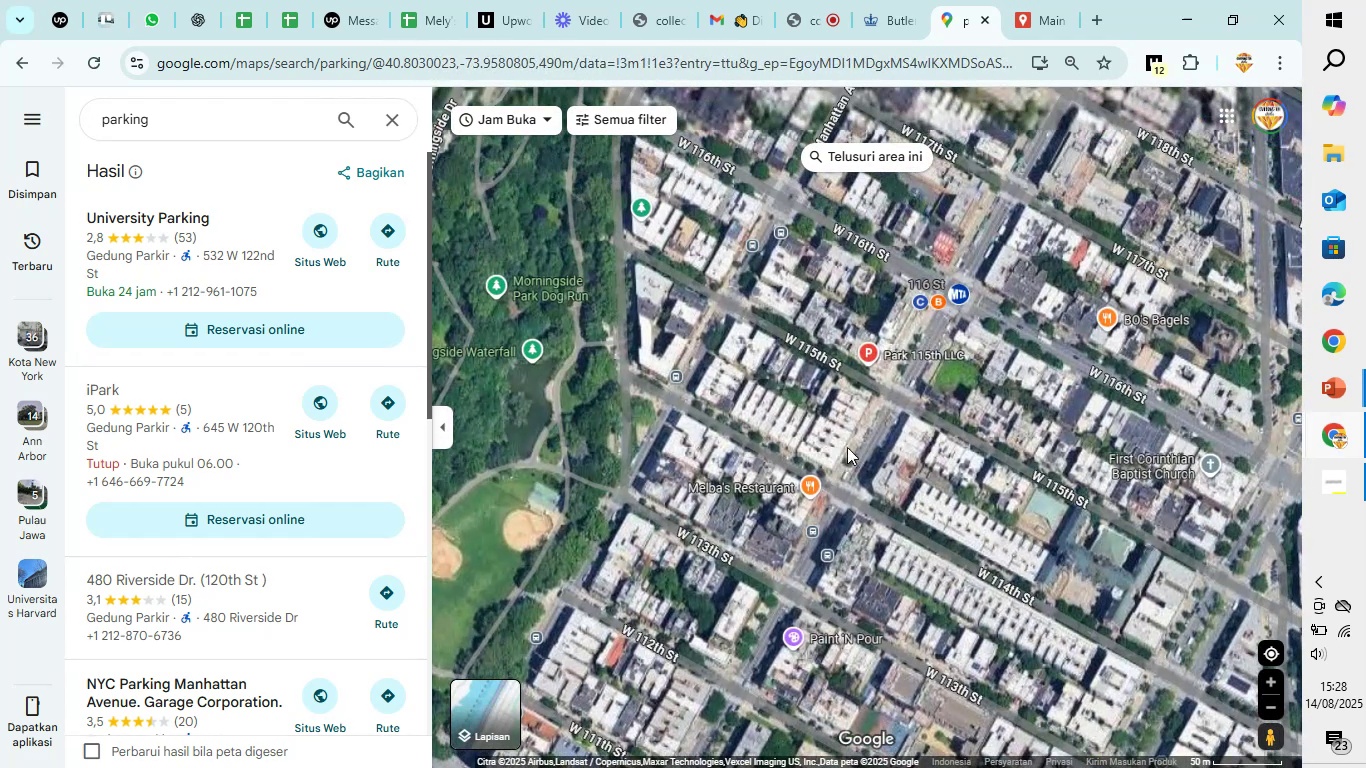 
scroll: coordinate [853, 447], scroll_direction: up, amount: 6.0
 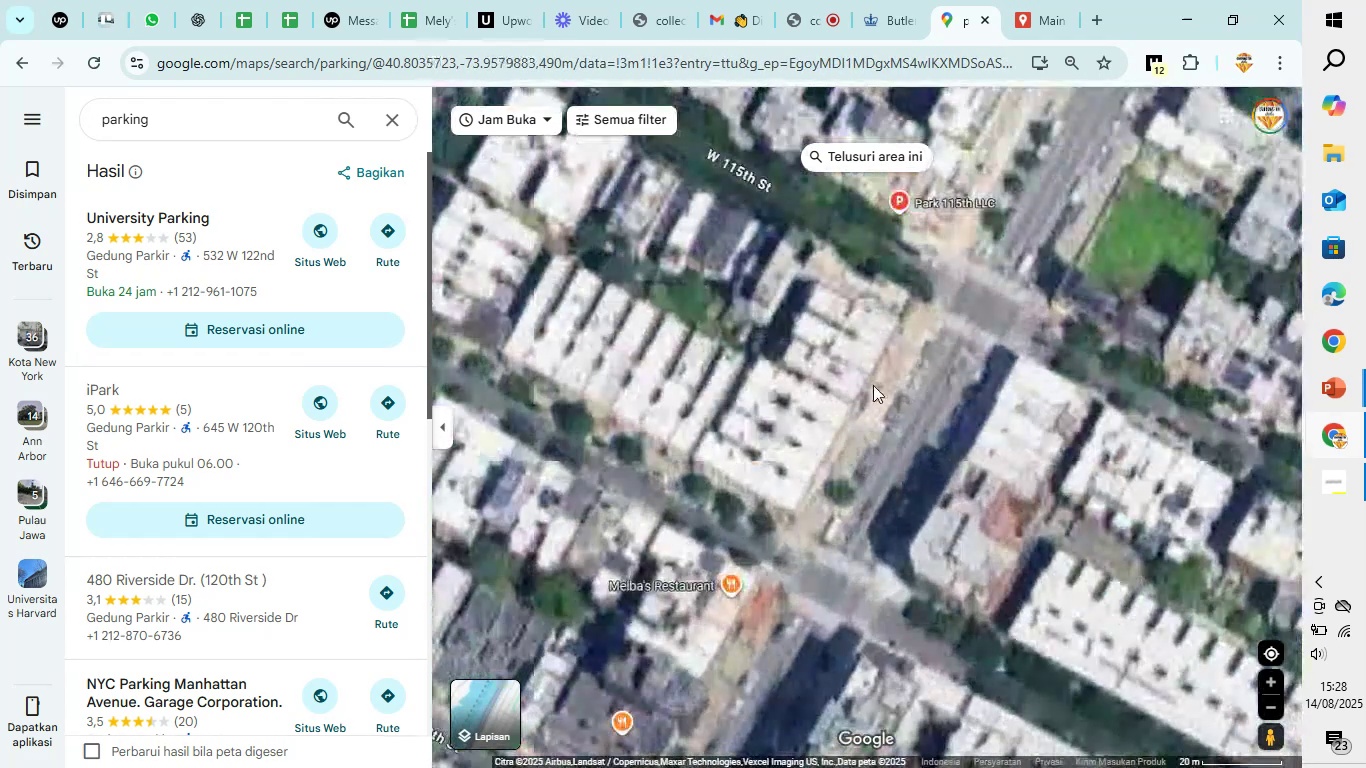 
left_click_drag(start_coordinate=[906, 335], to_coordinate=[872, 550])
 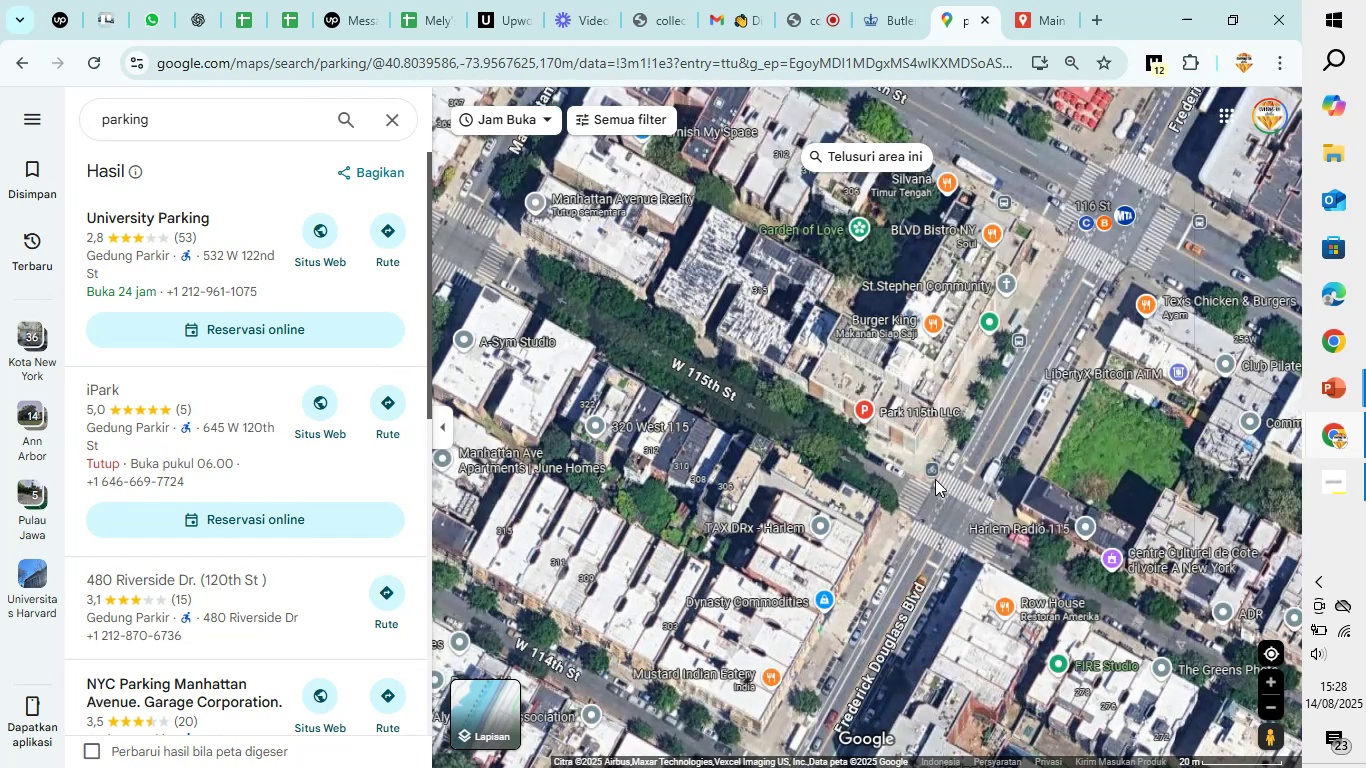 
scroll: coordinate [935, 479], scroll_direction: up, amount: 5.0
 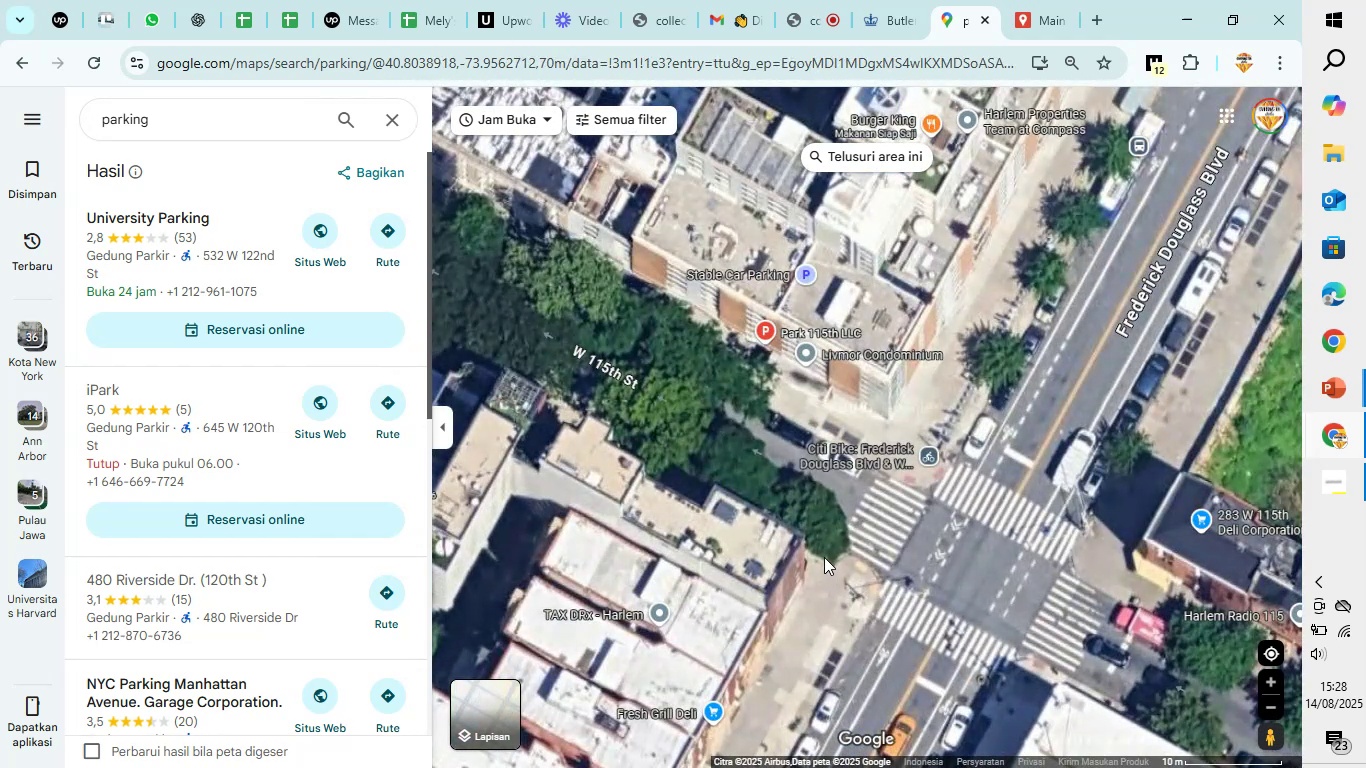 
left_click_drag(start_coordinate=[824, 551], to_coordinate=[812, 646])
 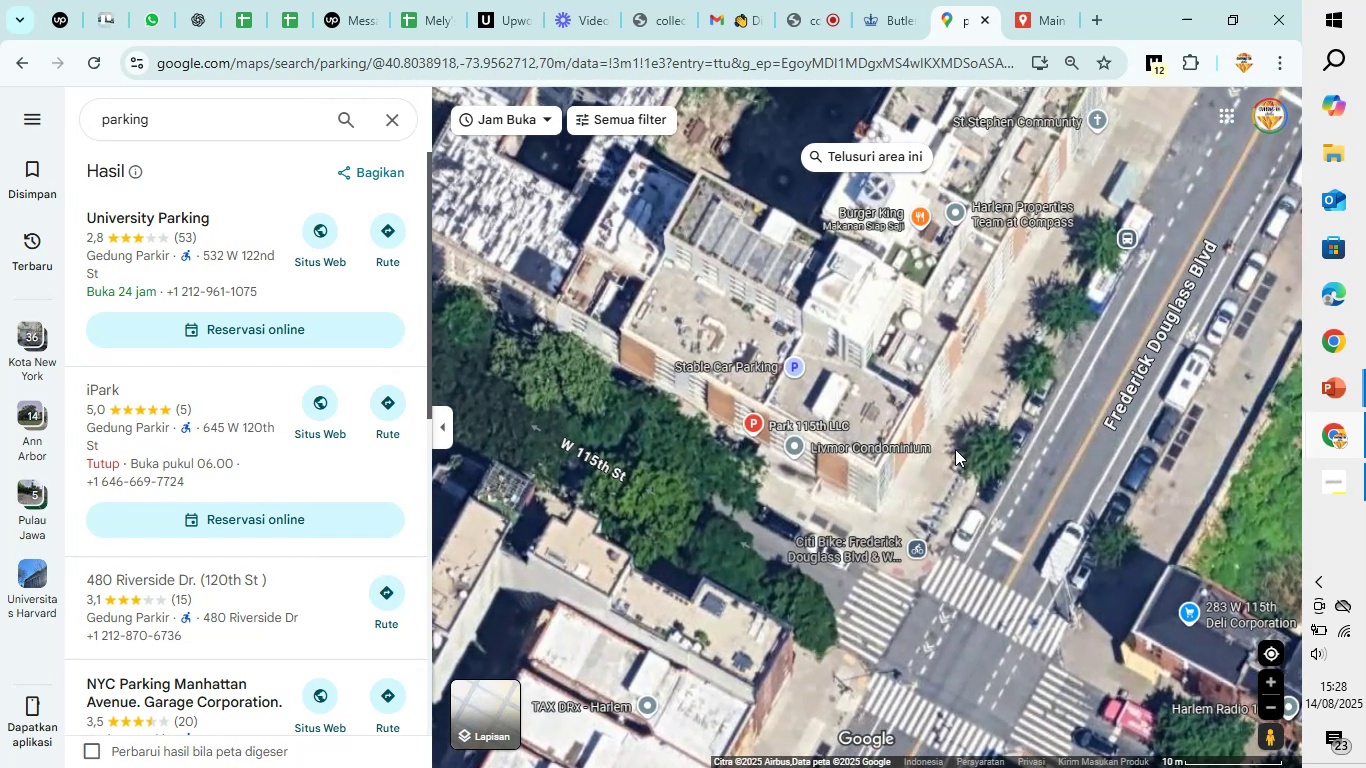 
left_click_drag(start_coordinate=[961, 442], to_coordinate=[944, 580])
 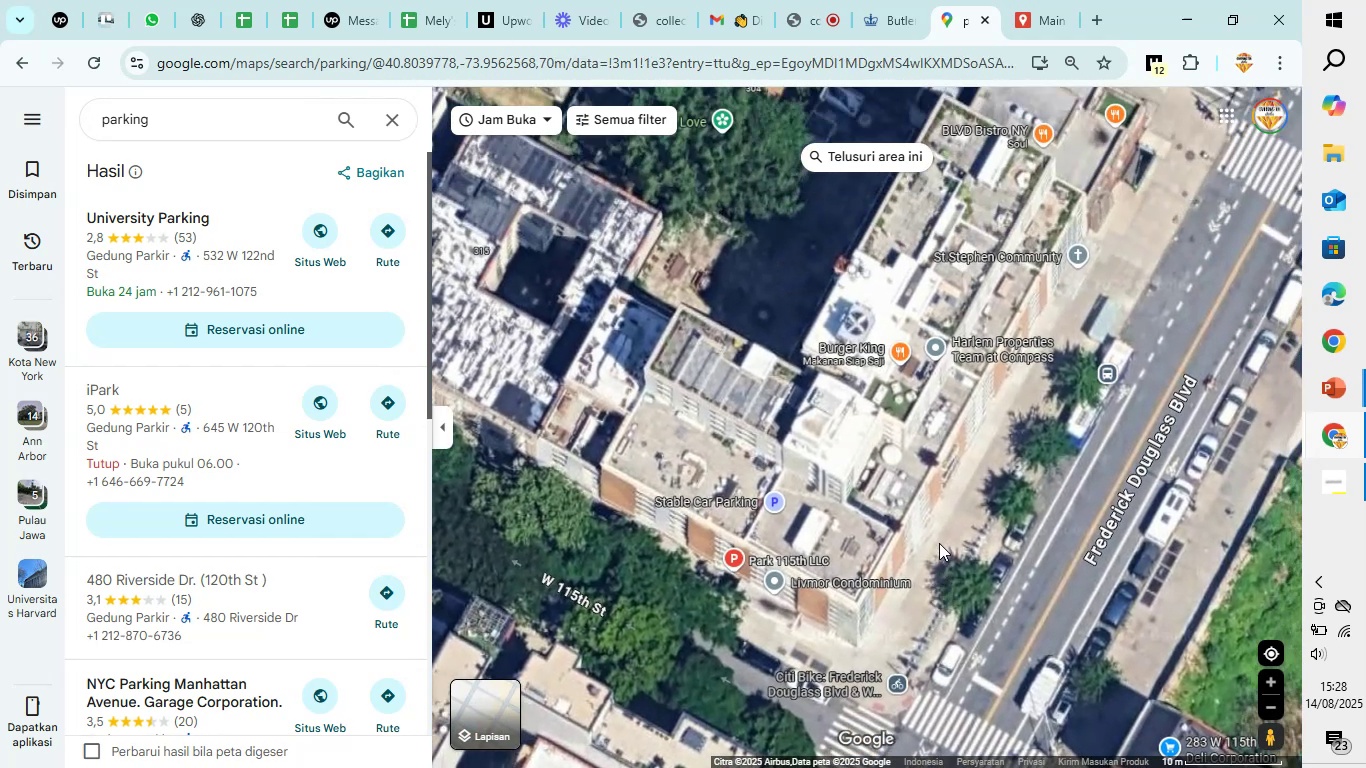 
scroll: coordinate [939, 543], scroll_direction: down, amount: 7.0
 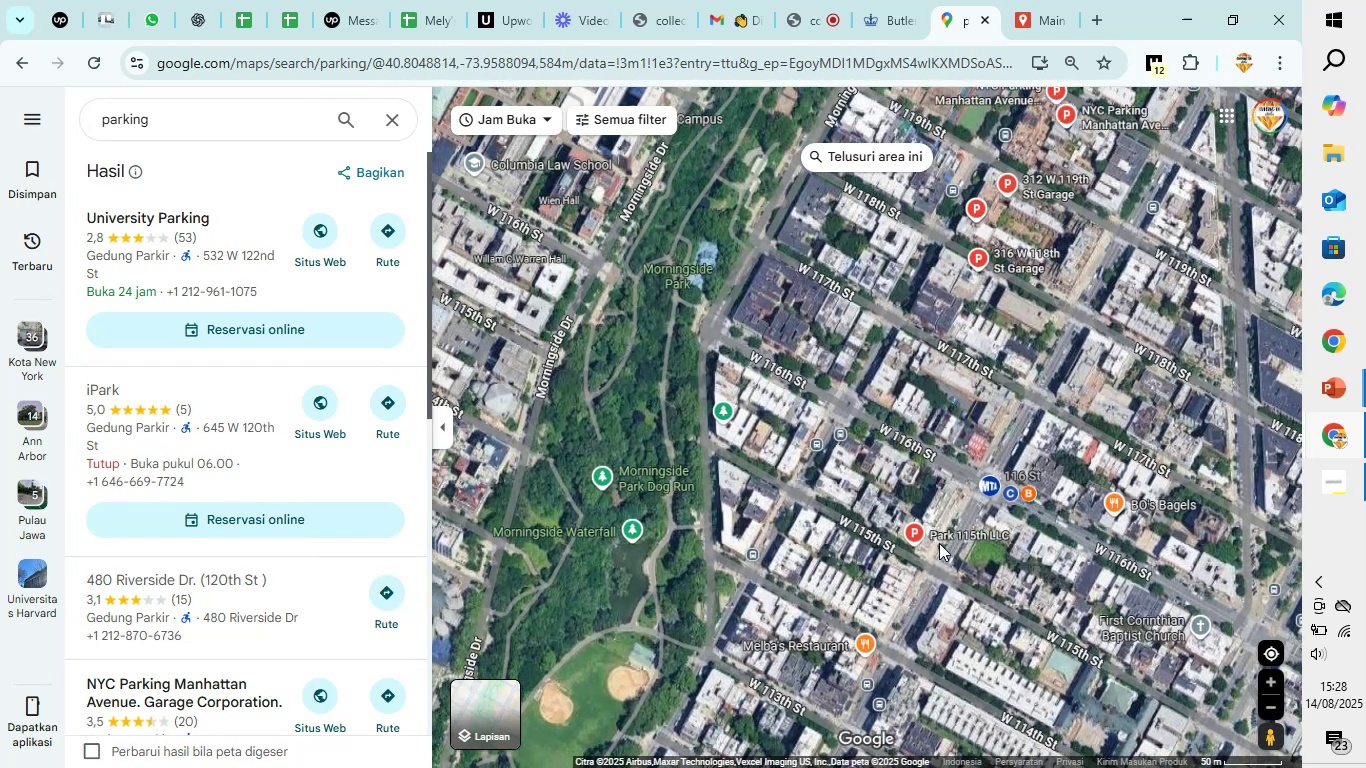 
left_click_drag(start_coordinate=[1015, 305], to_coordinate=[1010, 491])
 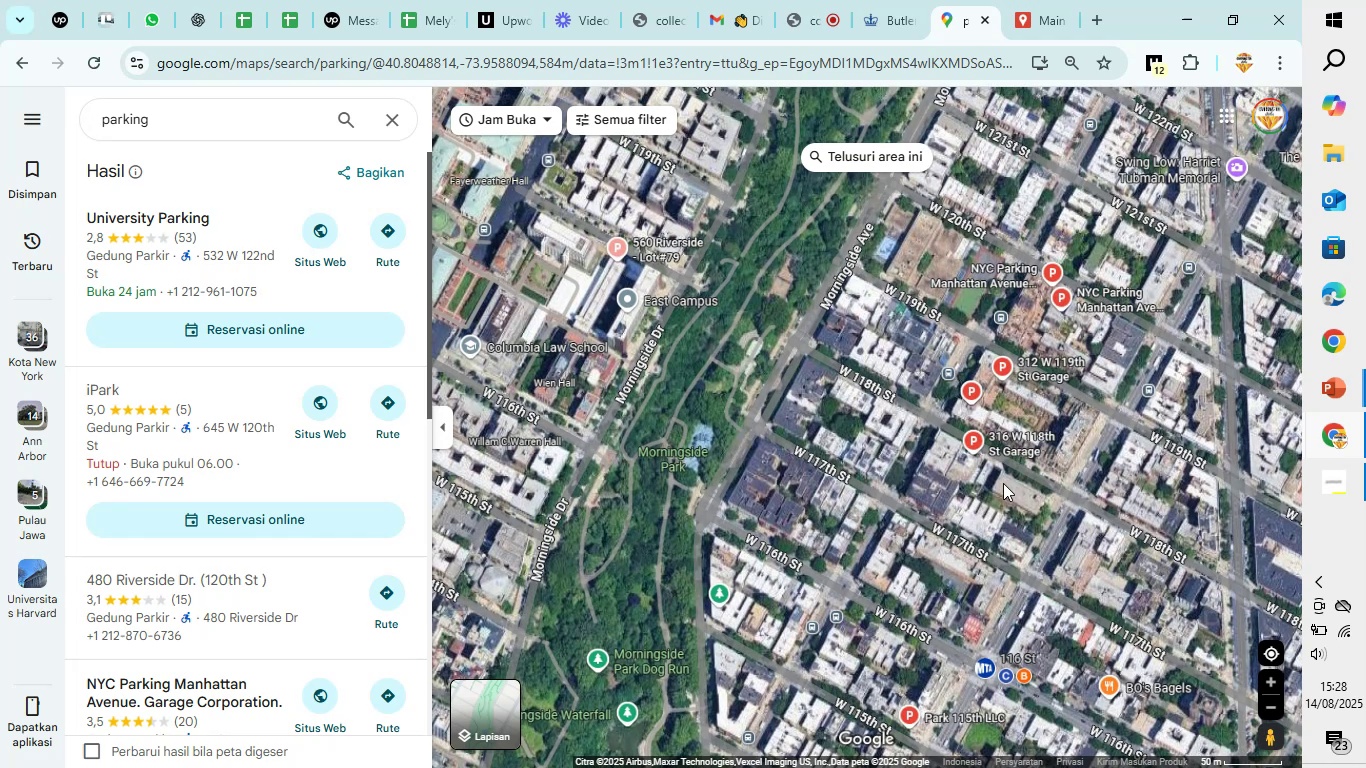 
scroll: coordinate [1003, 483], scroll_direction: up, amount: 7.0
 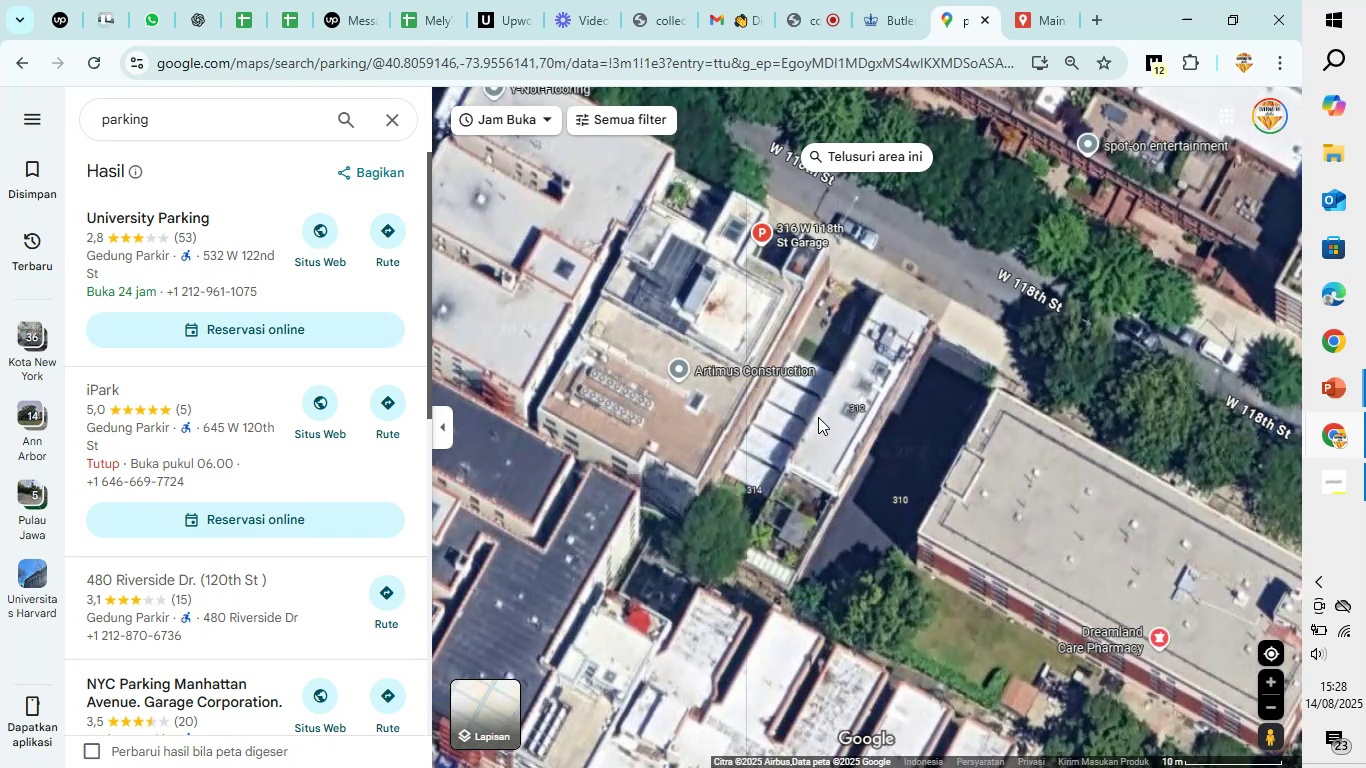 
left_click_drag(start_coordinate=[831, 362], to_coordinate=[716, 713])
 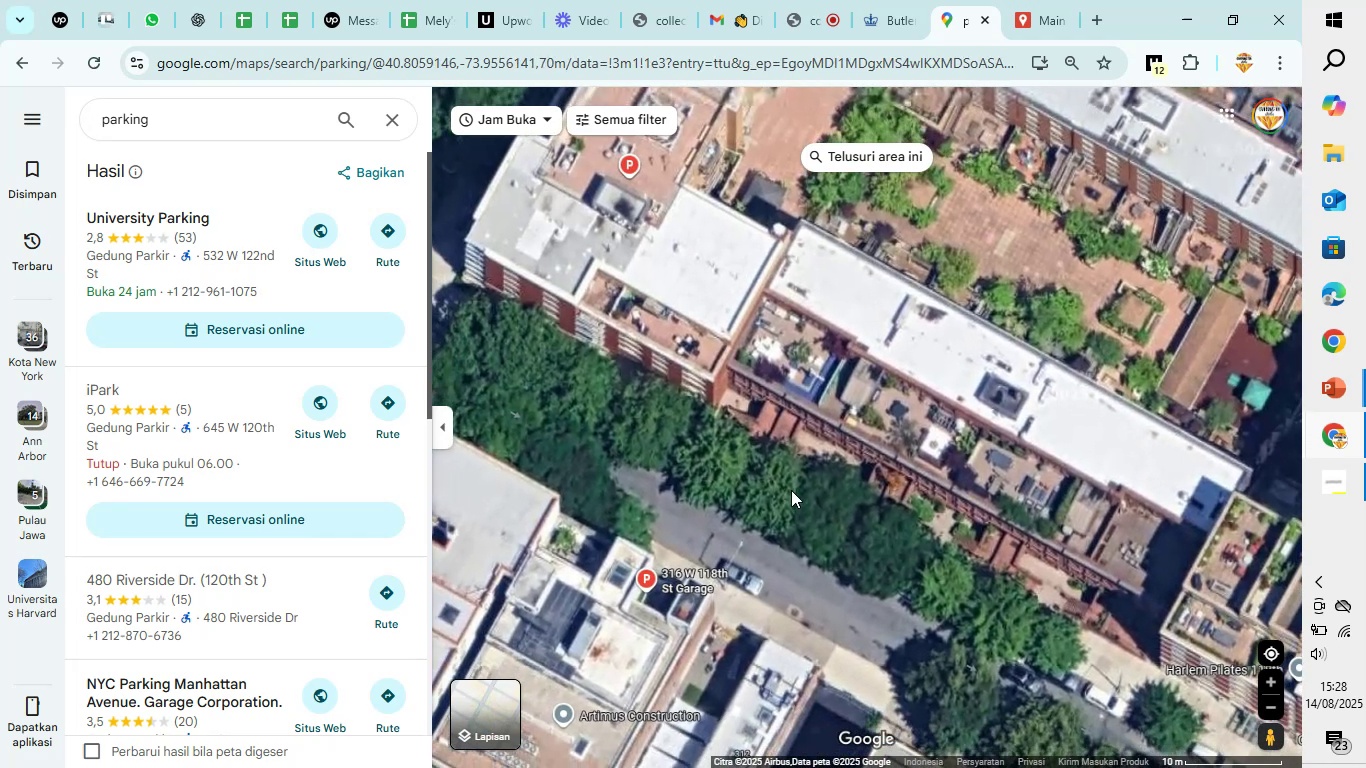 
scroll: coordinate [791, 490], scroll_direction: down, amount: 5.0
 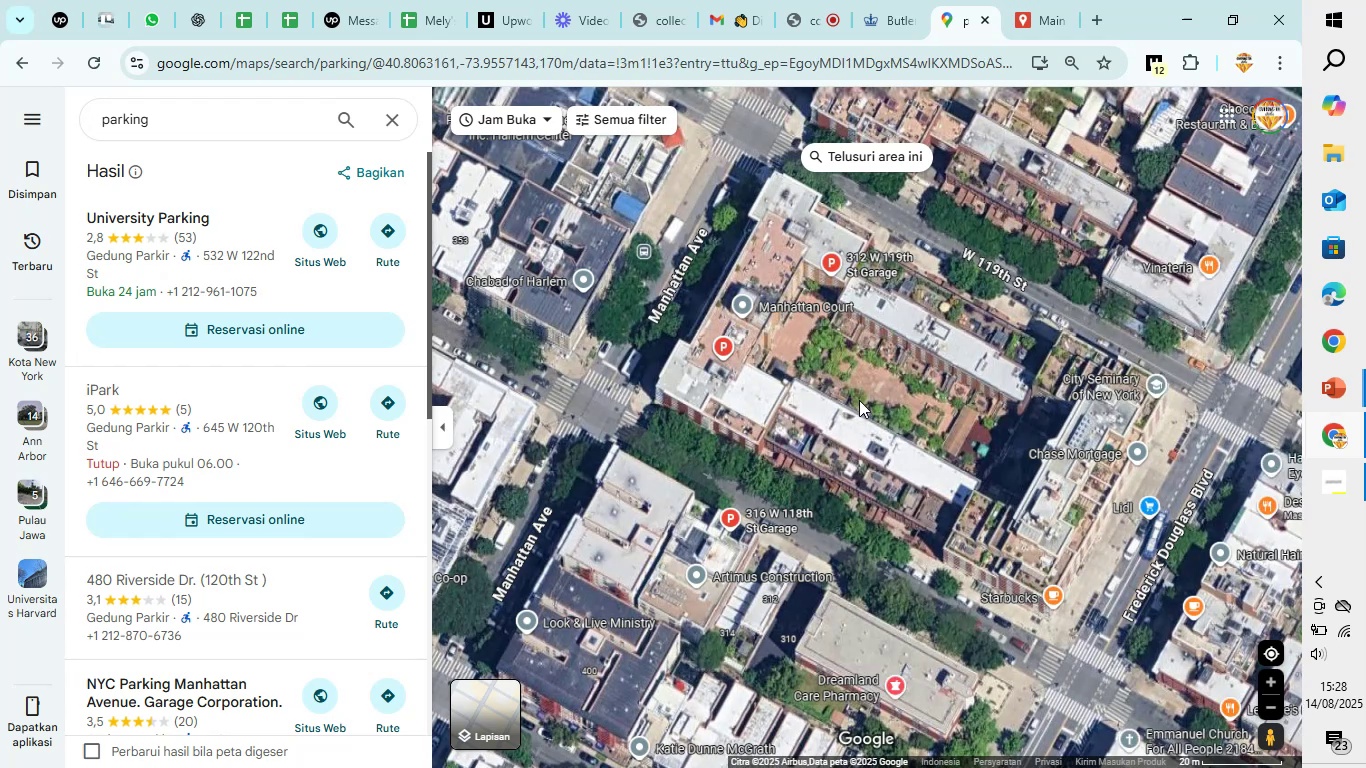 
scroll: coordinate [868, 391], scroll_direction: up, amount: 7.0
 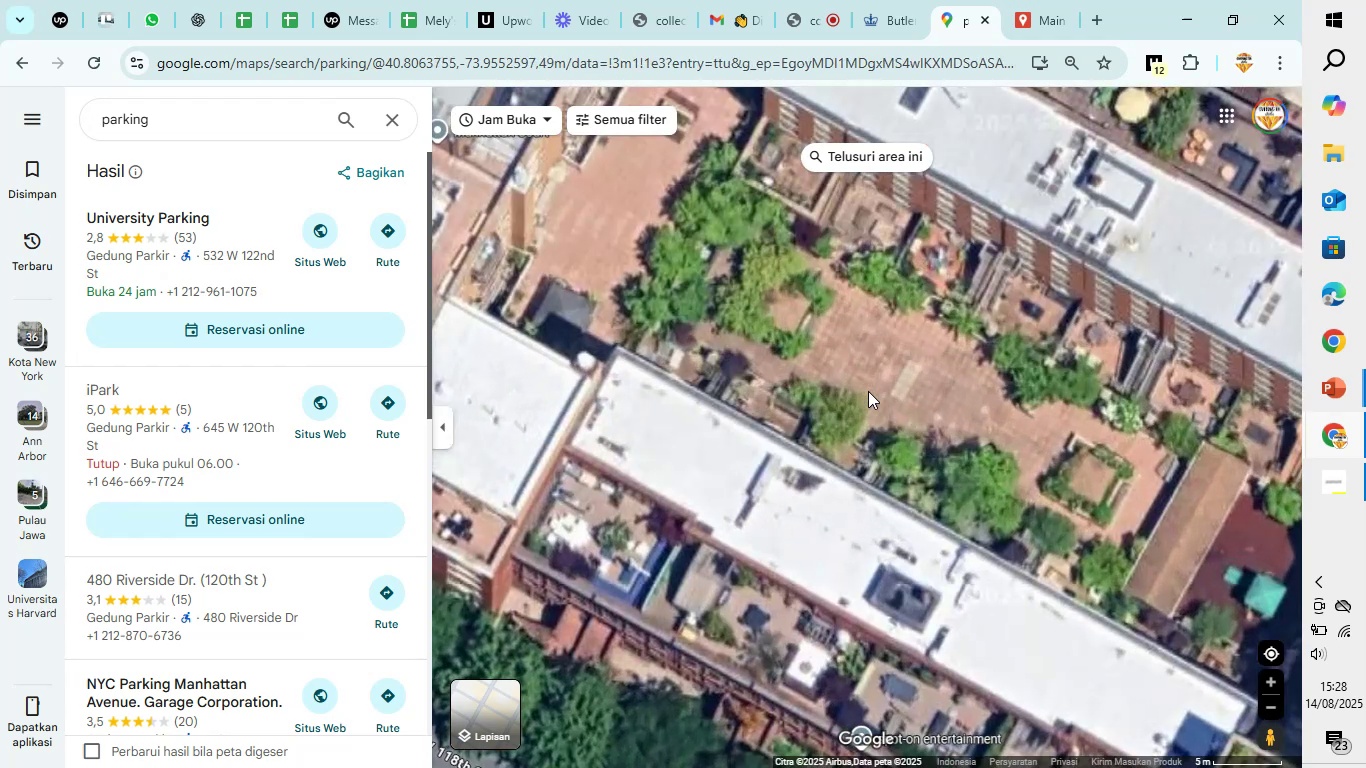 
left_click_drag(start_coordinate=[851, 366], to_coordinate=[883, 534])
 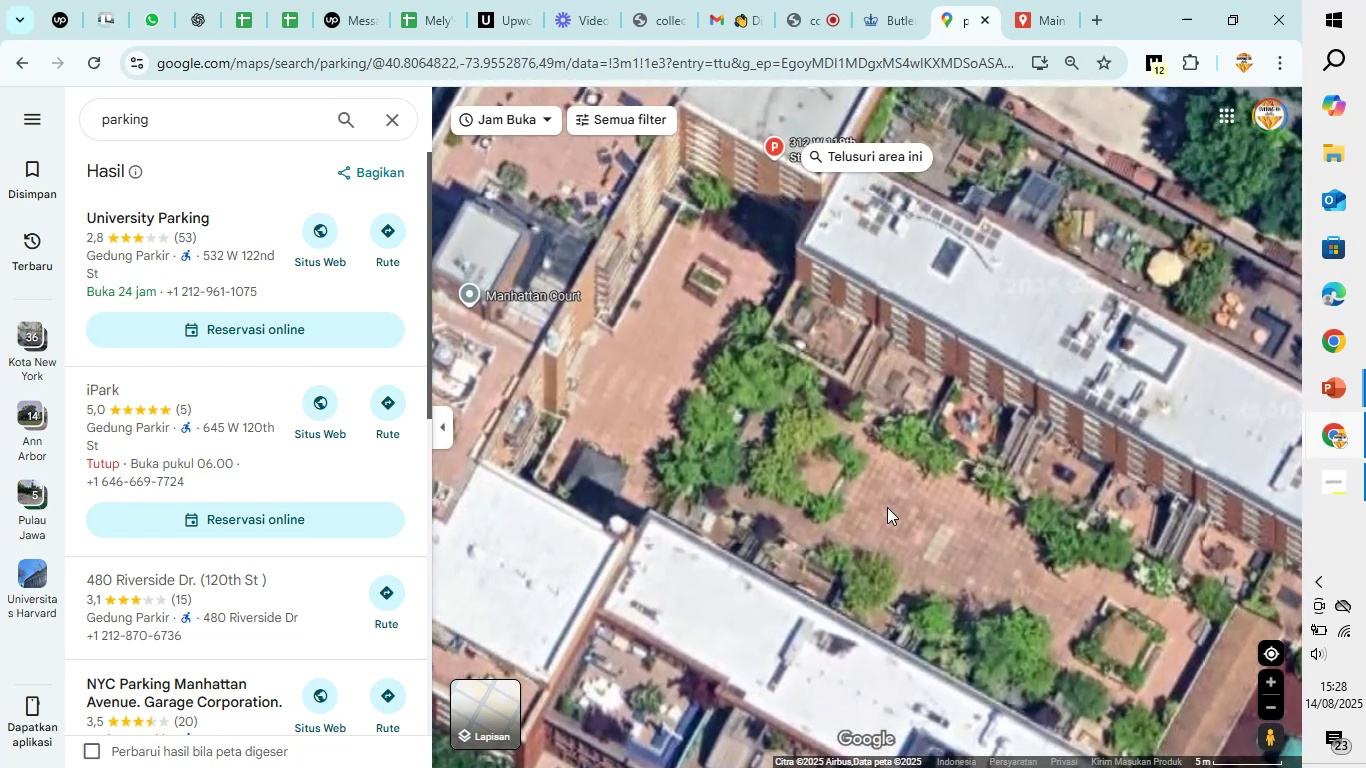 
scroll: coordinate [887, 507], scroll_direction: down, amount: 2.0
 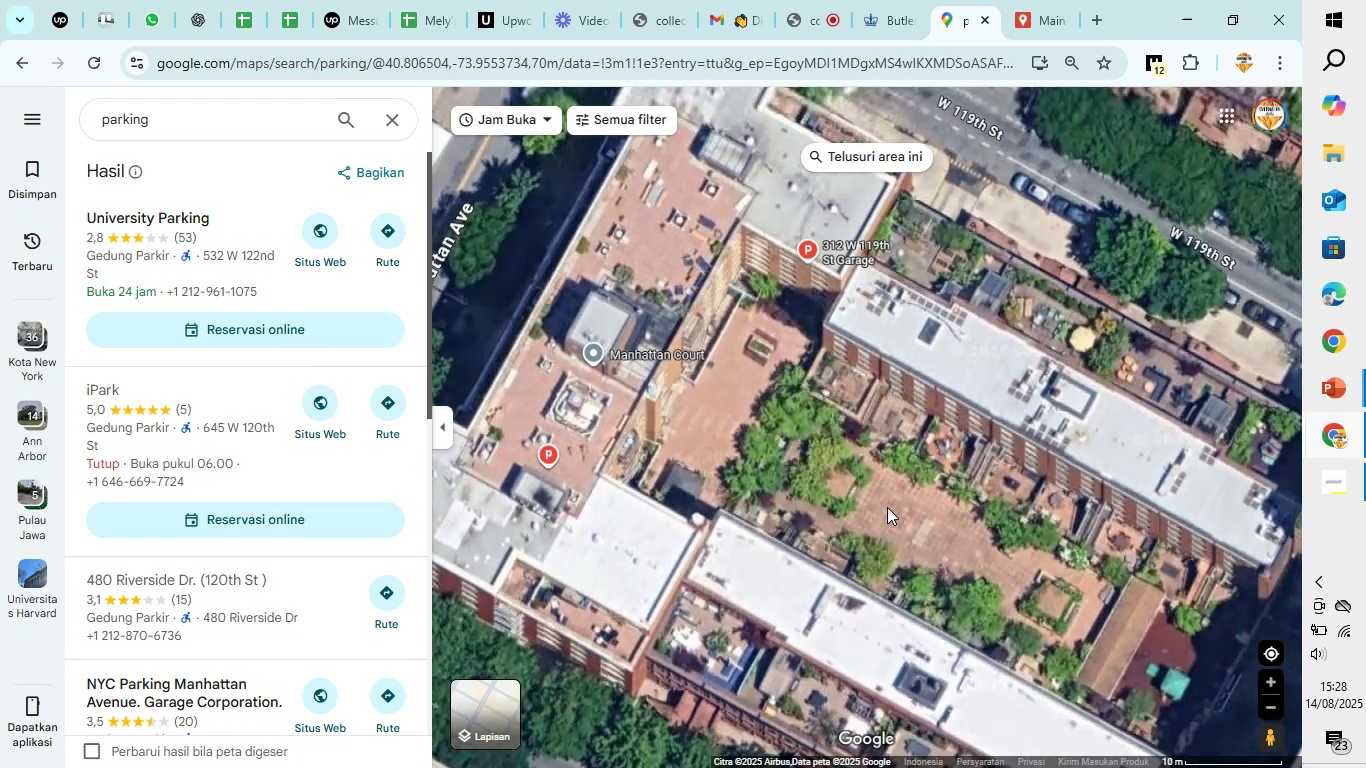 
left_click_drag(start_coordinate=[924, 558], to_coordinate=[856, 375])
 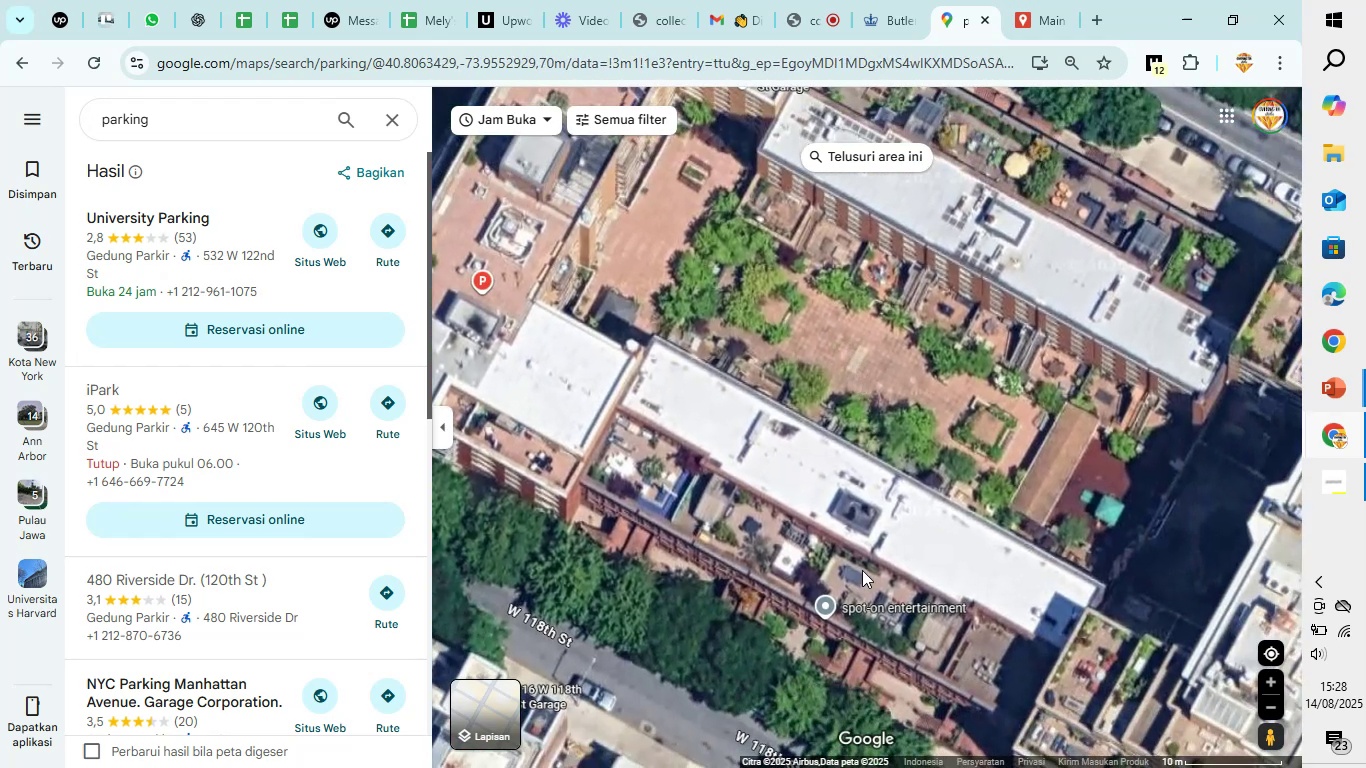 
scroll: coordinate [917, 521], scroll_direction: down, amount: 3.0
 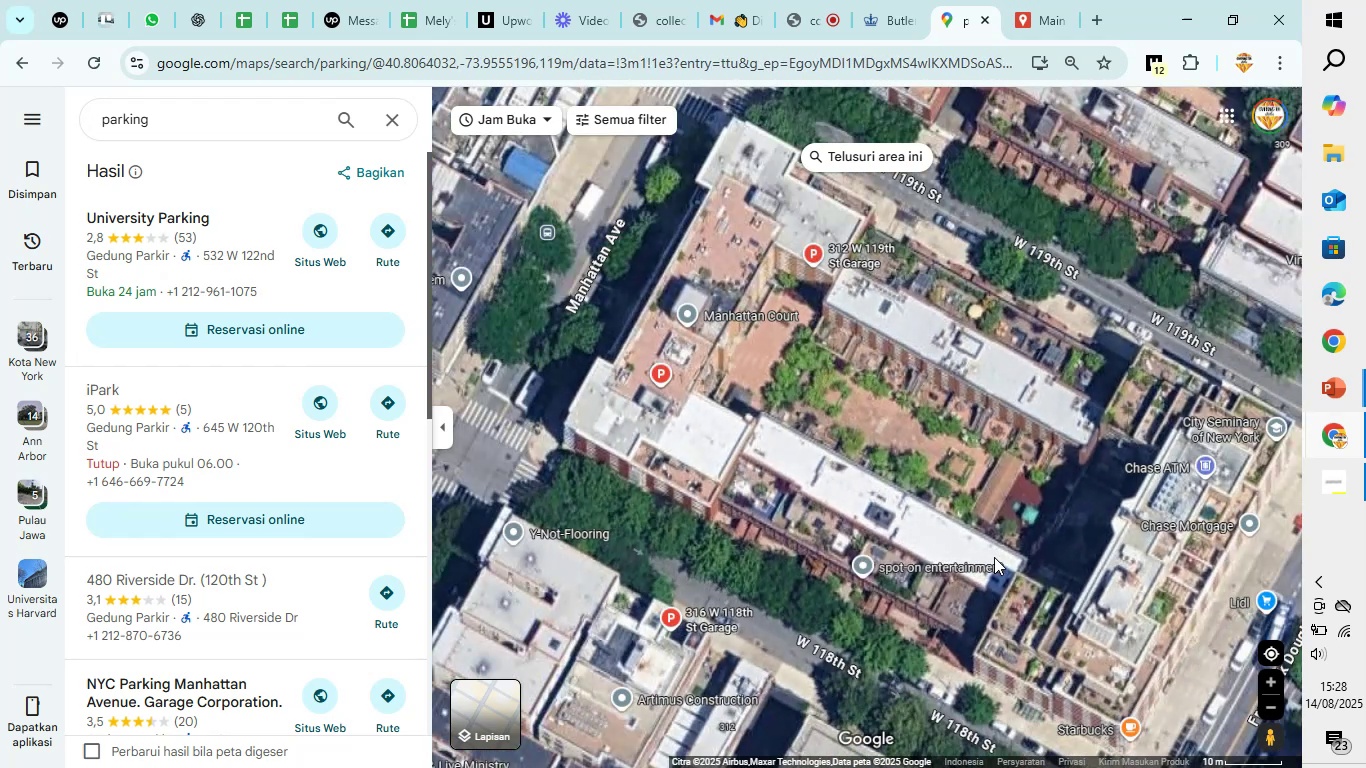 
left_click_drag(start_coordinate=[991, 549], to_coordinate=[940, 475])
 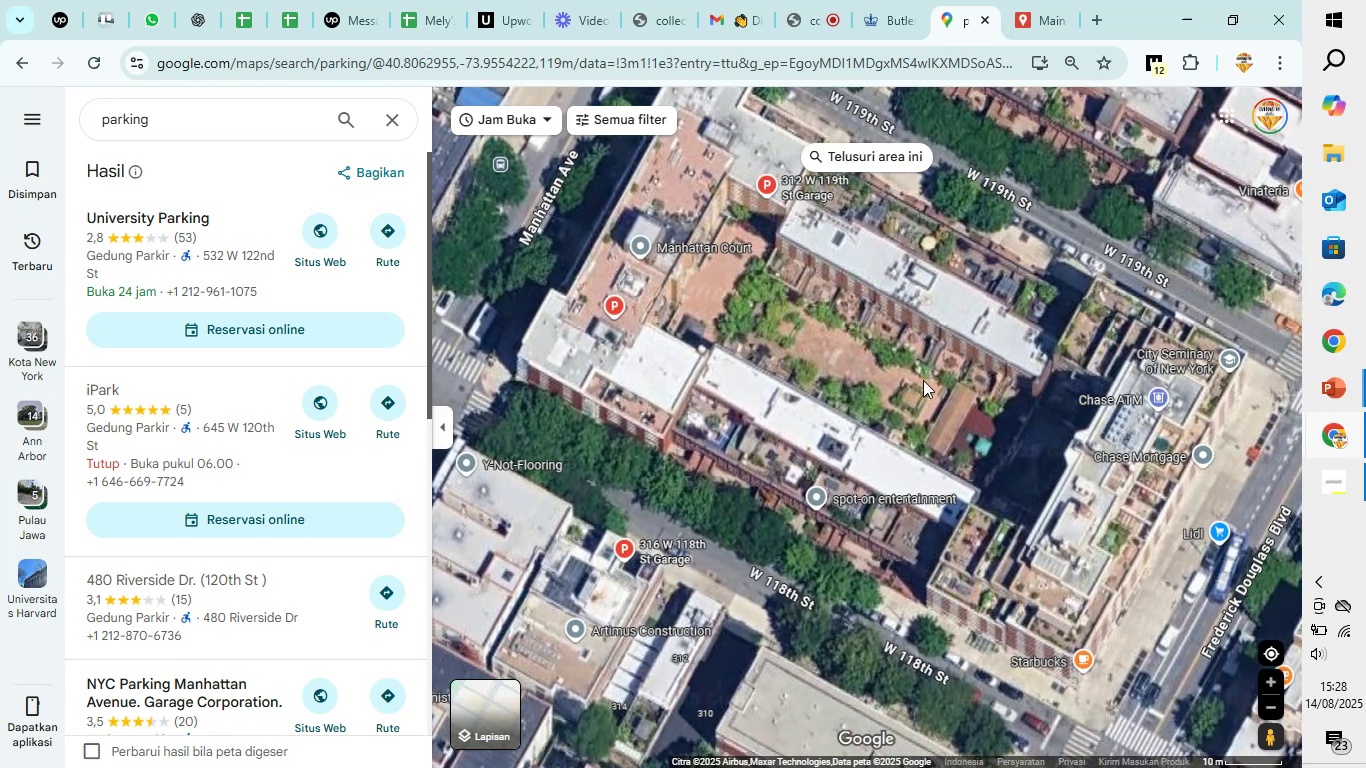 
left_click([921, 375])
 